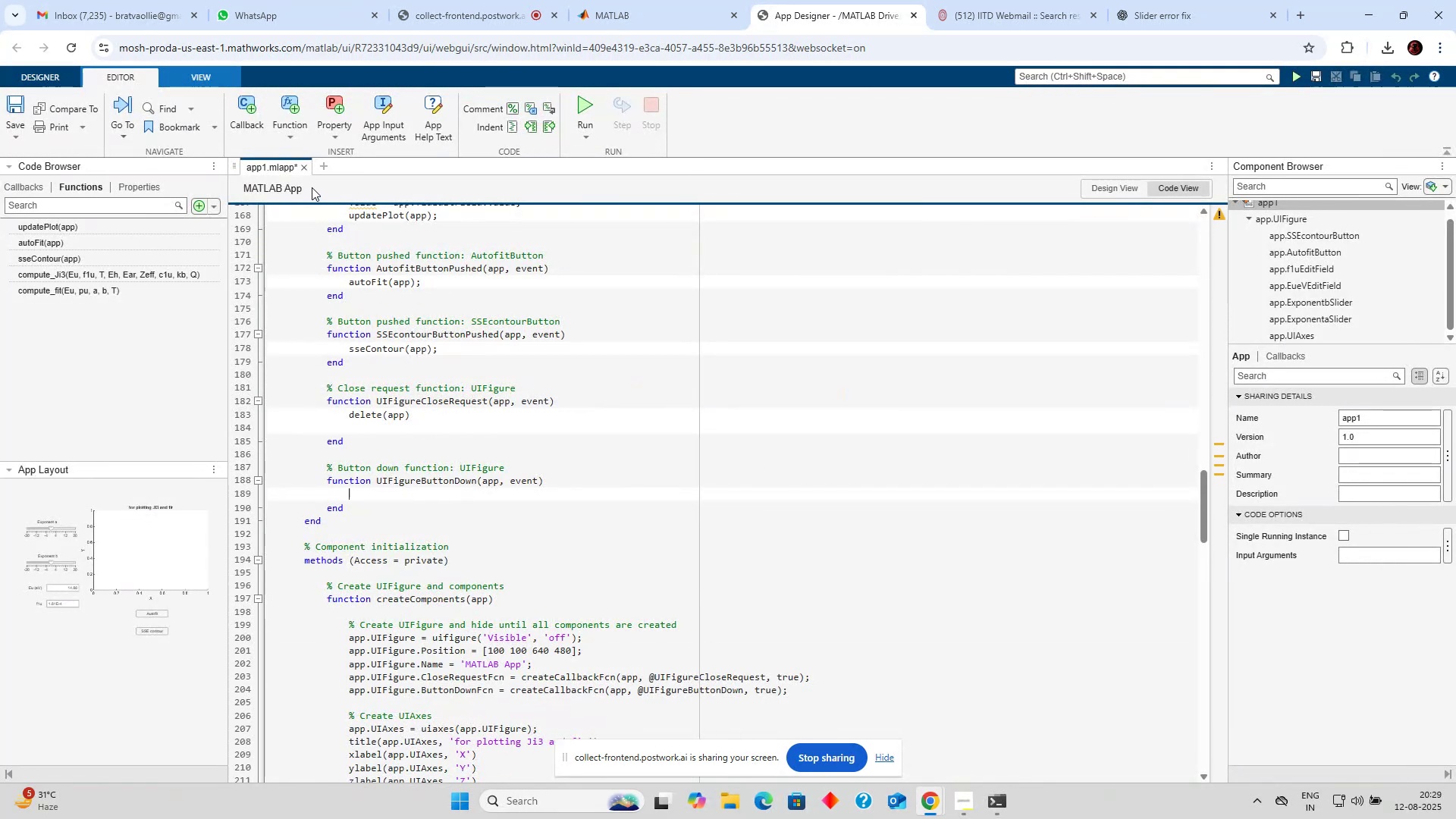 
type(downb)
key(Backspace)
key(Backspace)
key(Backspace)
key(Backspace)
key(Backspace)
key(Backspace)
key(Backspace)
 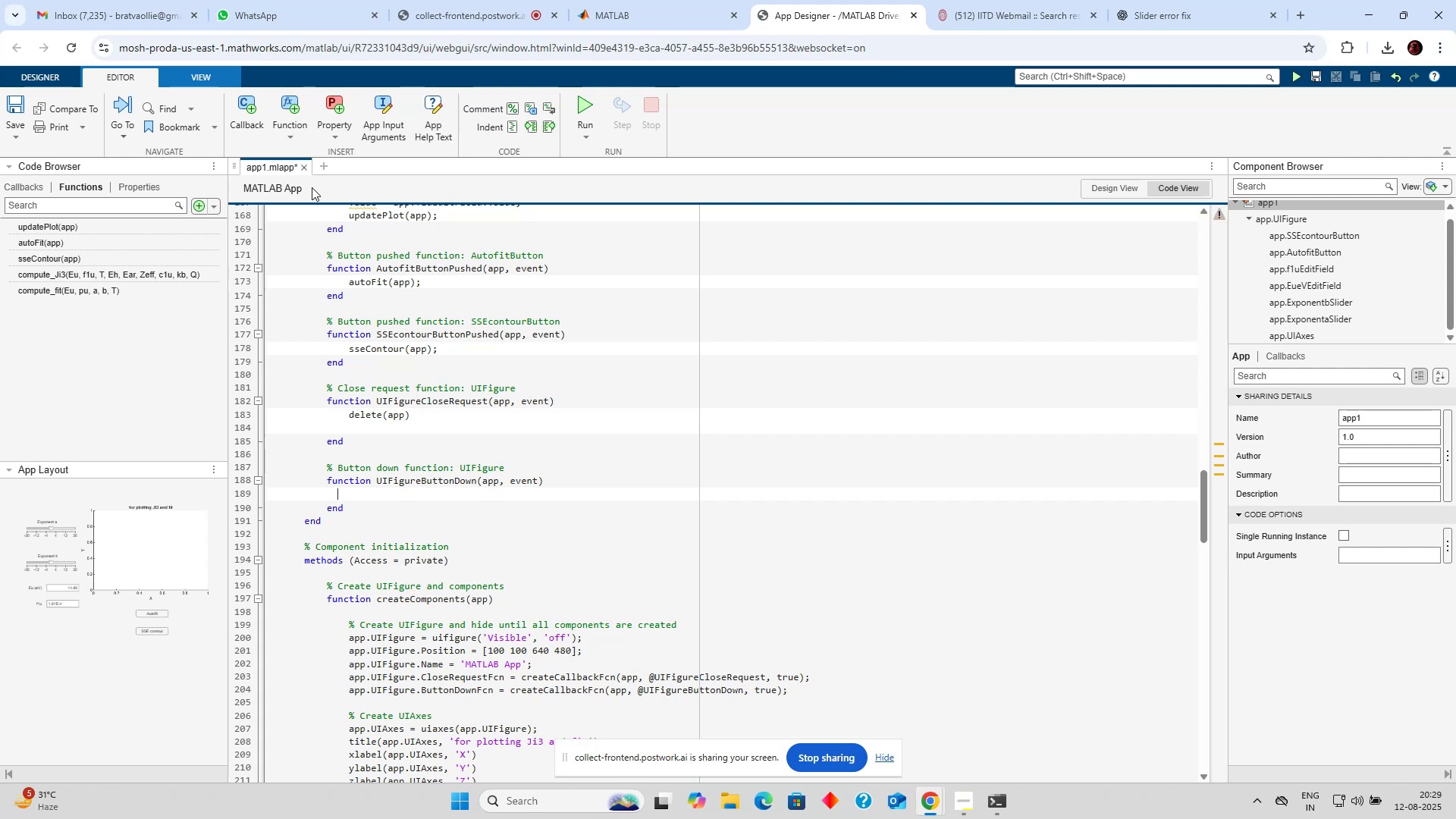 
key(Control+Z)
 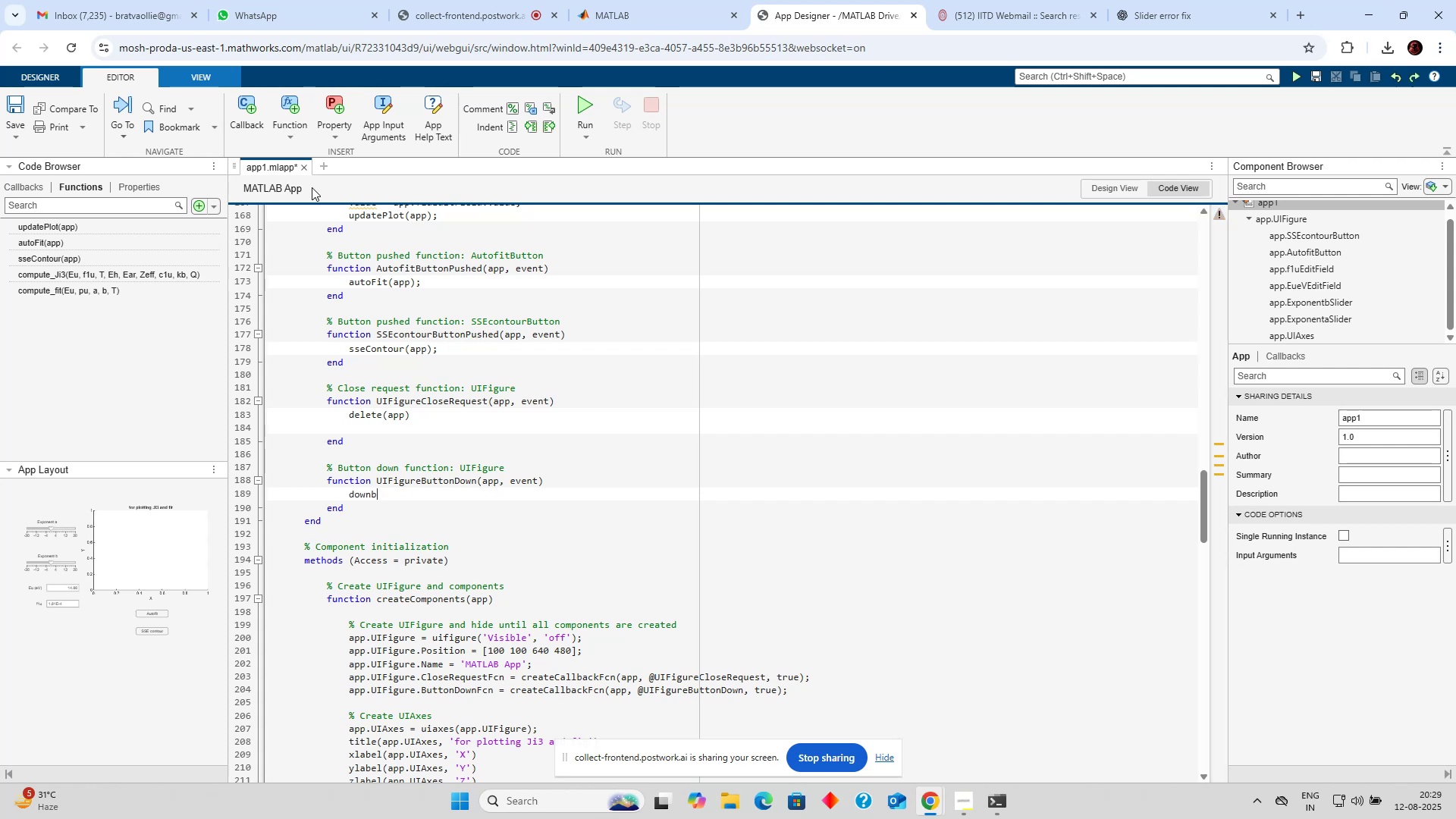 
key(Control+Z)
 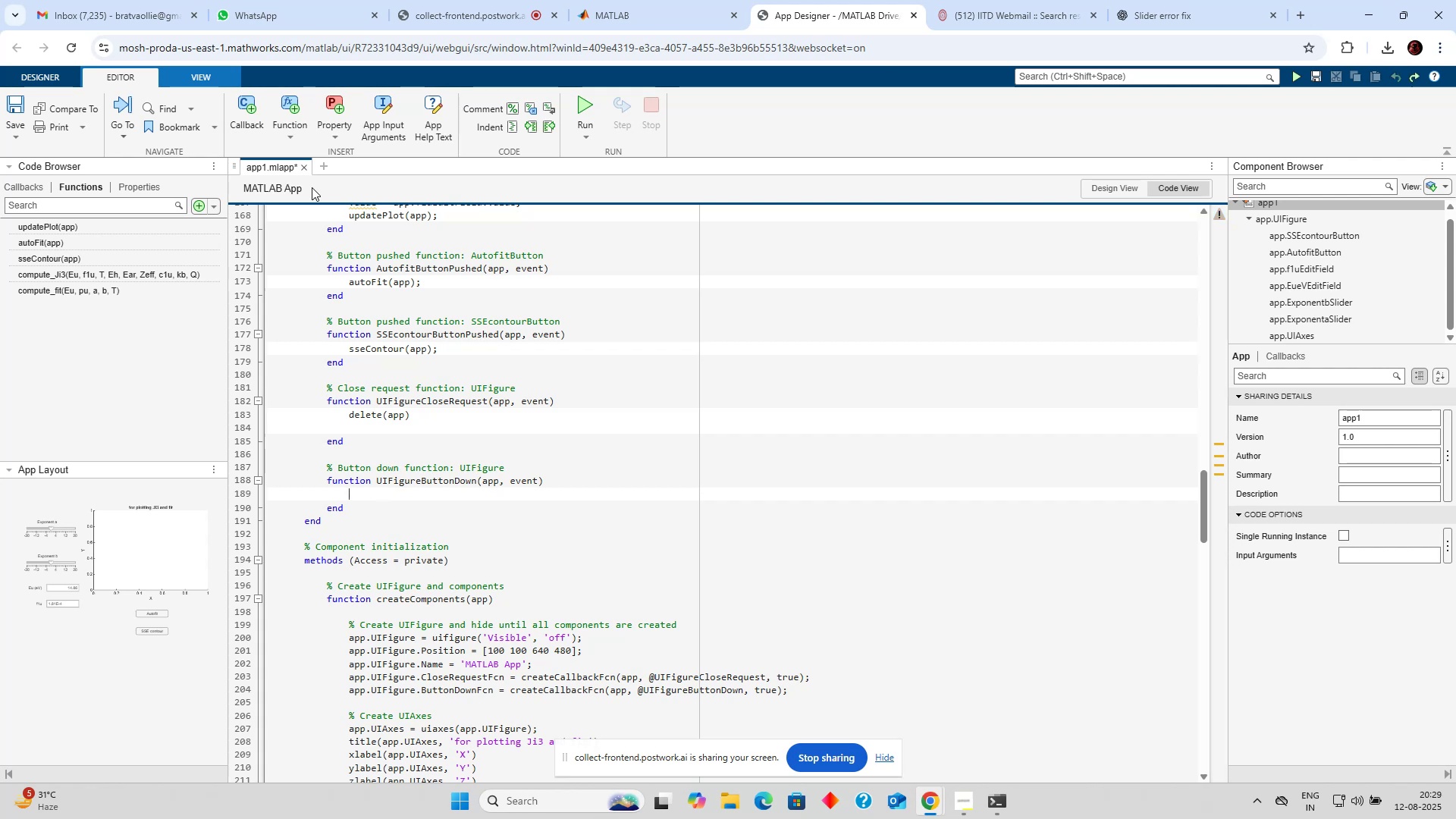 
key(Control+Z)
 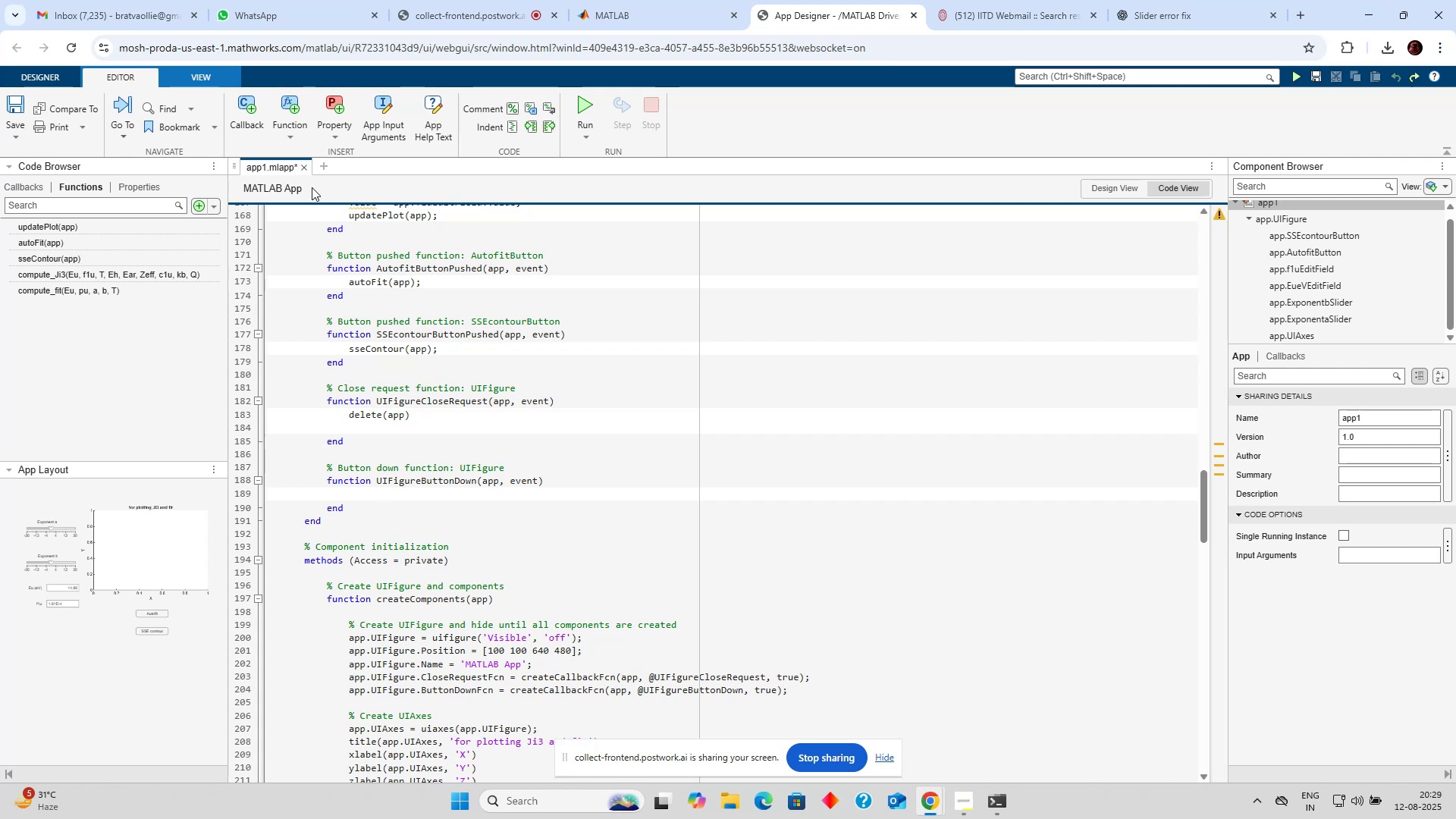 
key(Control+Z)
 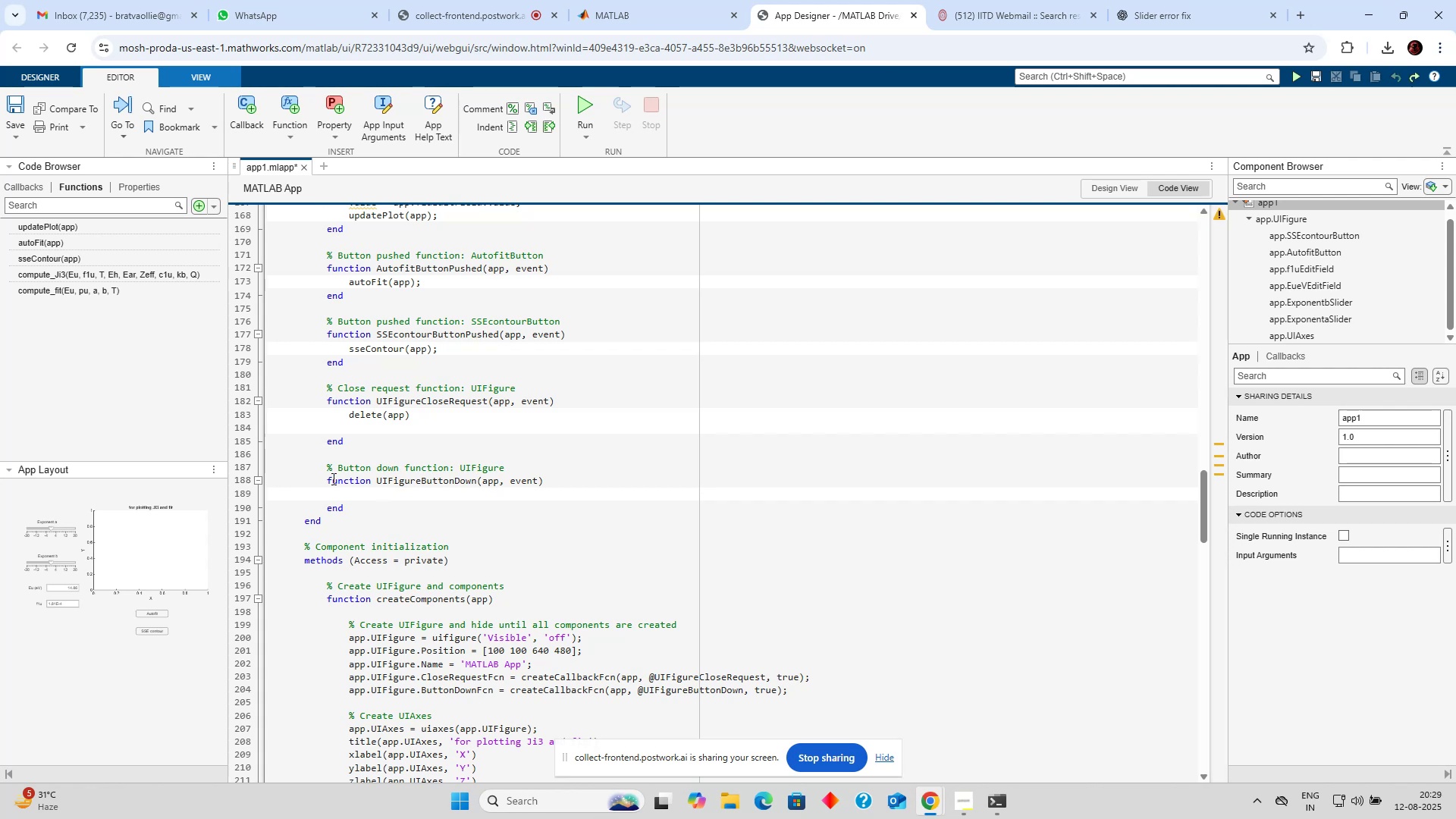 
left_click_drag(start_coordinate=[354, 509], to_coordinate=[310, 468])
 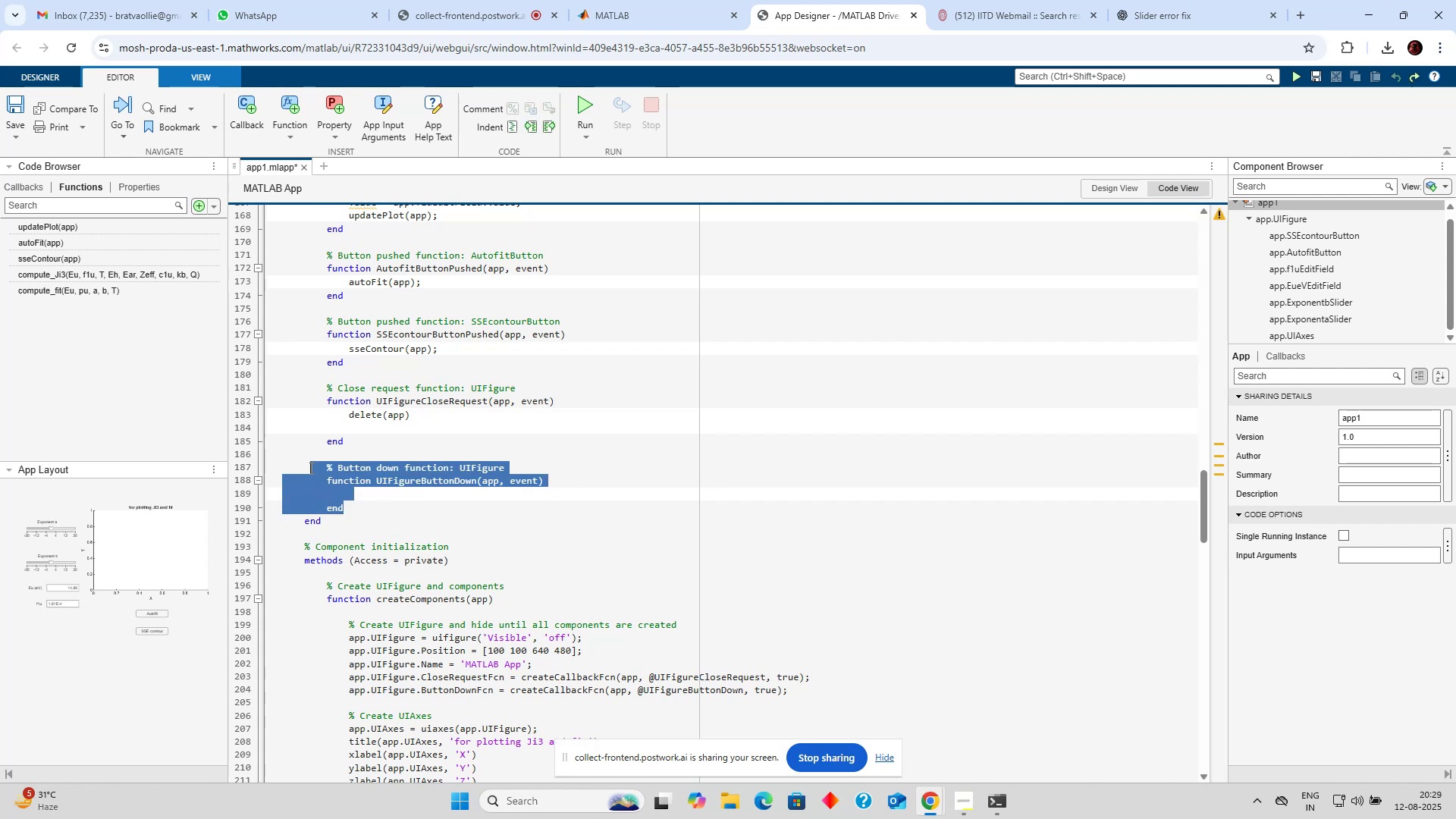 
key(Backspace)
 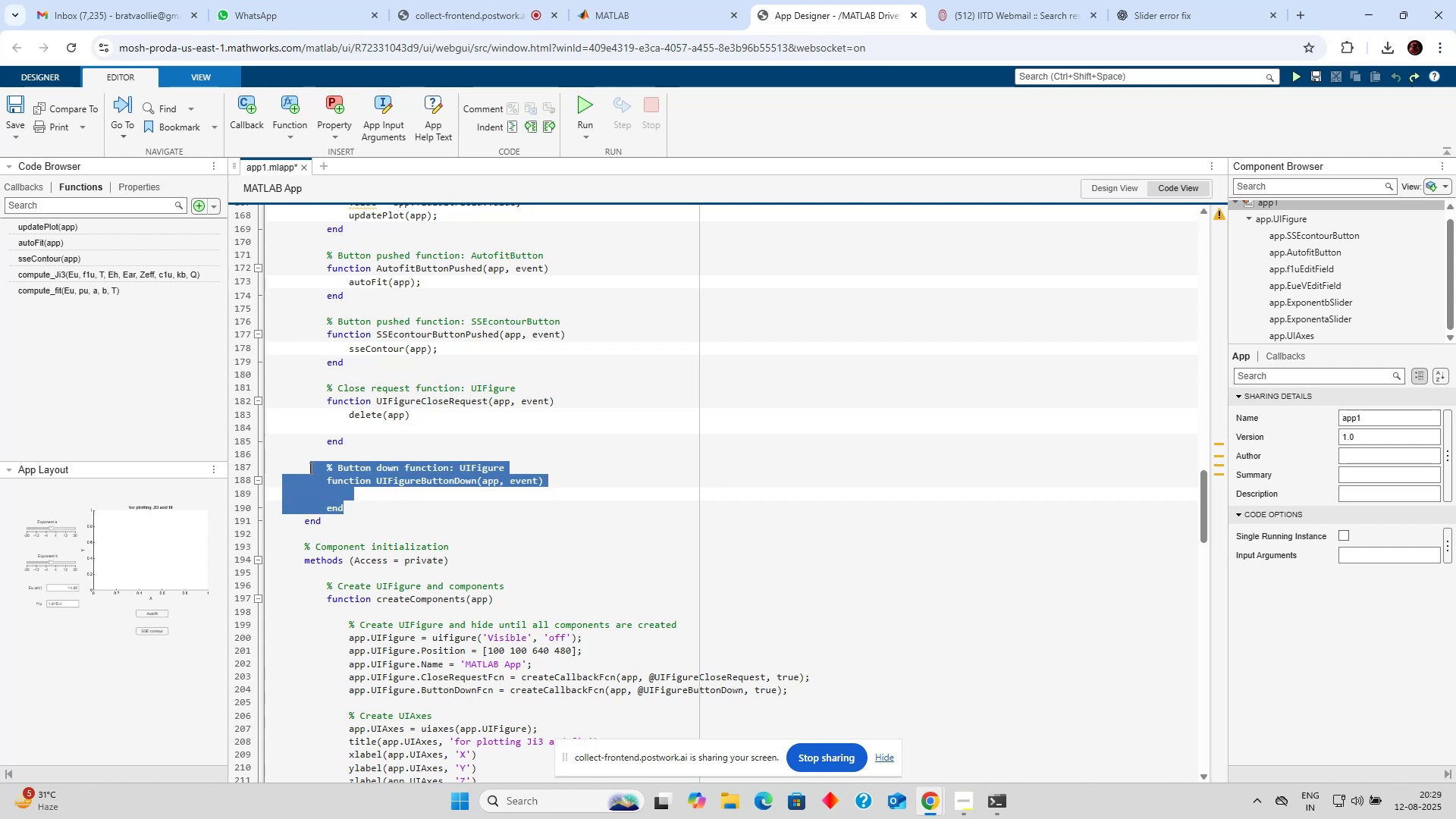 
key(Backspace)
 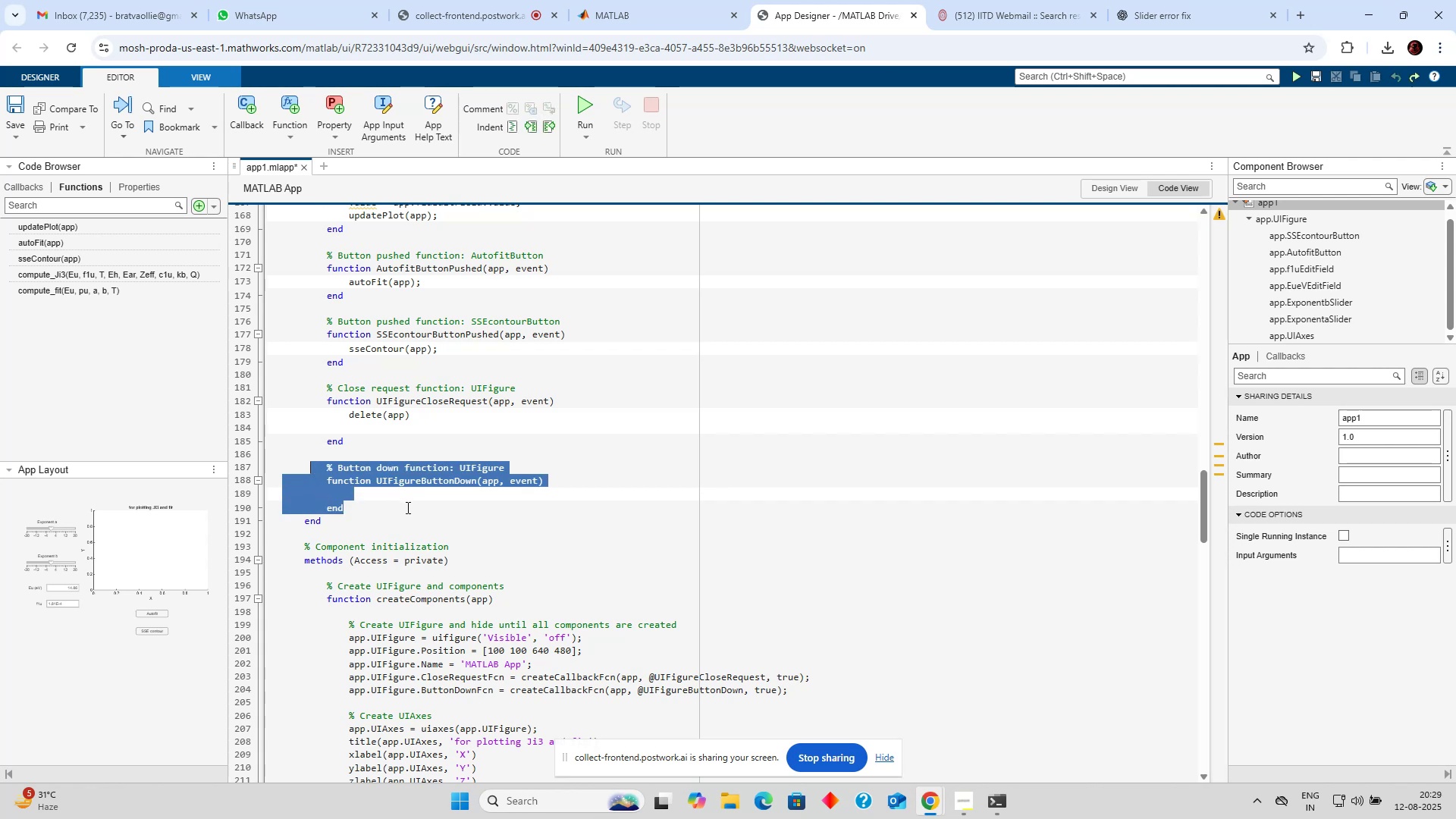 
left_click([406, 498])
 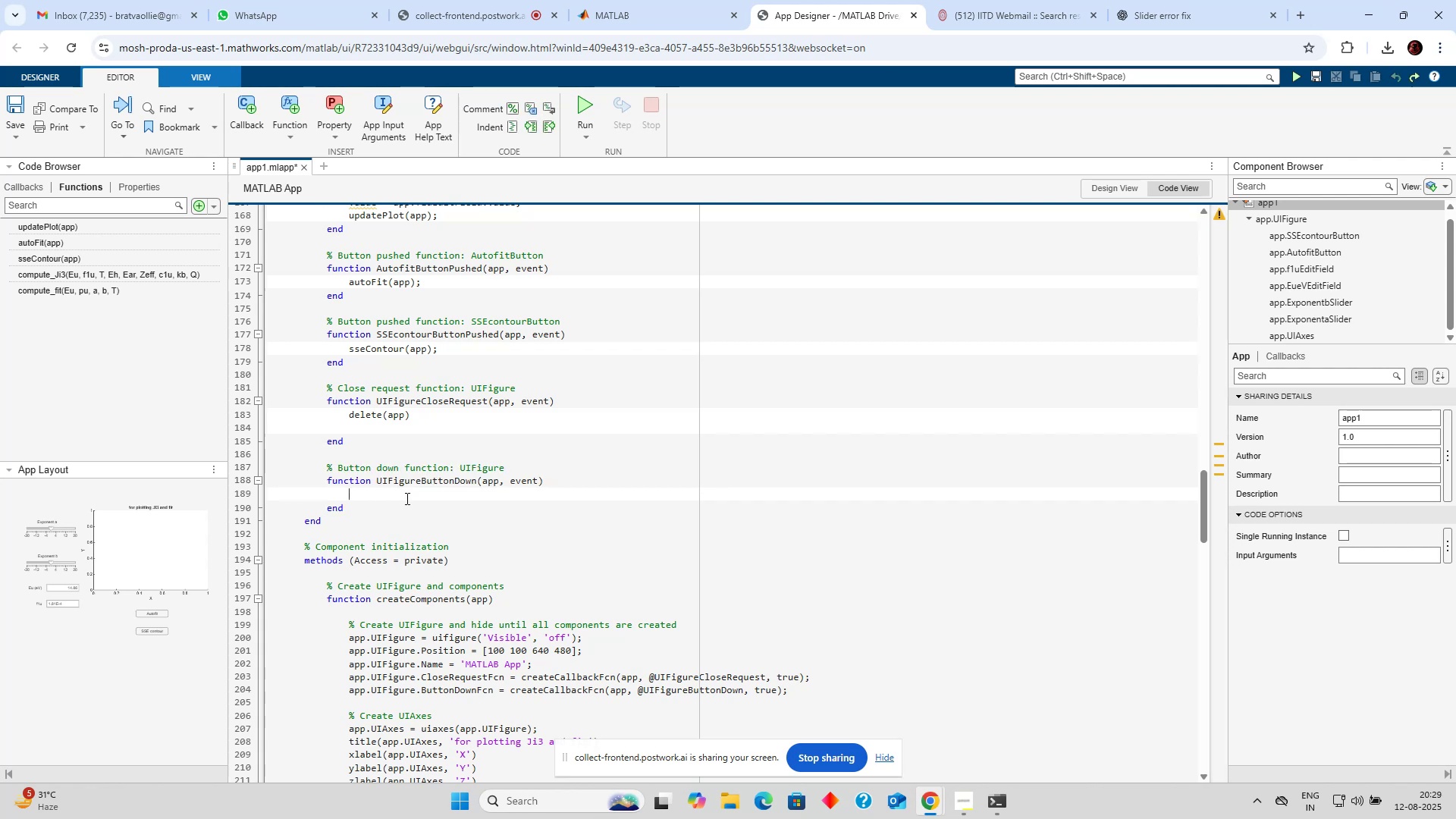 
type(dowbn)
key(Backspace)
key(Backspace)
key(Backspace)
key(Backspace)
key(Backspace)
type(delete(app)
 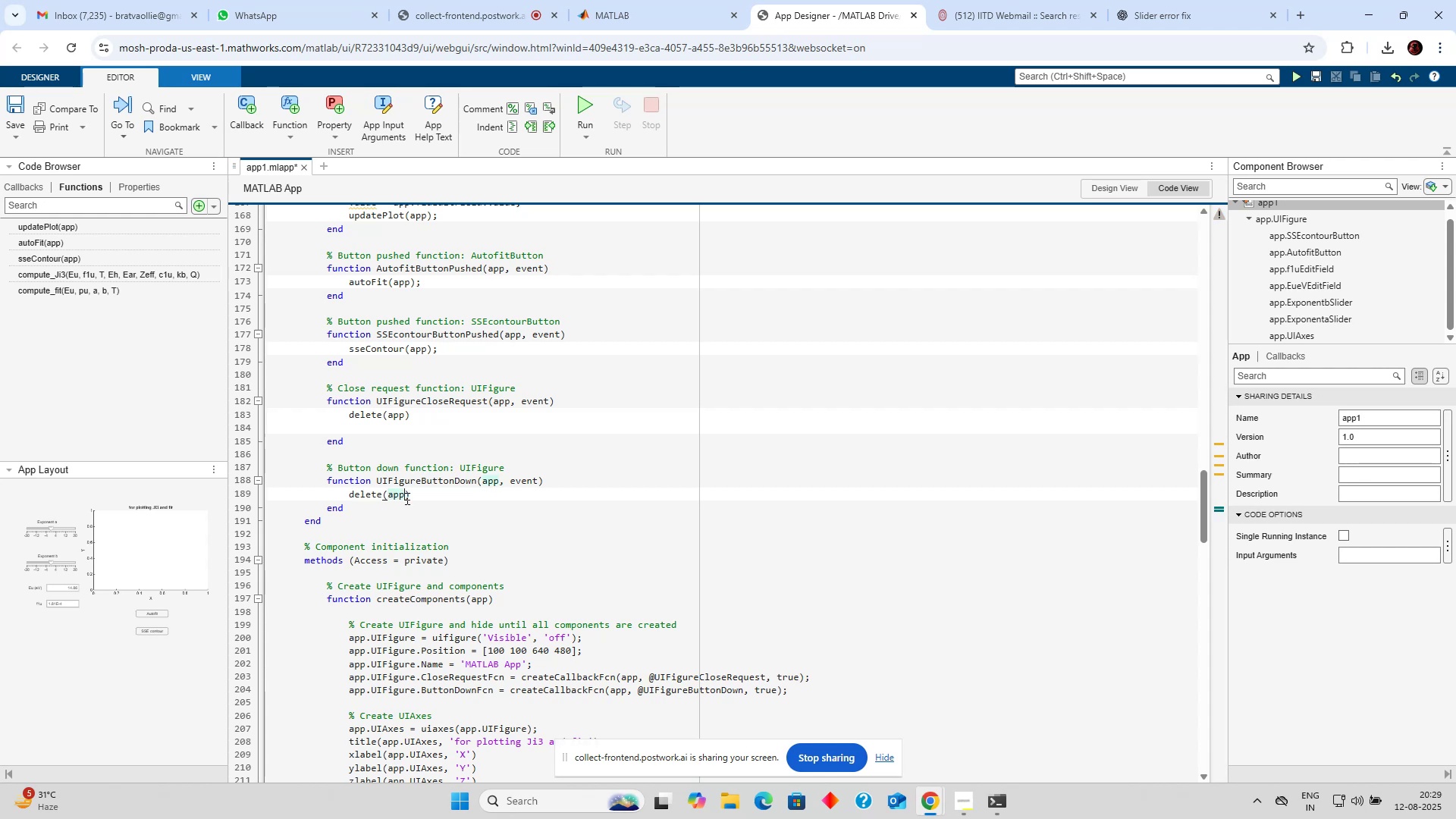 
left_click([442, 498])
 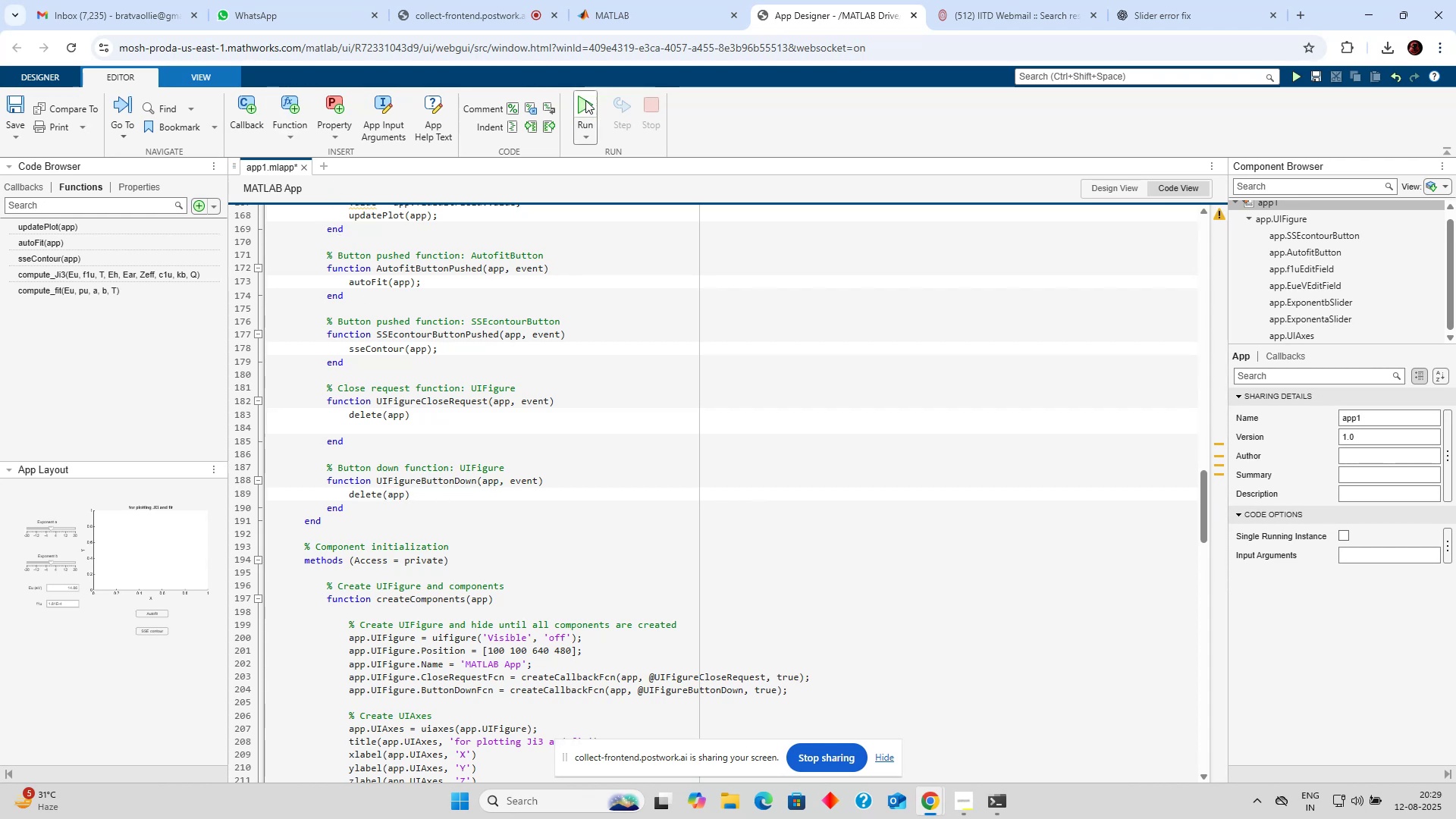 
double_click([578, 101])
 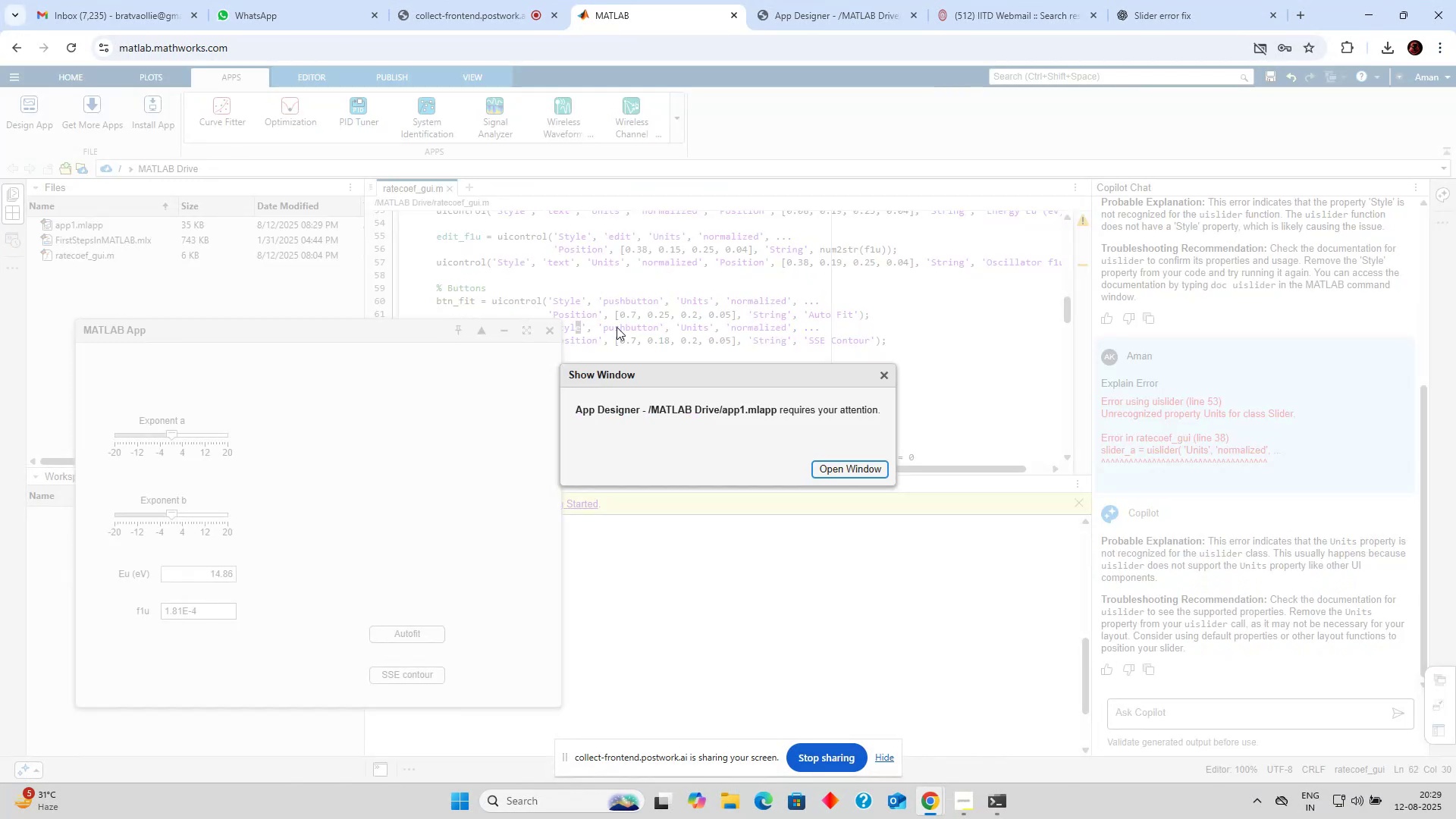 
wait(5.37)
 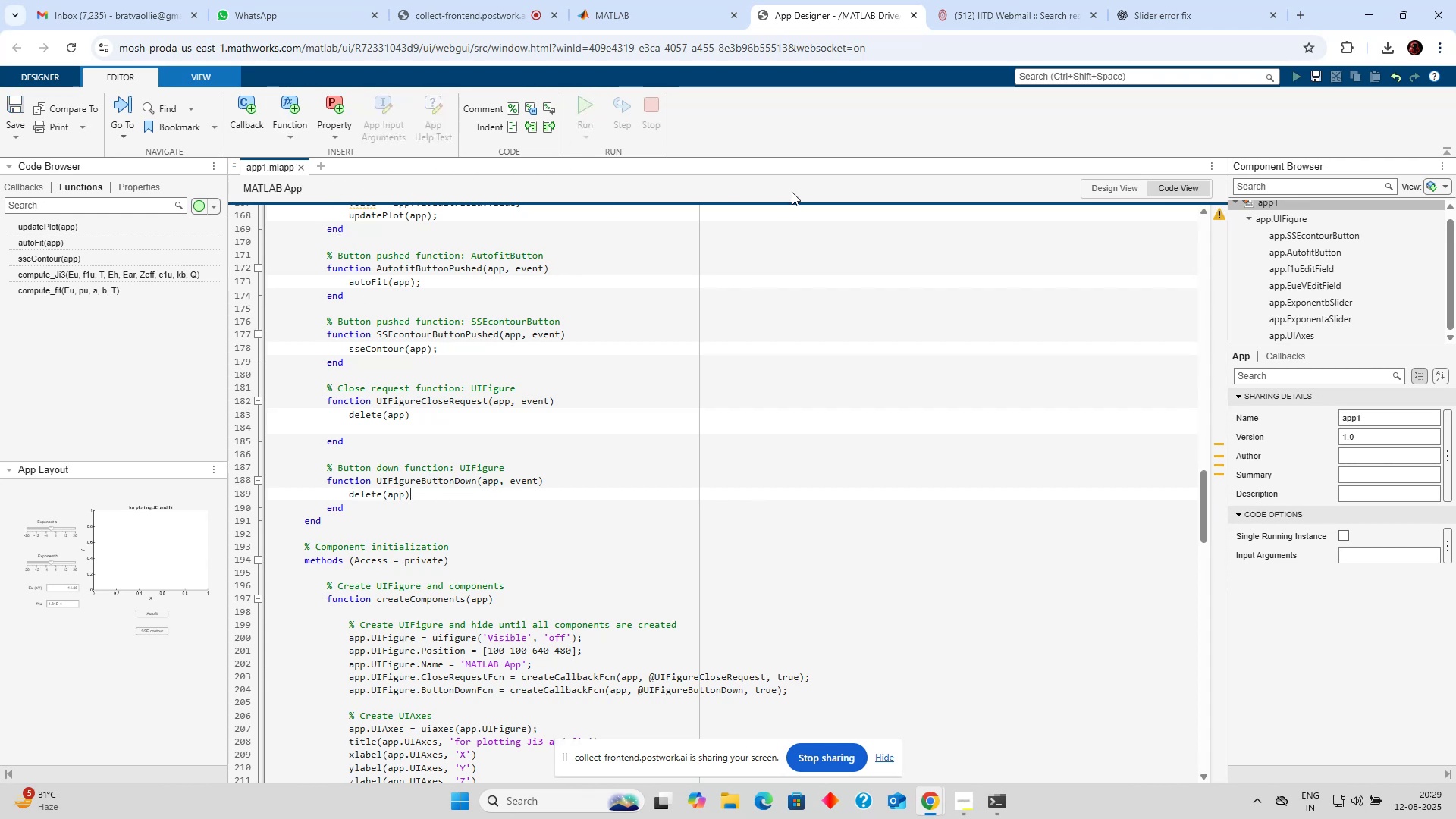 
left_click([830, 471])
 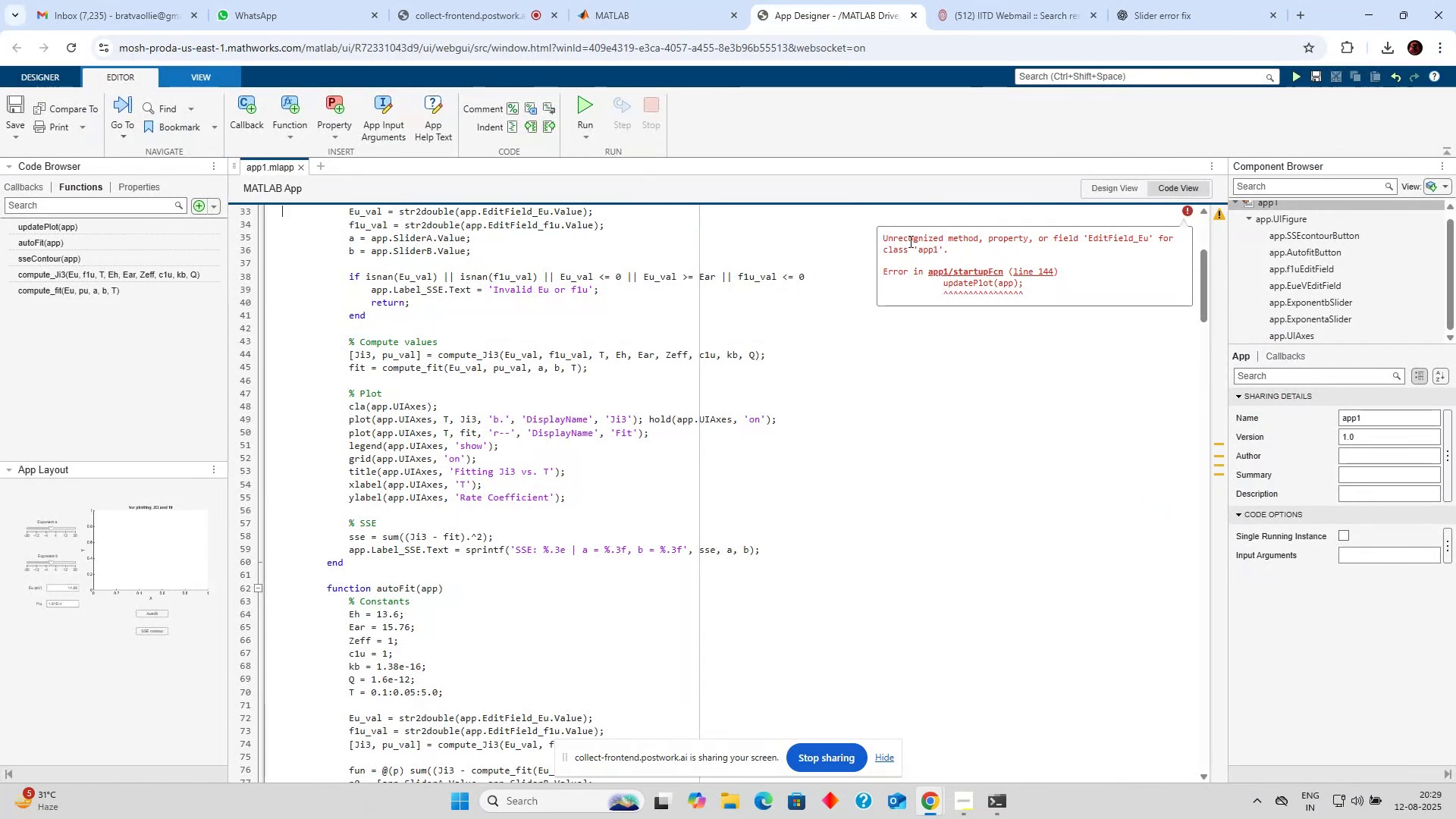 
left_click_drag(start_coordinate=[884, 241], to_coordinate=[1103, 289])
 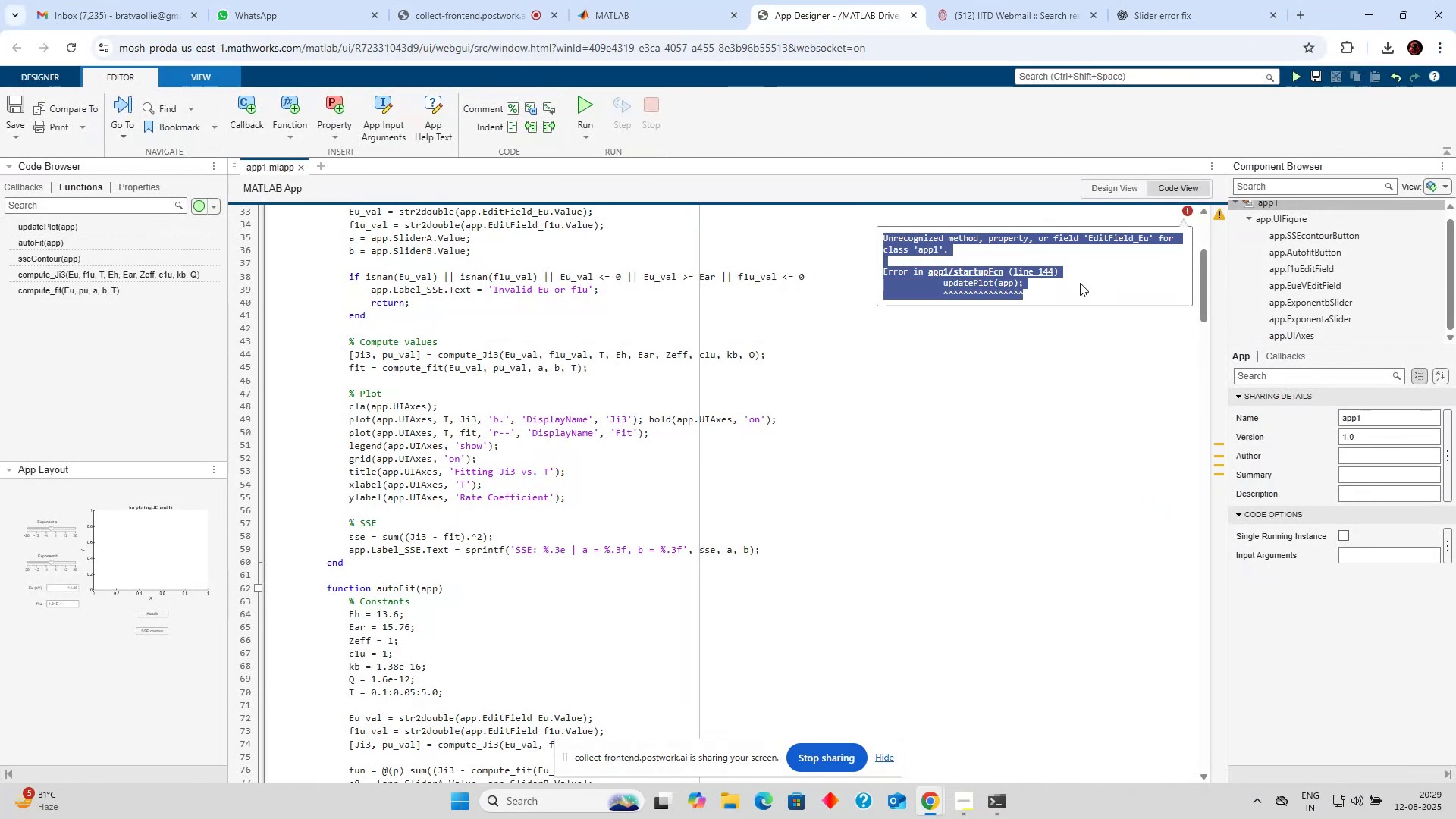 
key(Control+C)
 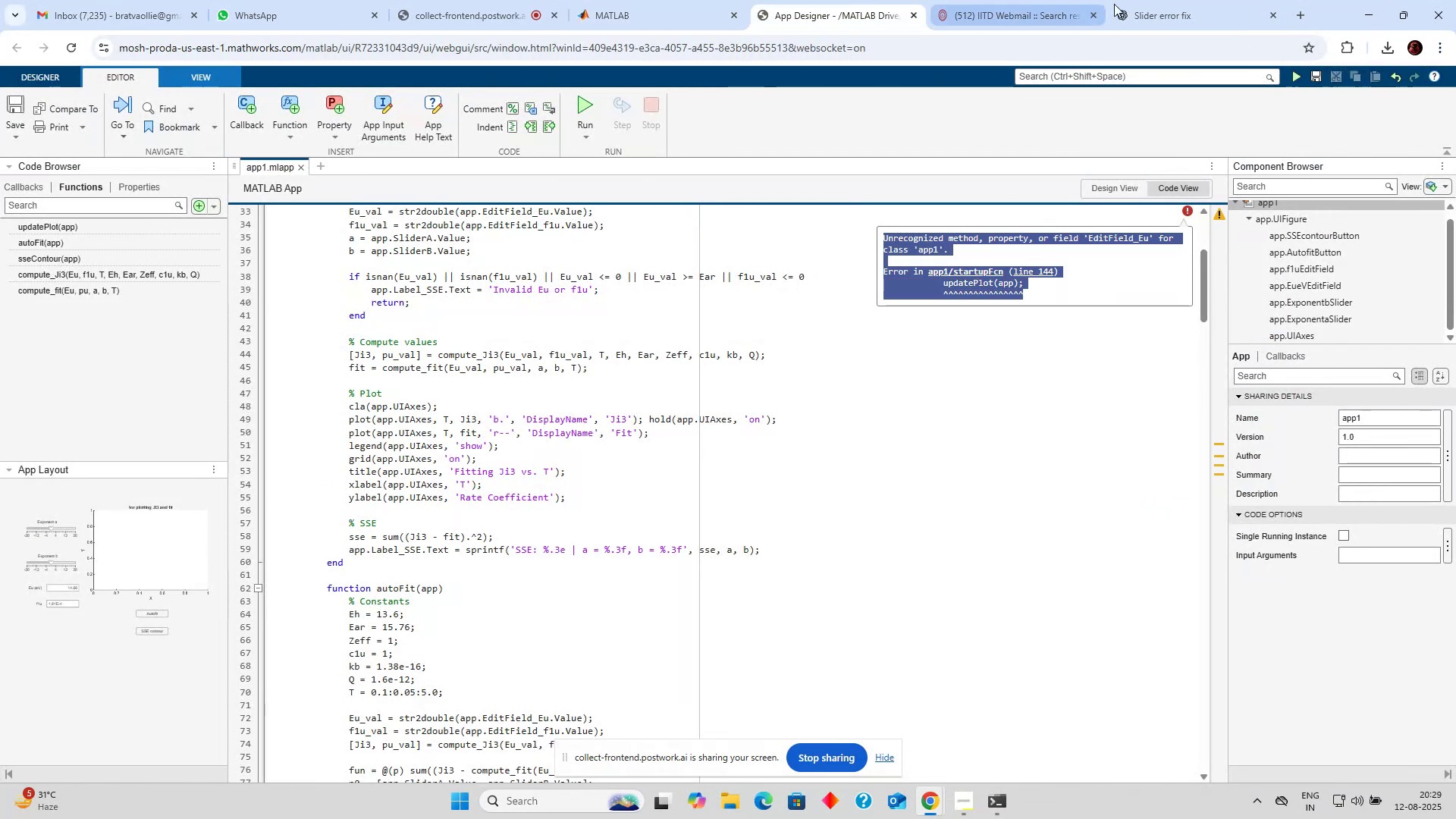 
left_click([1170, 12])
 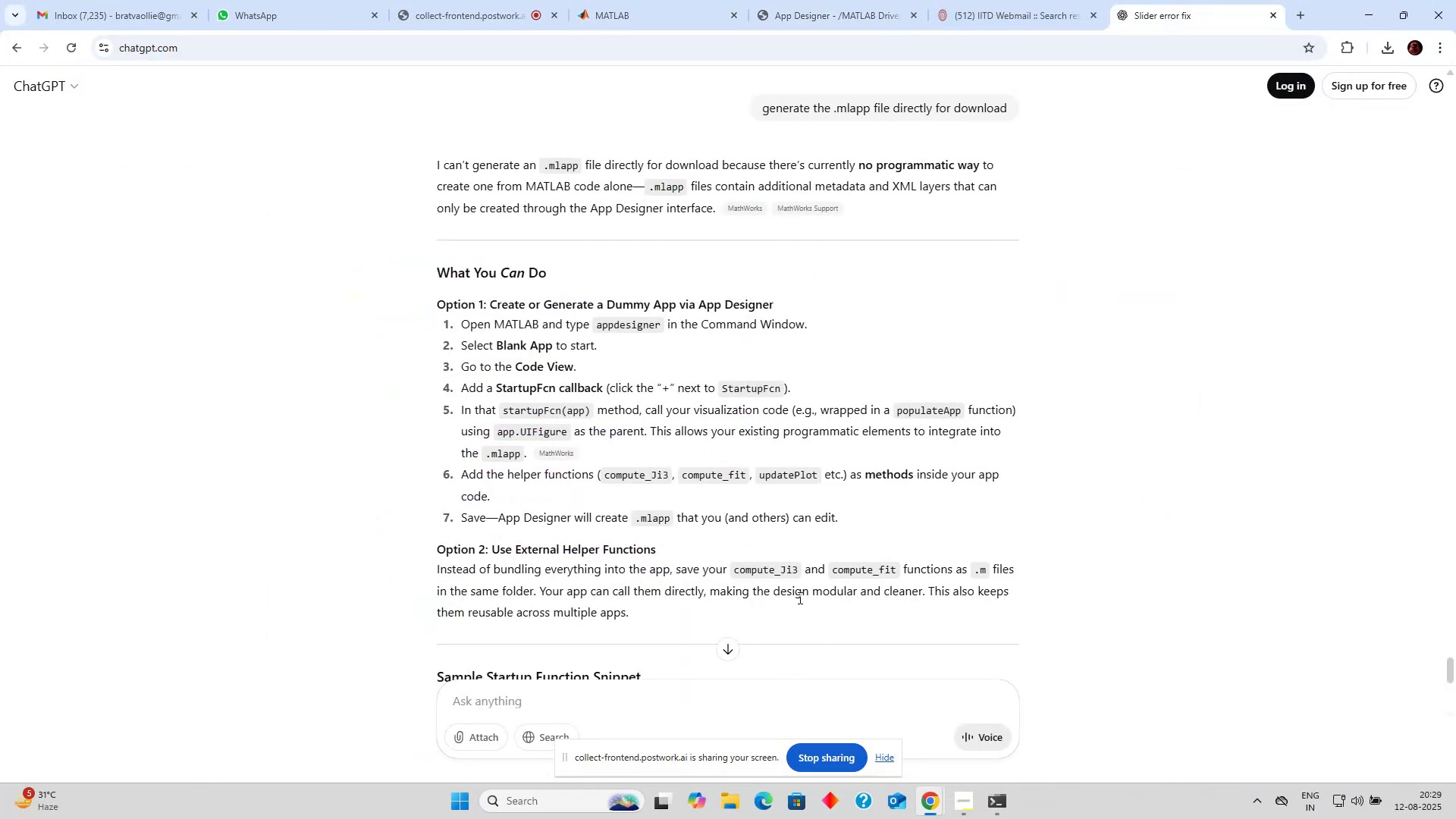 
key(Control+V)
 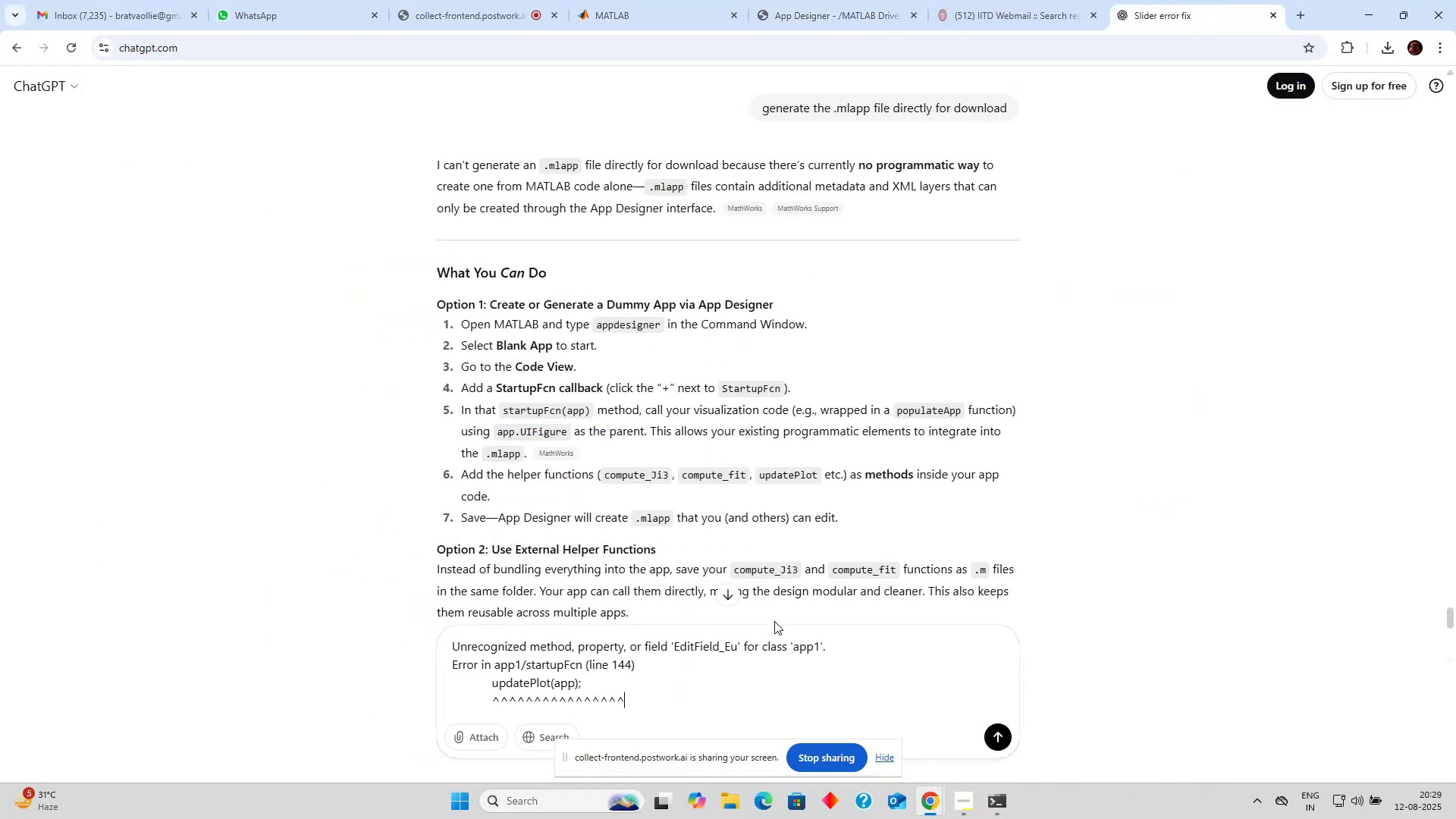 
key(Enter)
 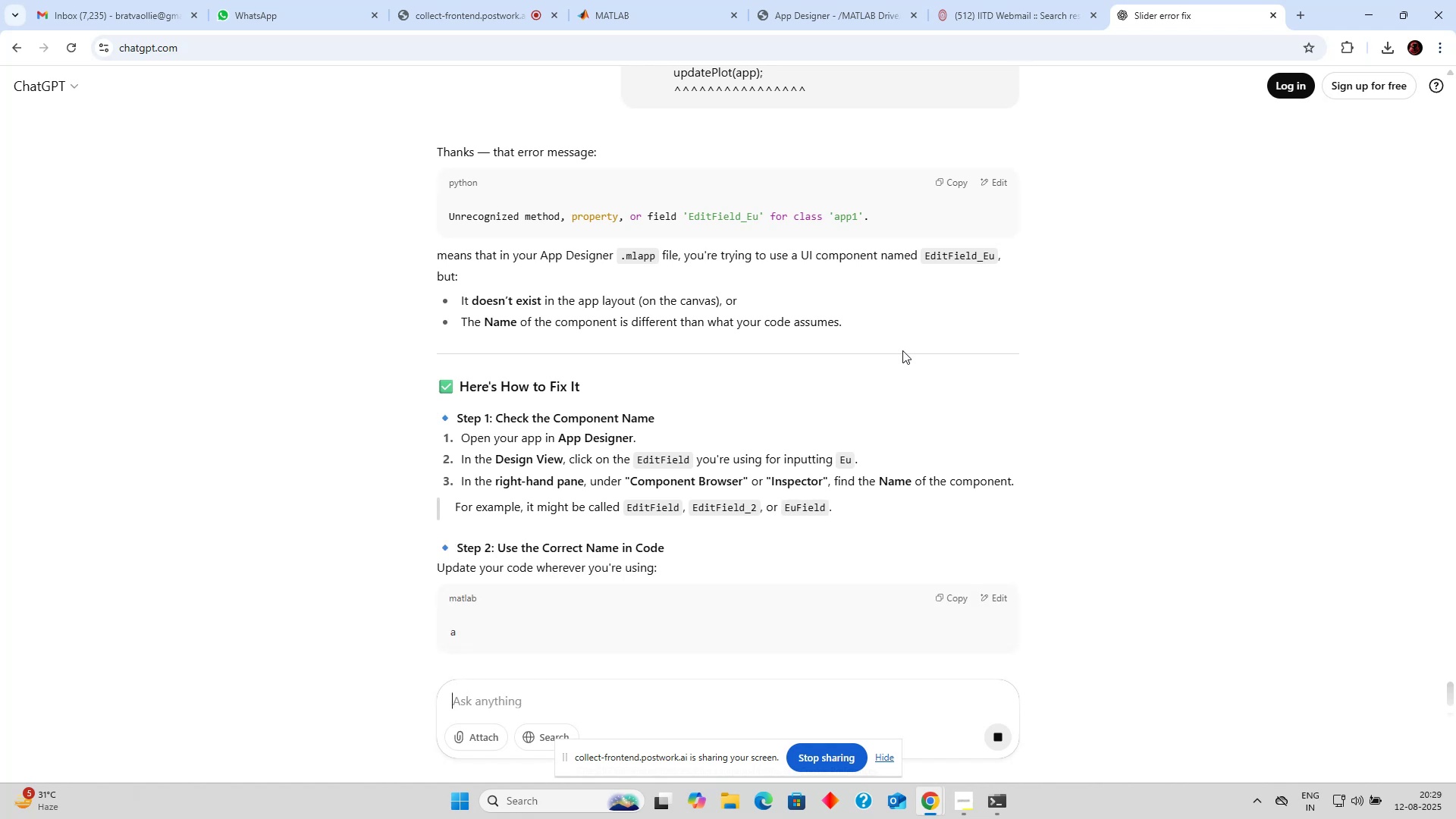 
wait(17.07)
 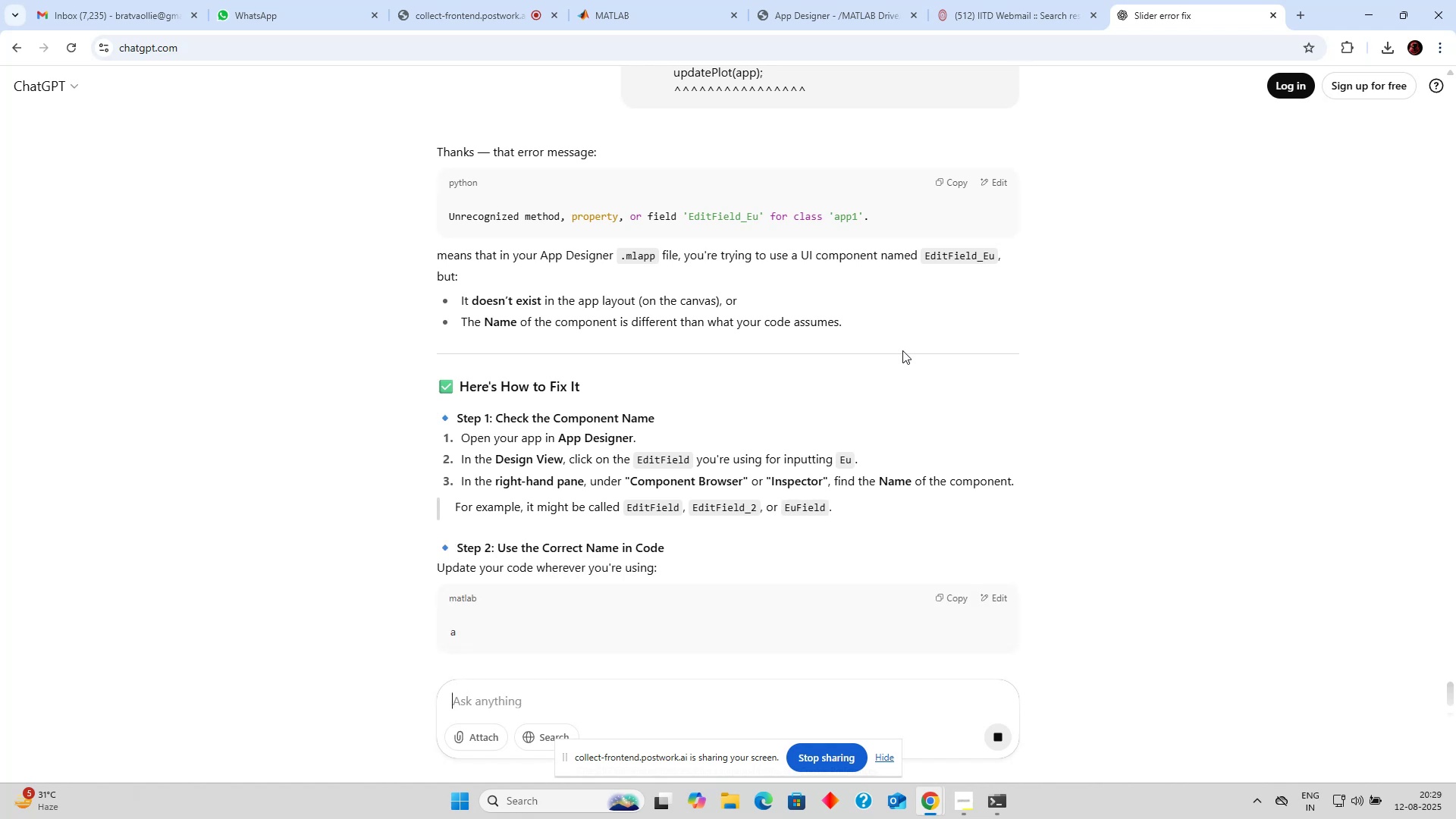 
scroll: coordinate [889, 325], scroll_direction: down, amount: 3.0
 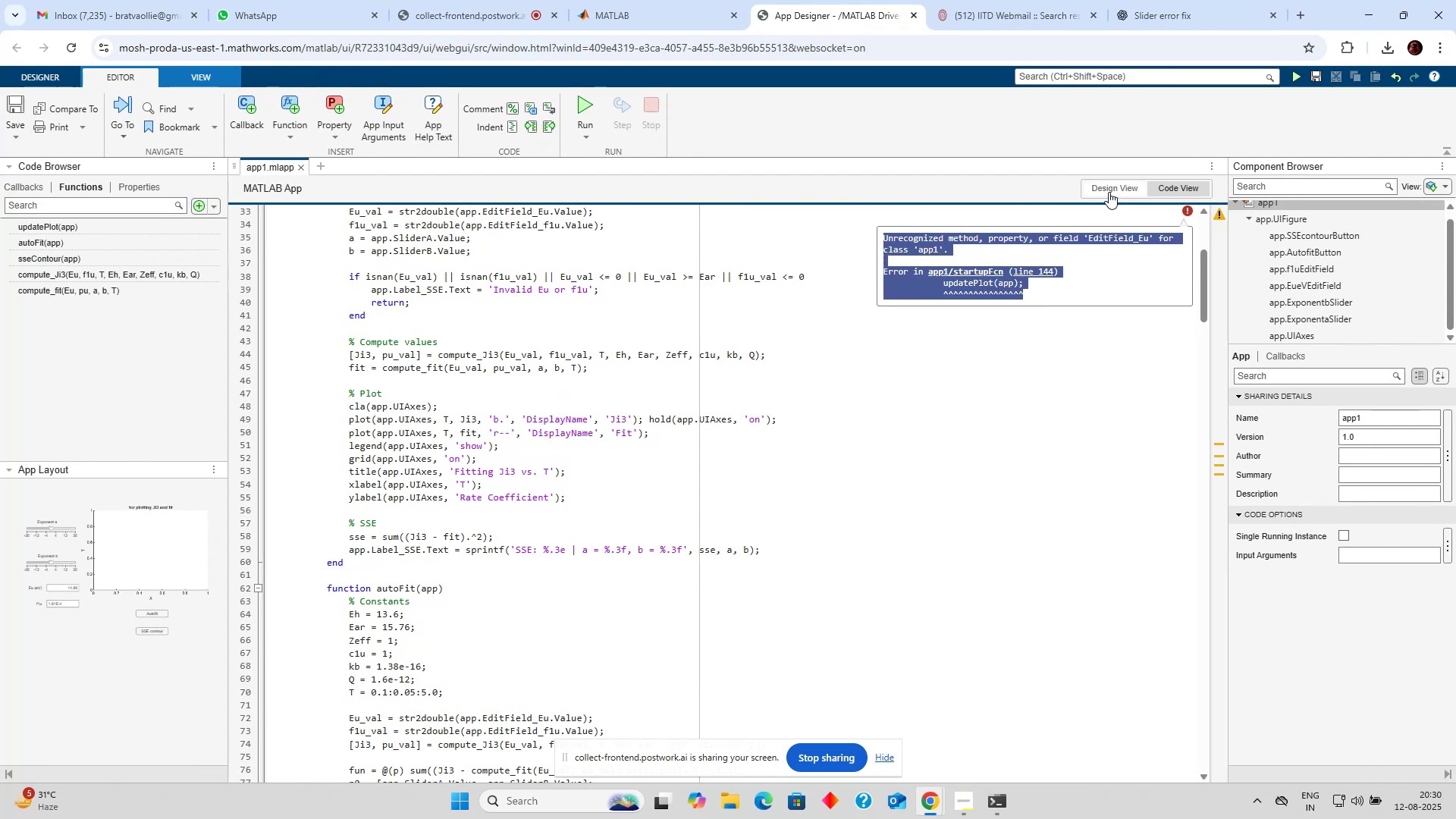 
wait(10.81)
 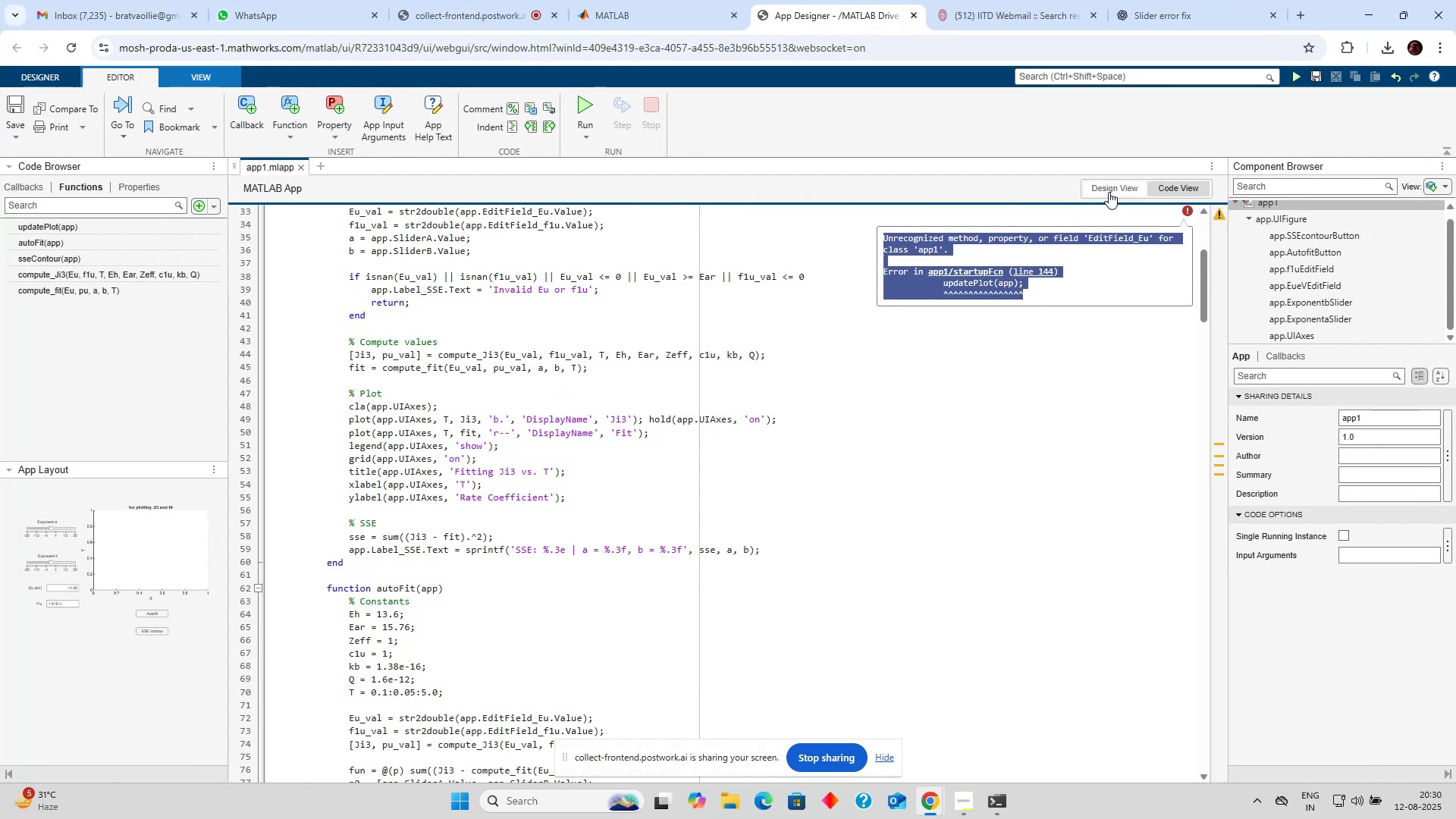 
scroll: coordinate [661, 330], scroll_direction: up, amount: 4.0
 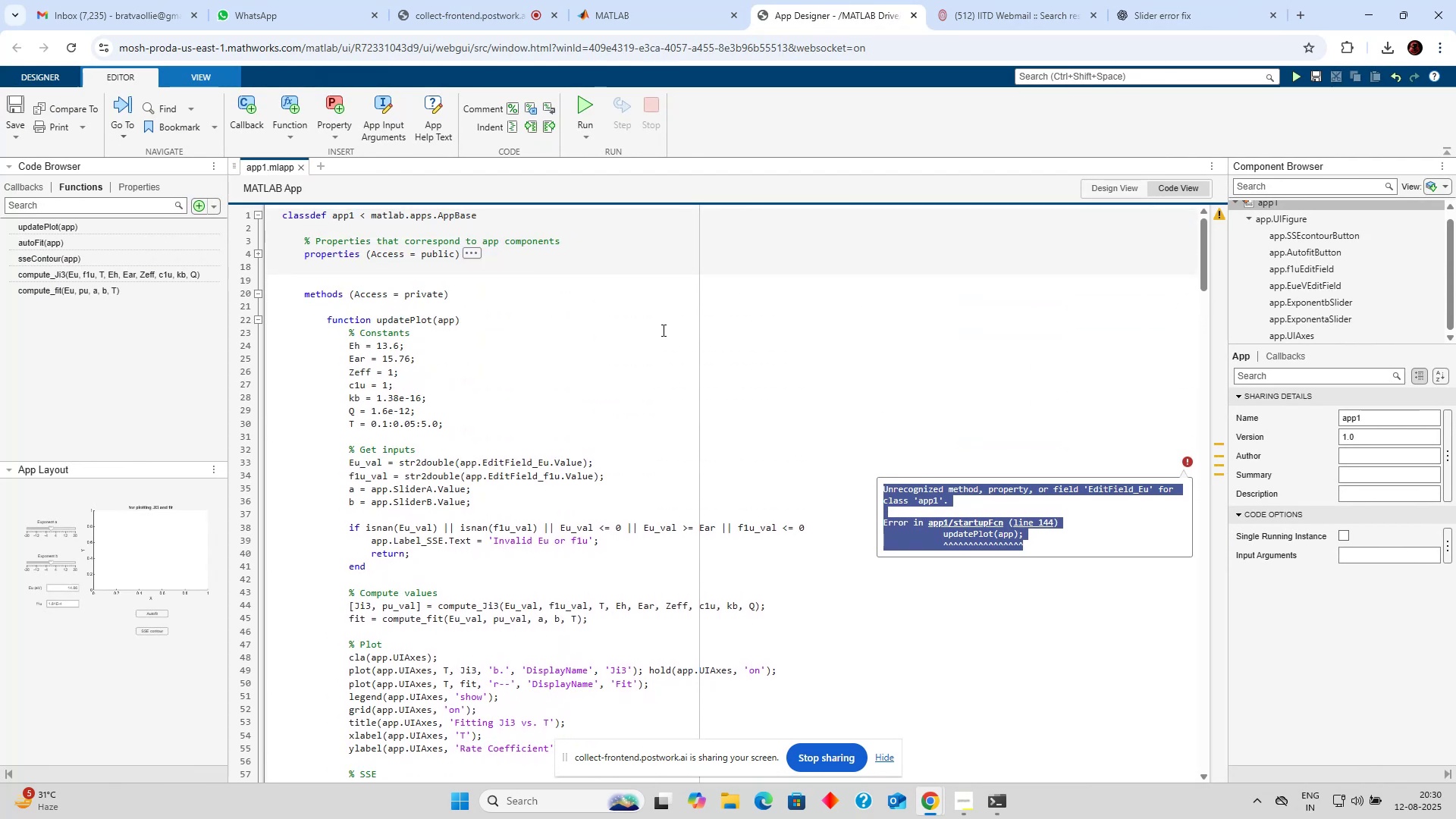 
scroll: coordinate [667, 334], scroll_direction: down, amount: 12.0
 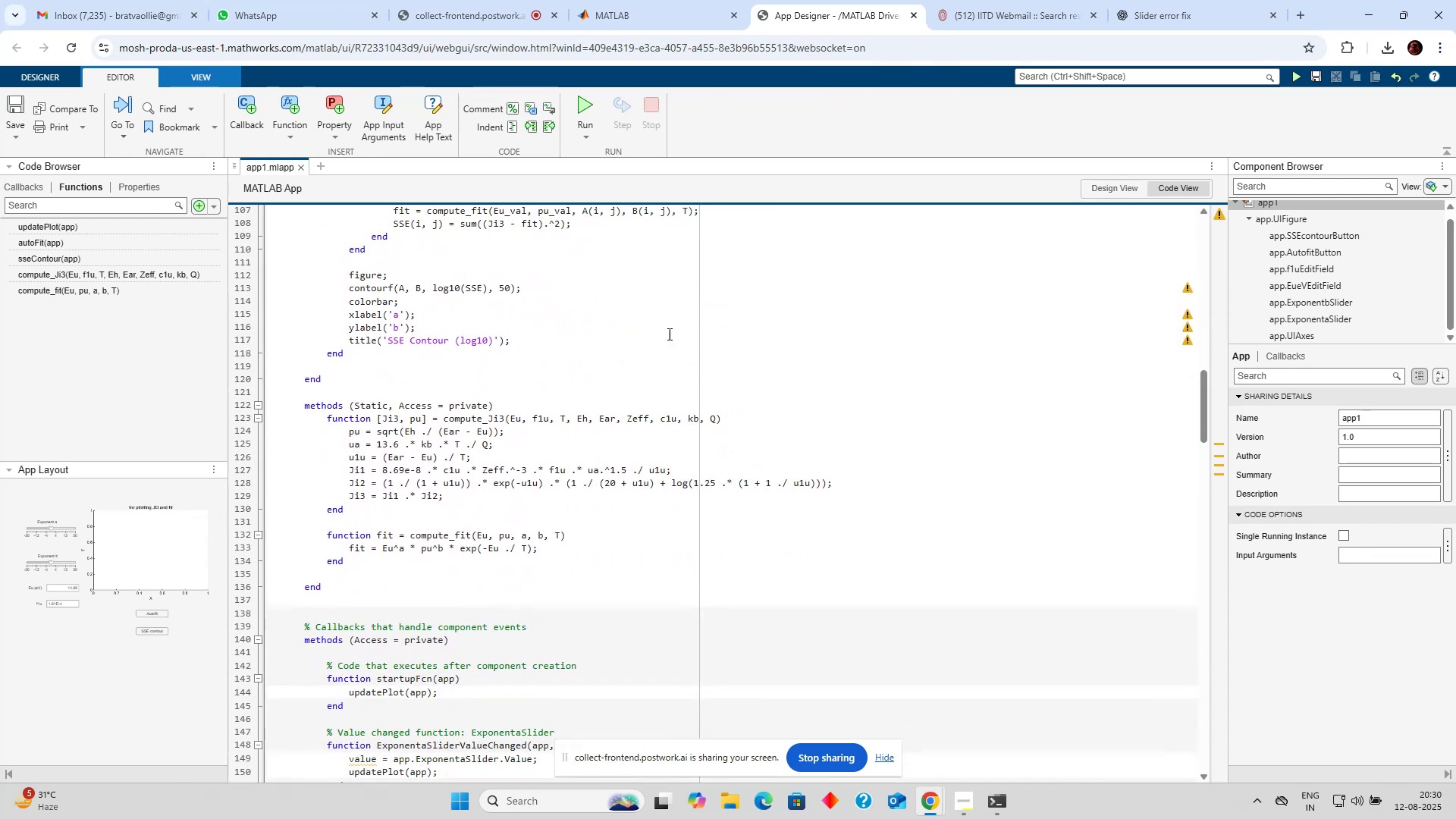 
scroll: coordinate [670, 332], scroll_direction: up, amount: 15.0
 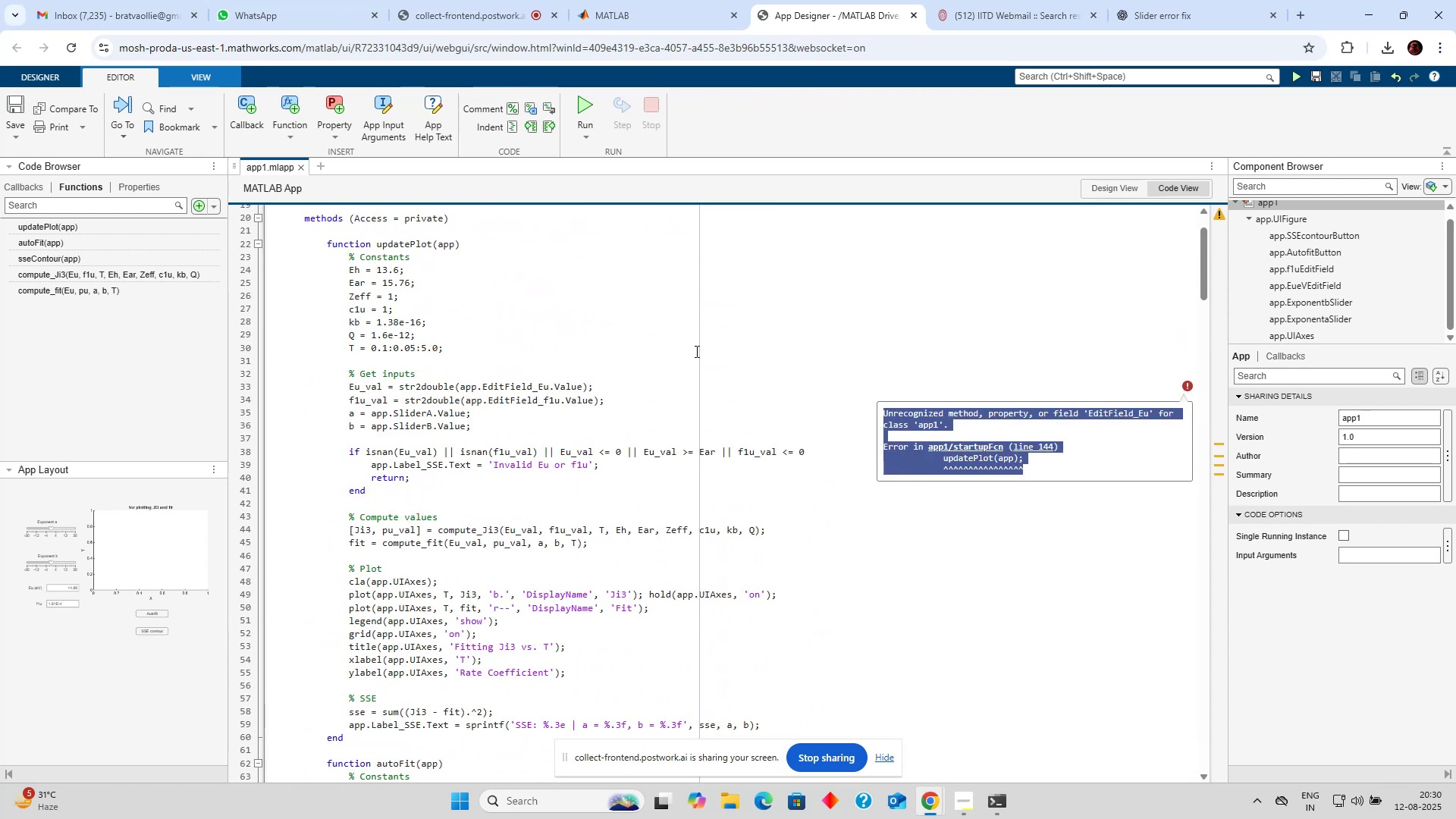 
scroll: coordinate [684, 340], scroll_direction: down, amount: 18.0
 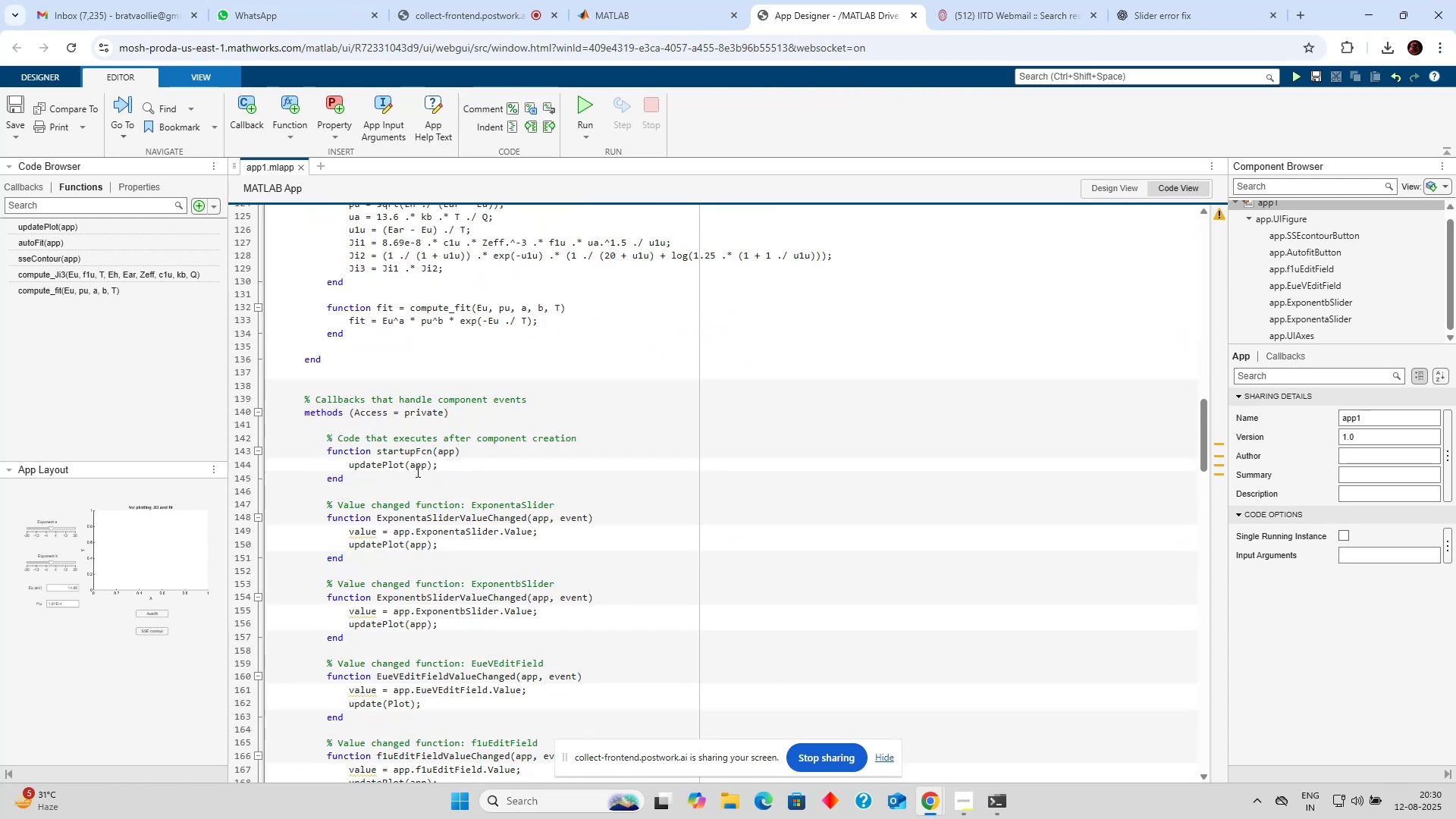 
double_click([431, 467])
 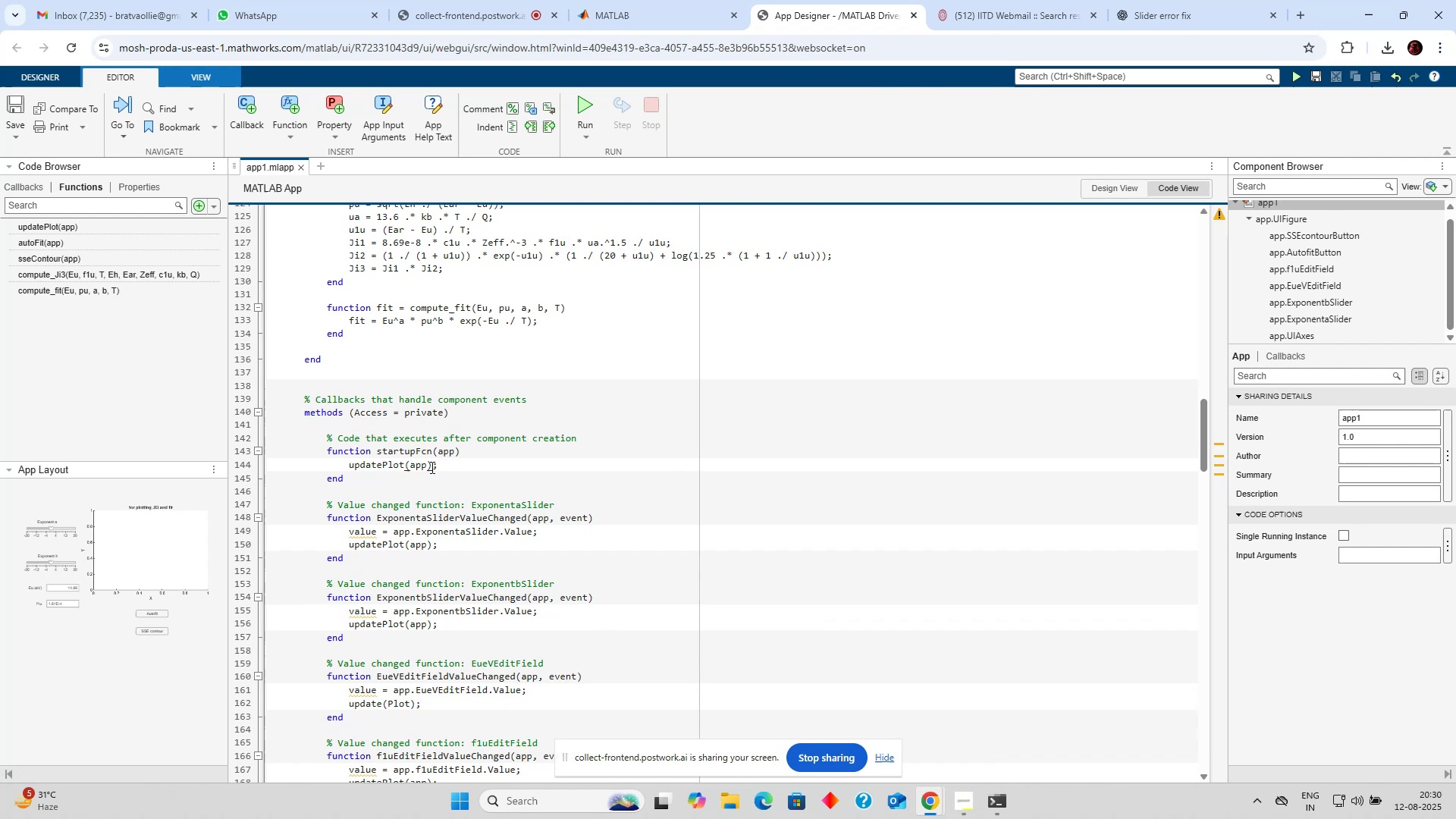 
scroll: coordinate [431, 469], scroll_direction: down, amount: 2.0
 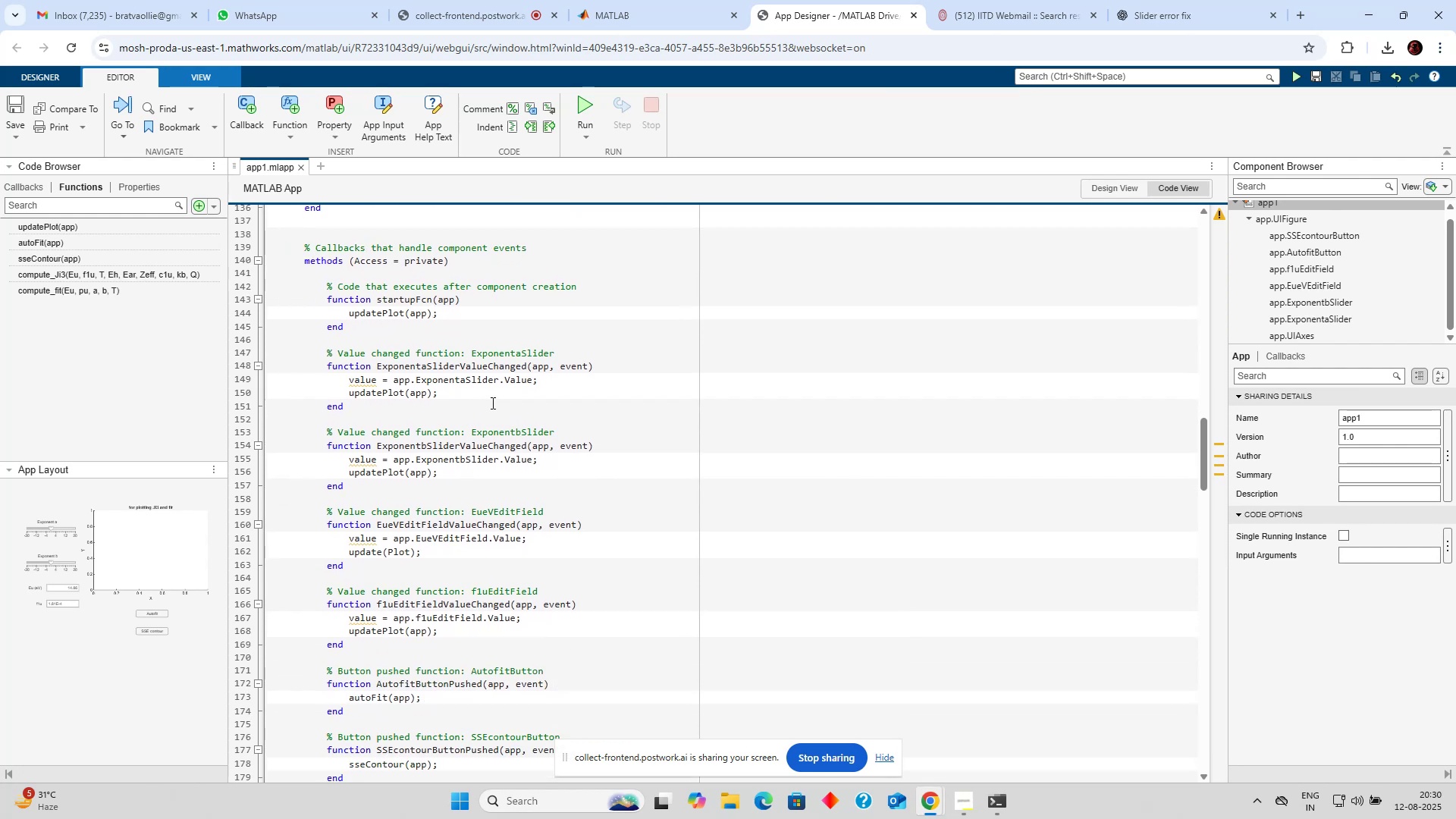 
wait(6.19)
 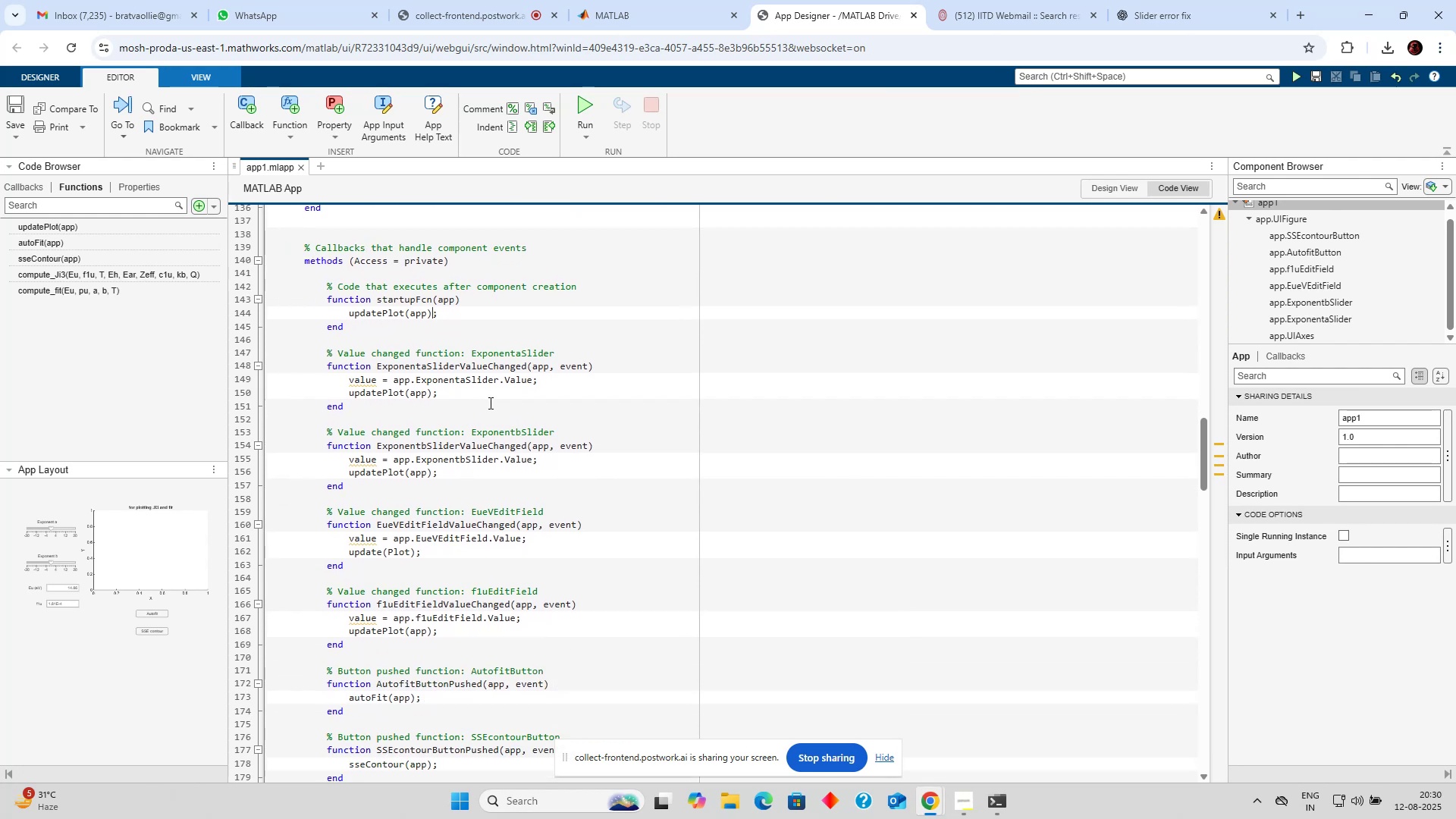 
scroll: coordinate [607, 422], scroll_direction: up, amount: 18.0
 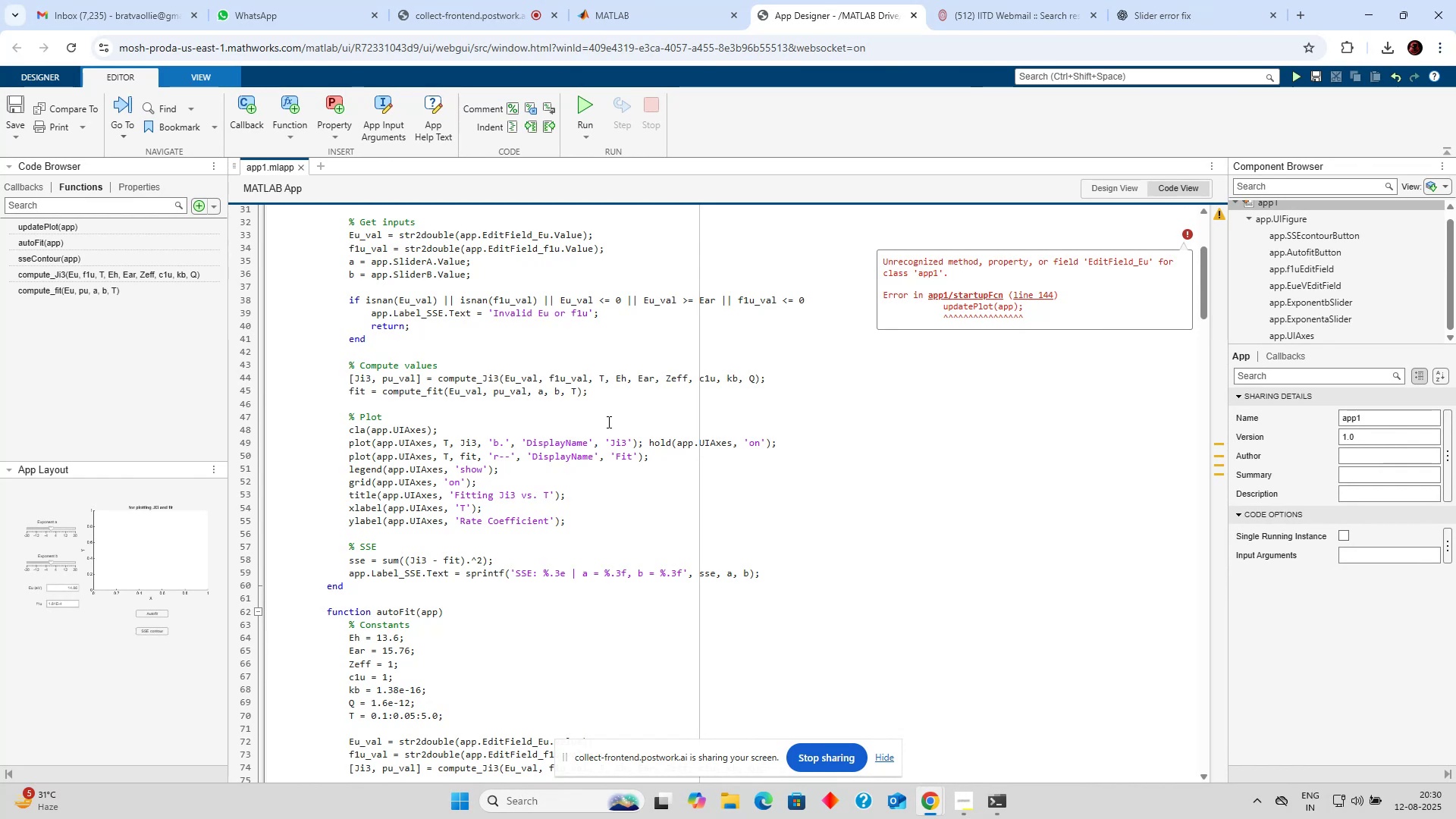 
wait(5.67)
 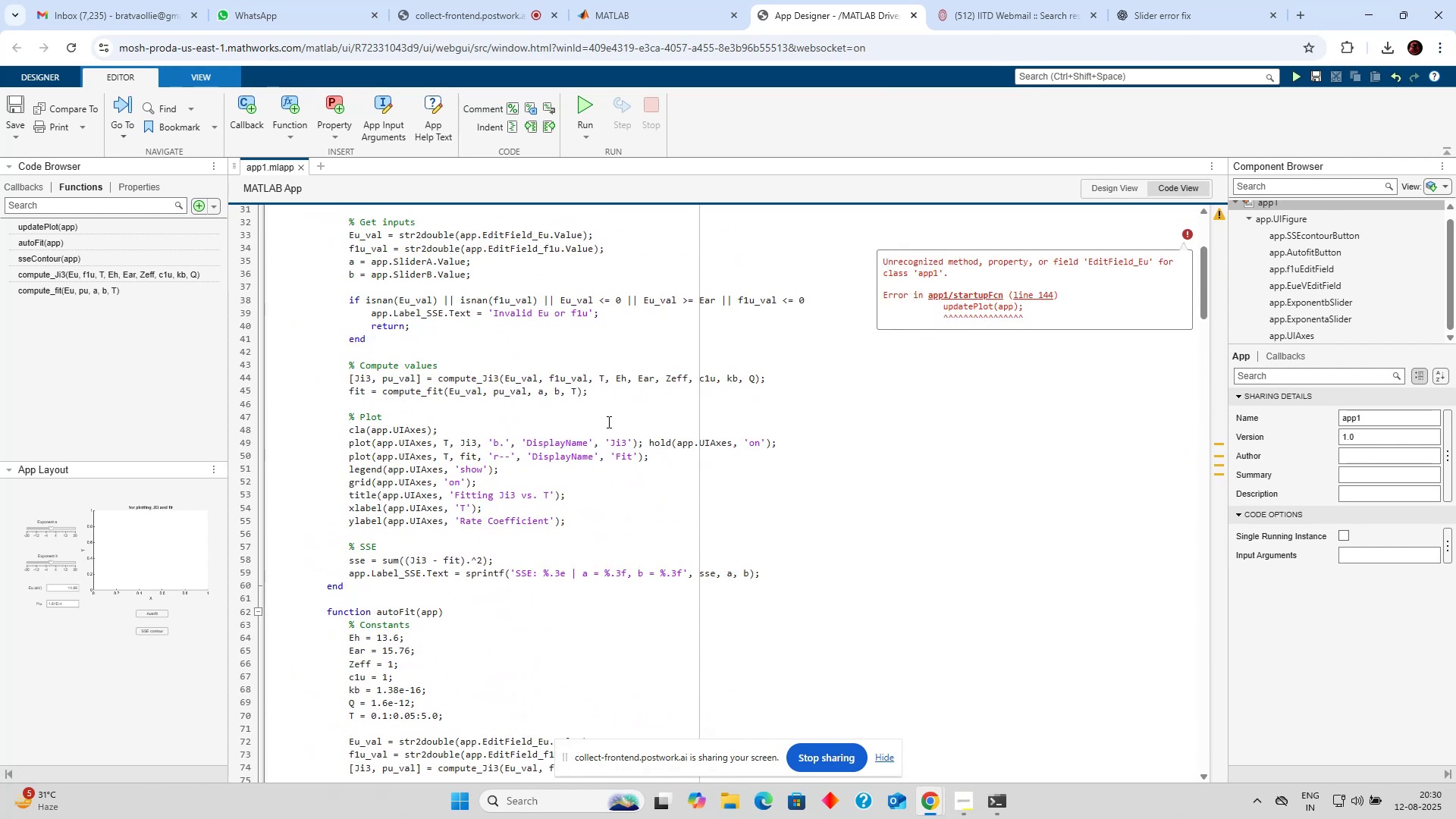 
scroll: coordinate [607, 422], scroll_direction: down, amount: 19.0
 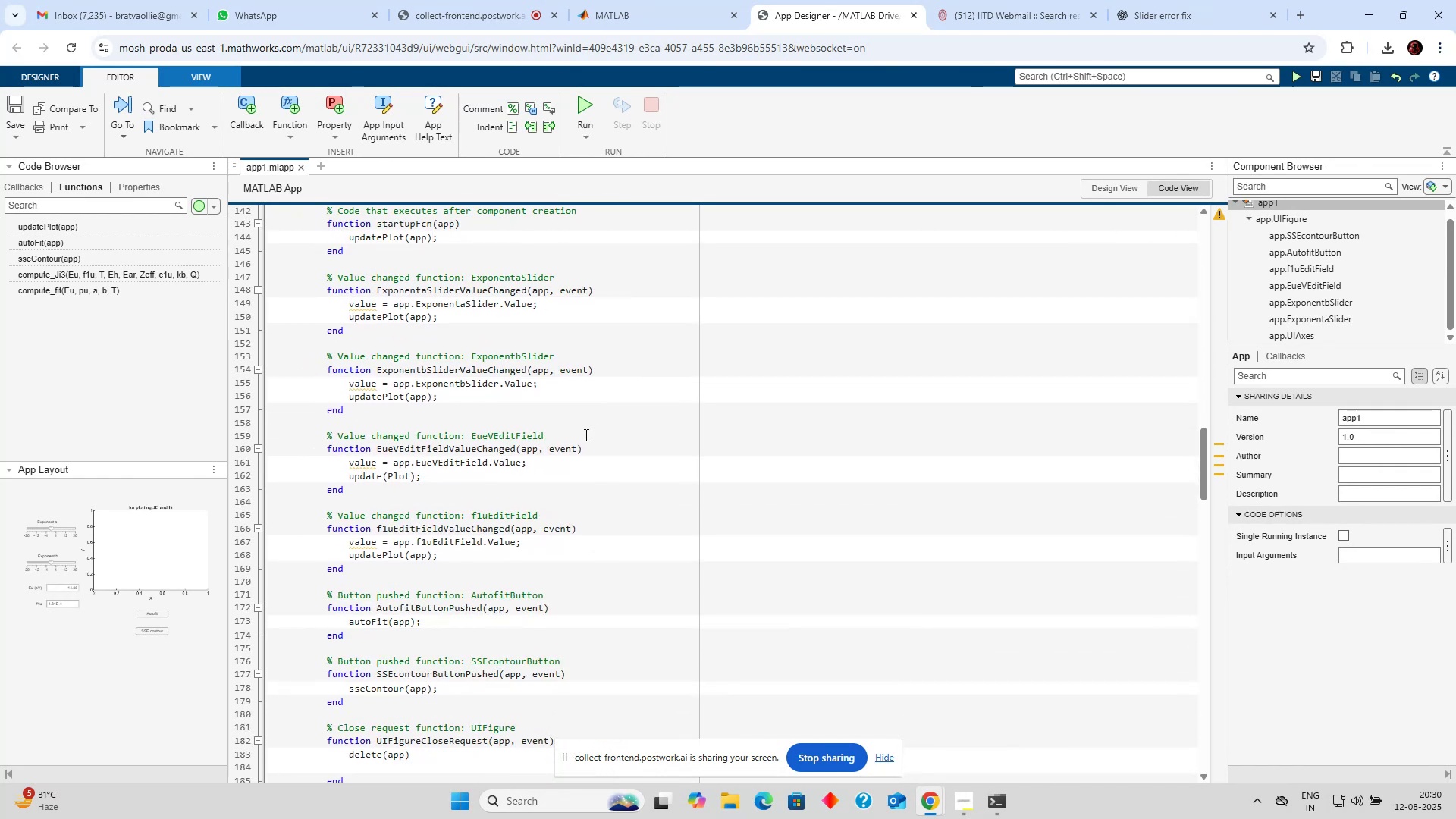 
scroll: coordinate [585, 435], scroll_direction: up, amount: 4.0
 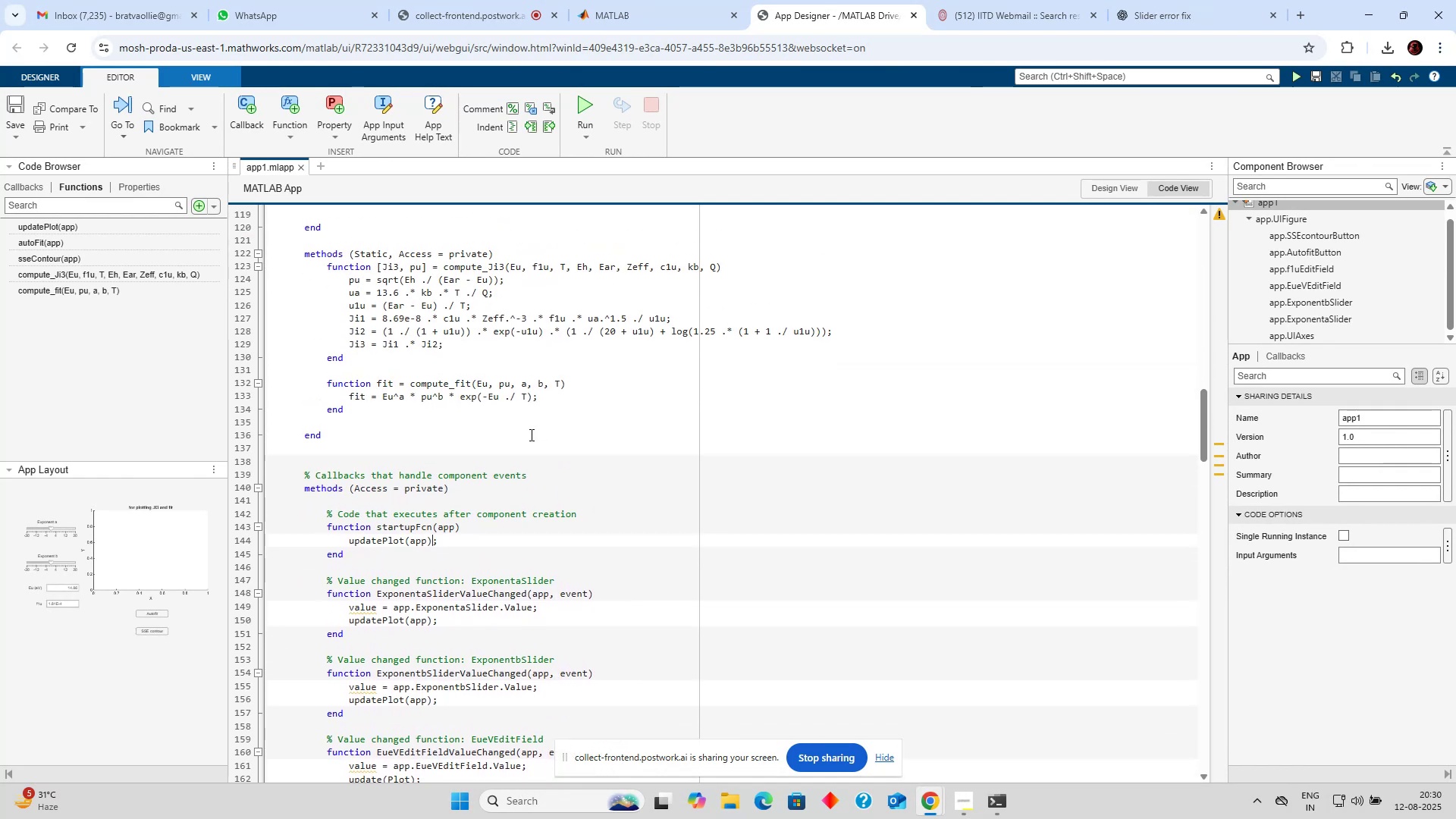 
scroll: coordinate [403, 425], scroll_direction: down, amount: 16.0
 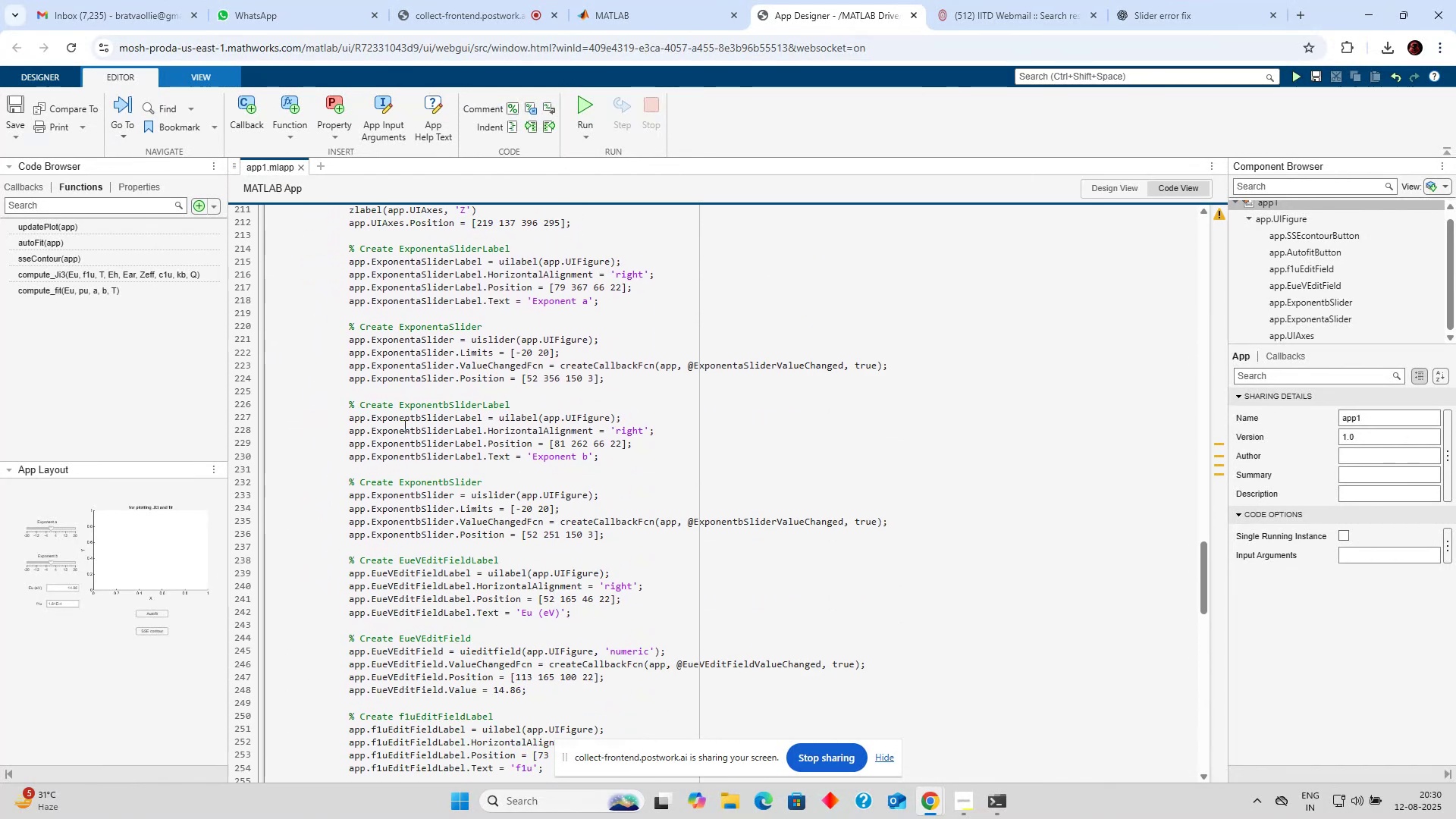 
scroll: coordinate [403, 425], scroll_direction: down, amount: 6.0
 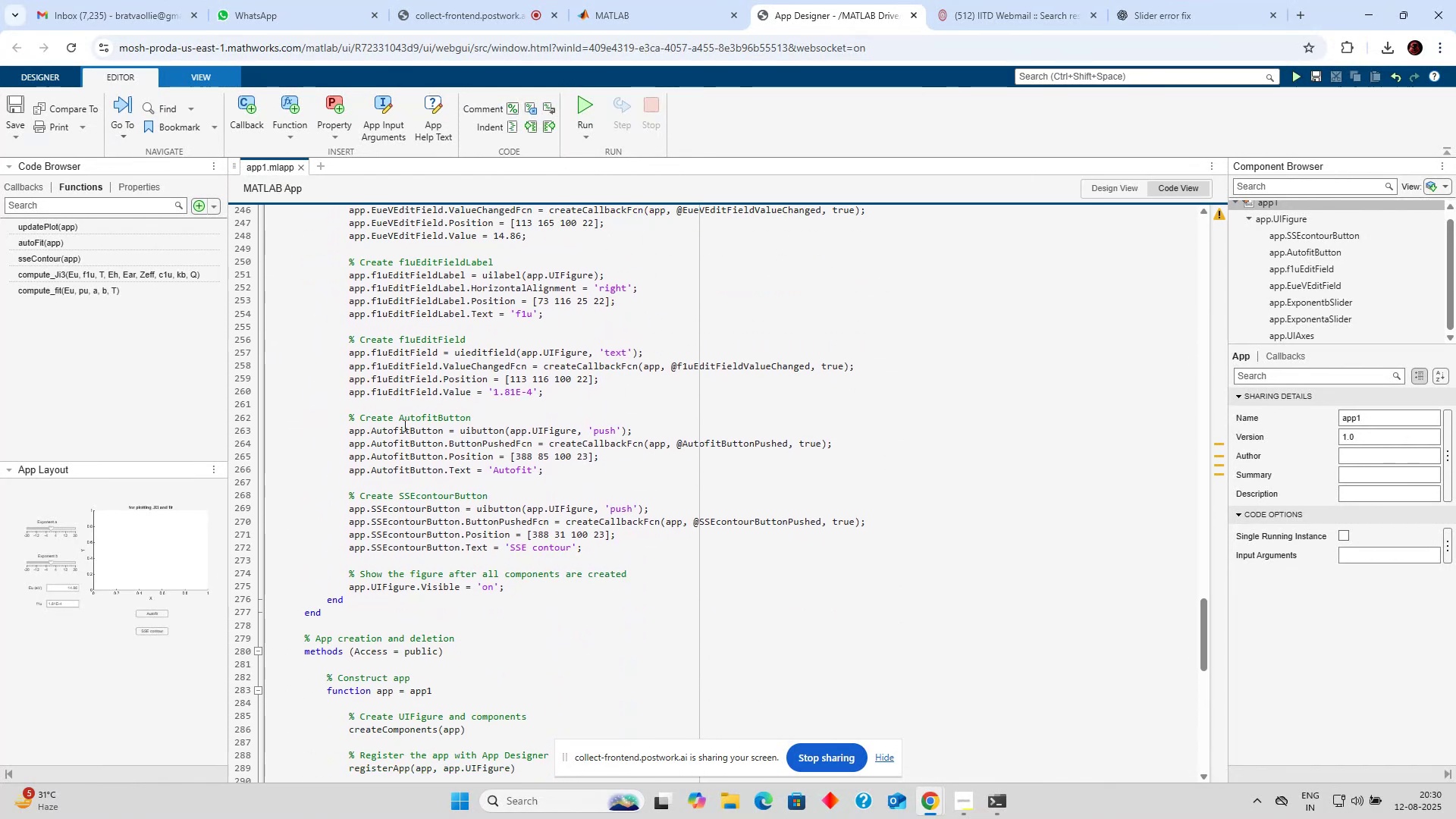 
left_click([403, 425])
 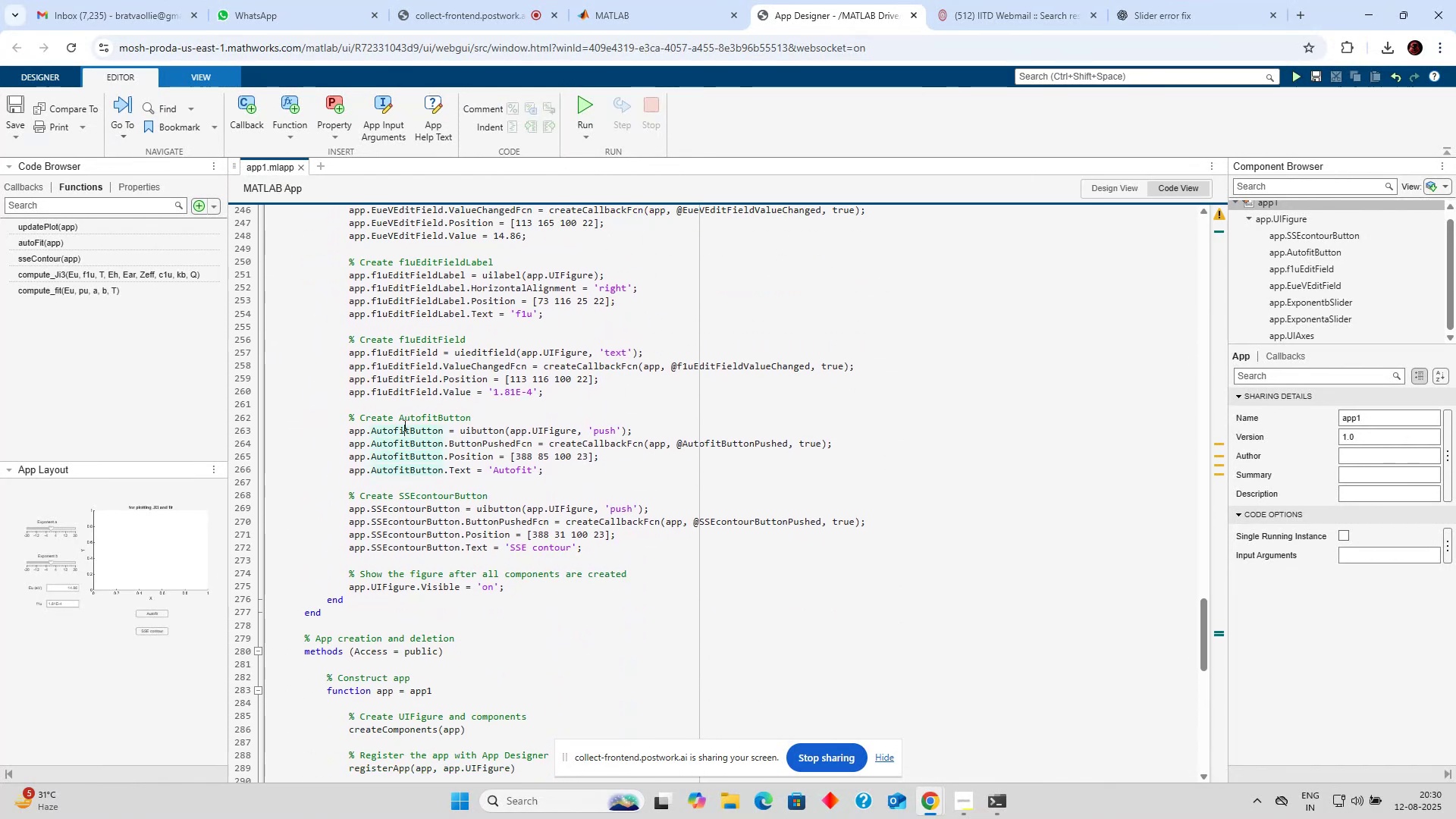 
key(Control+A)
 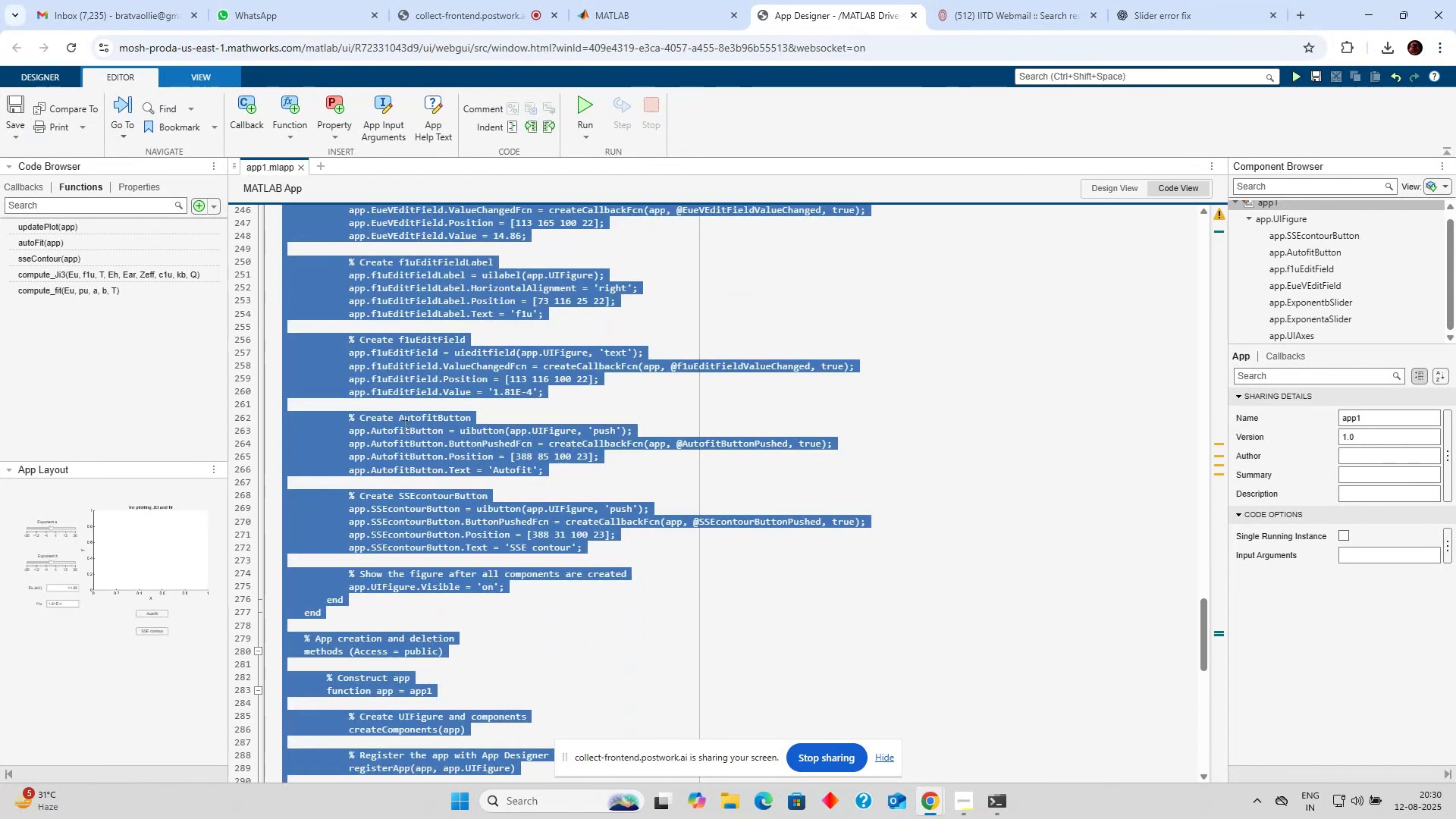 
key(Control+C)
 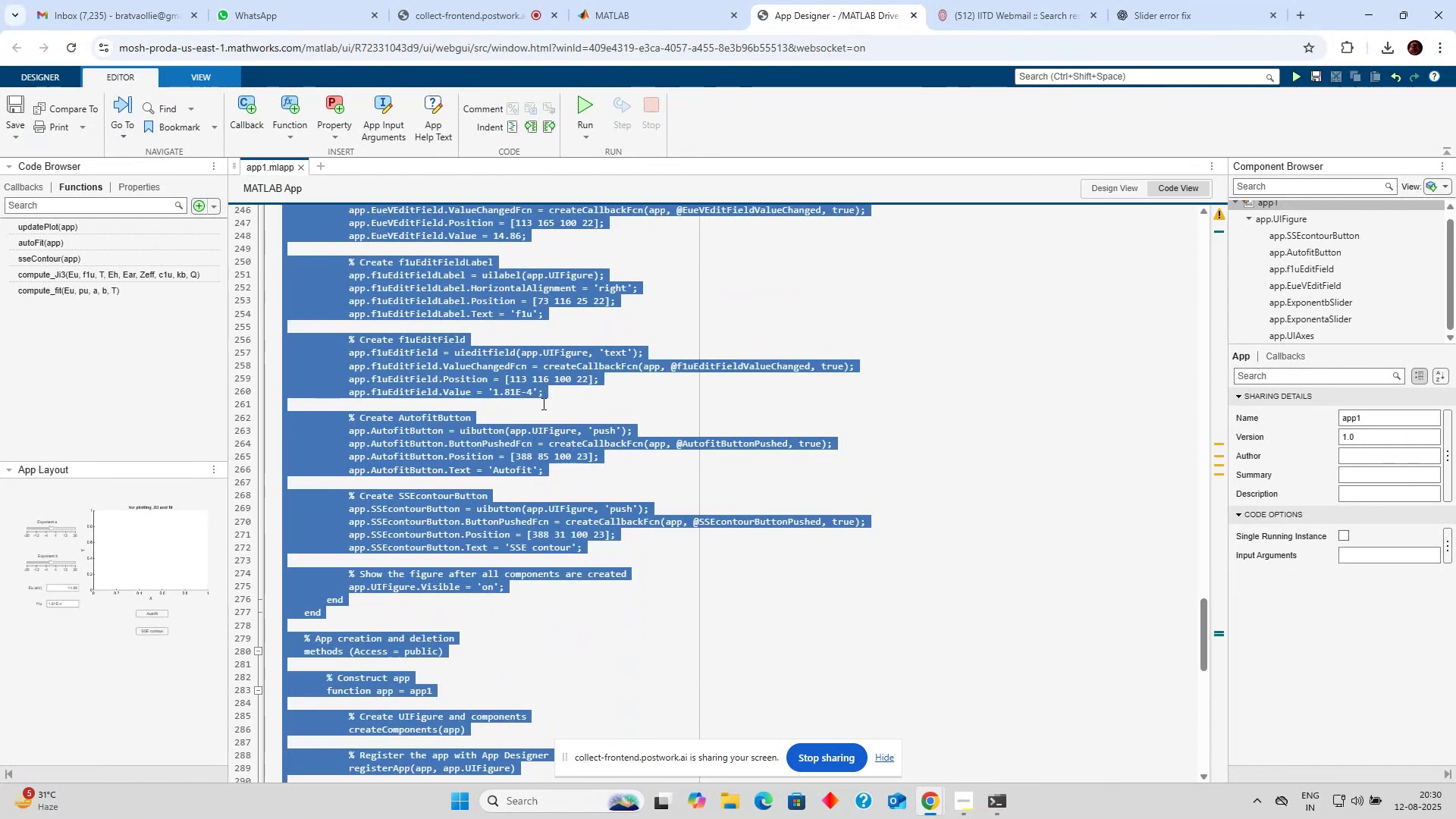 
scroll: coordinate [540, 416], scroll_direction: up, amount: 6.0
 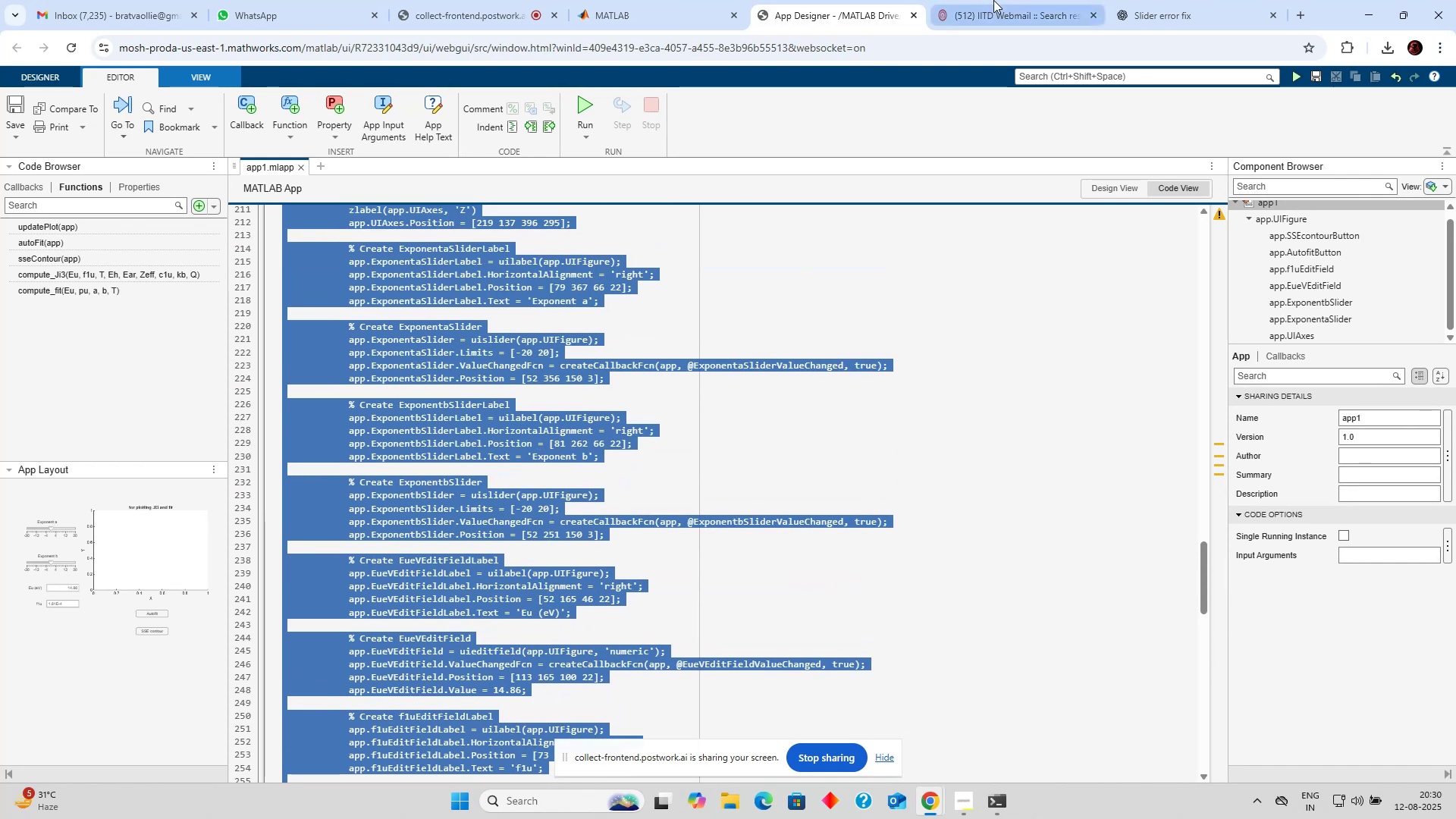 
left_click([1137, 0])
 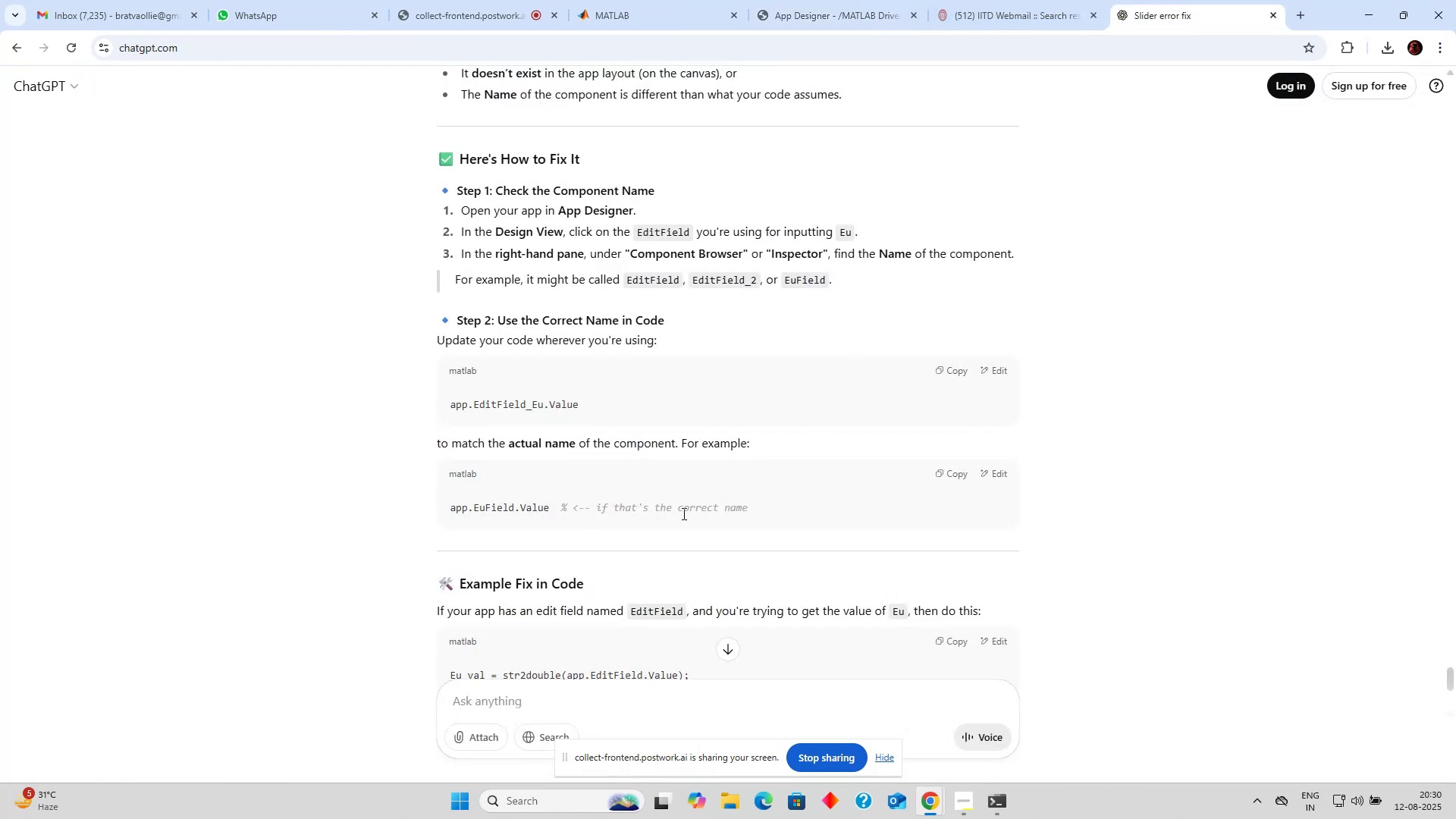 
key(Control+V)
 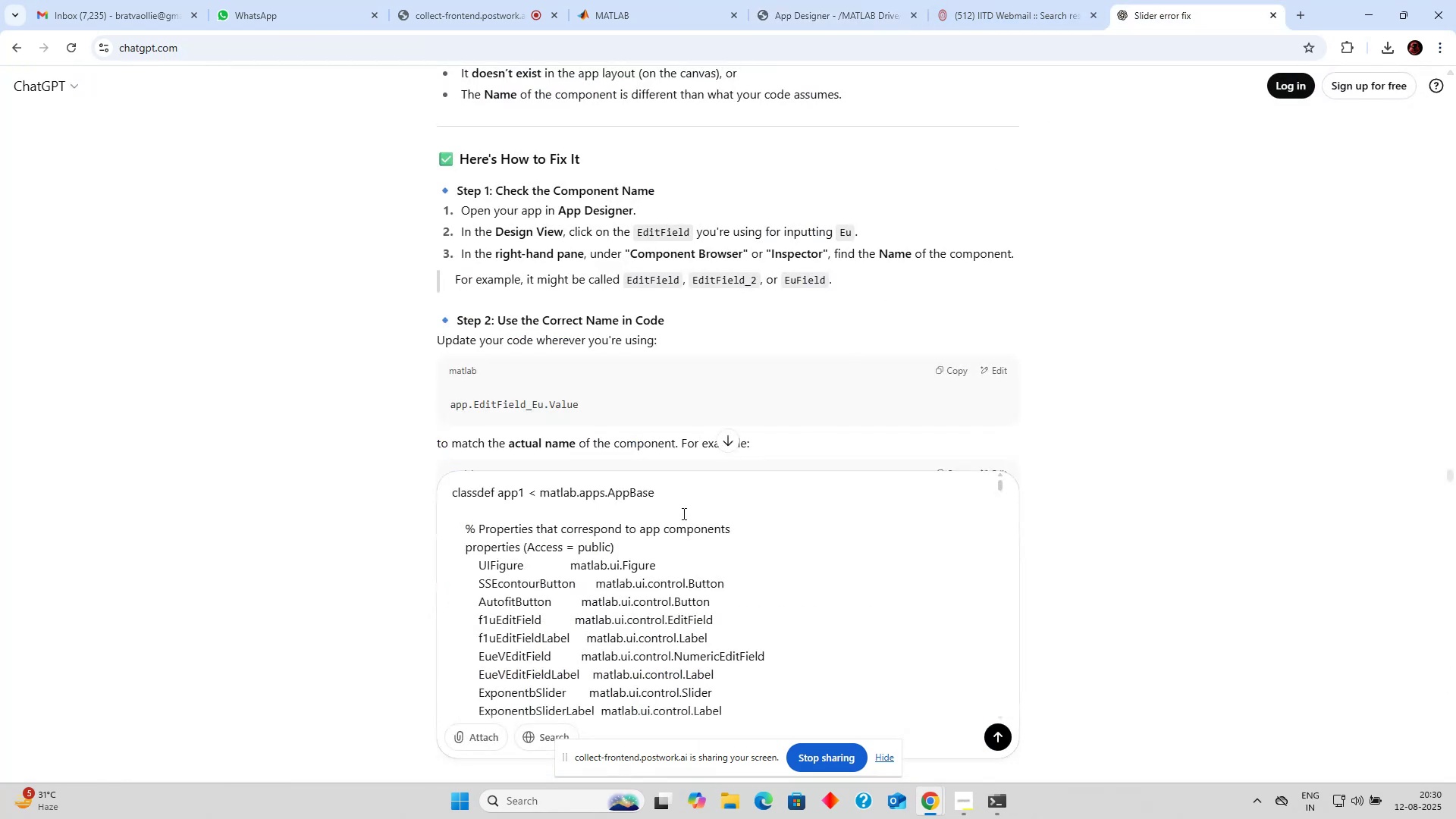 
key(Shift+ShiftLeft)
 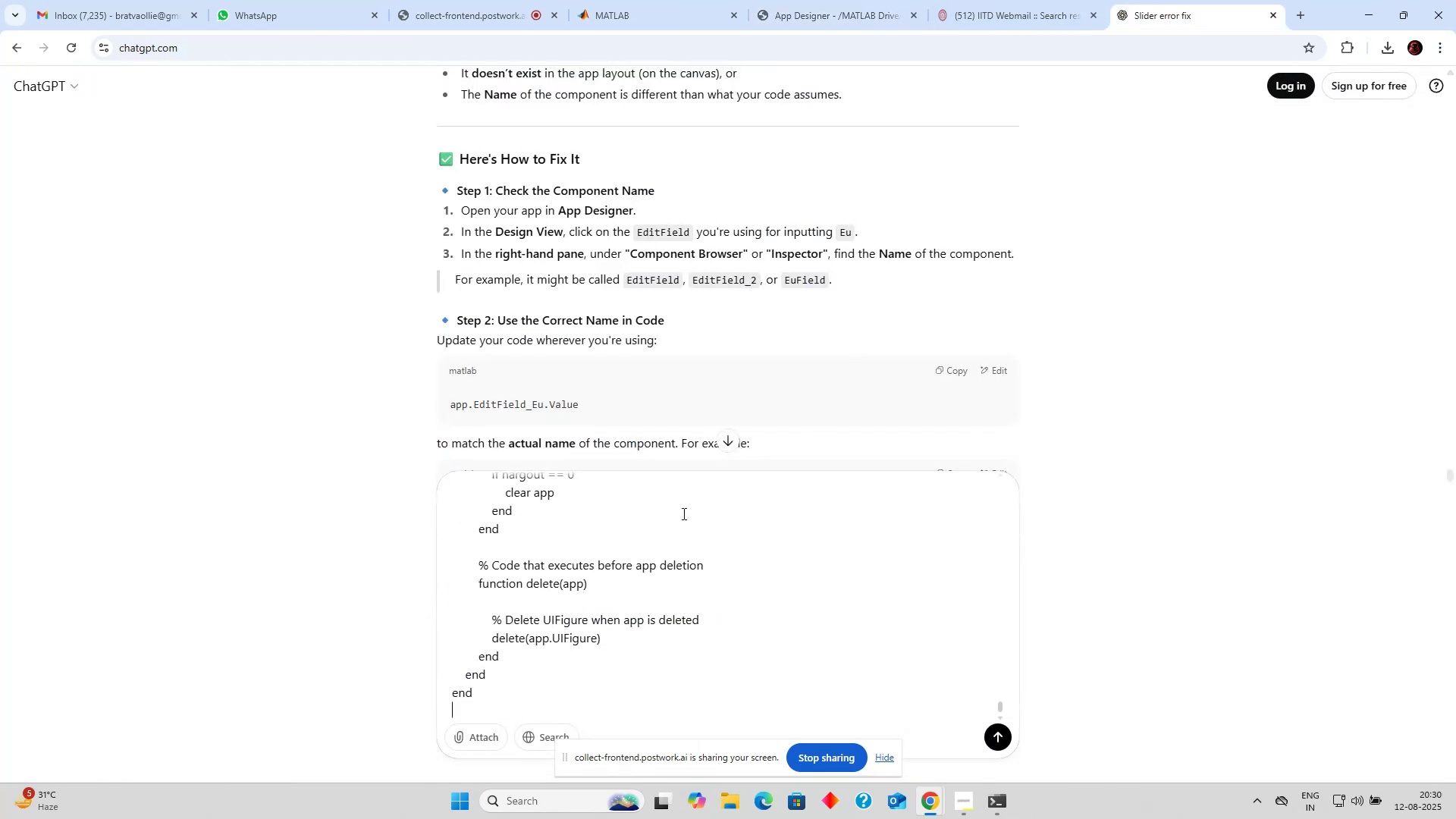 
key(Shift+Enter)
 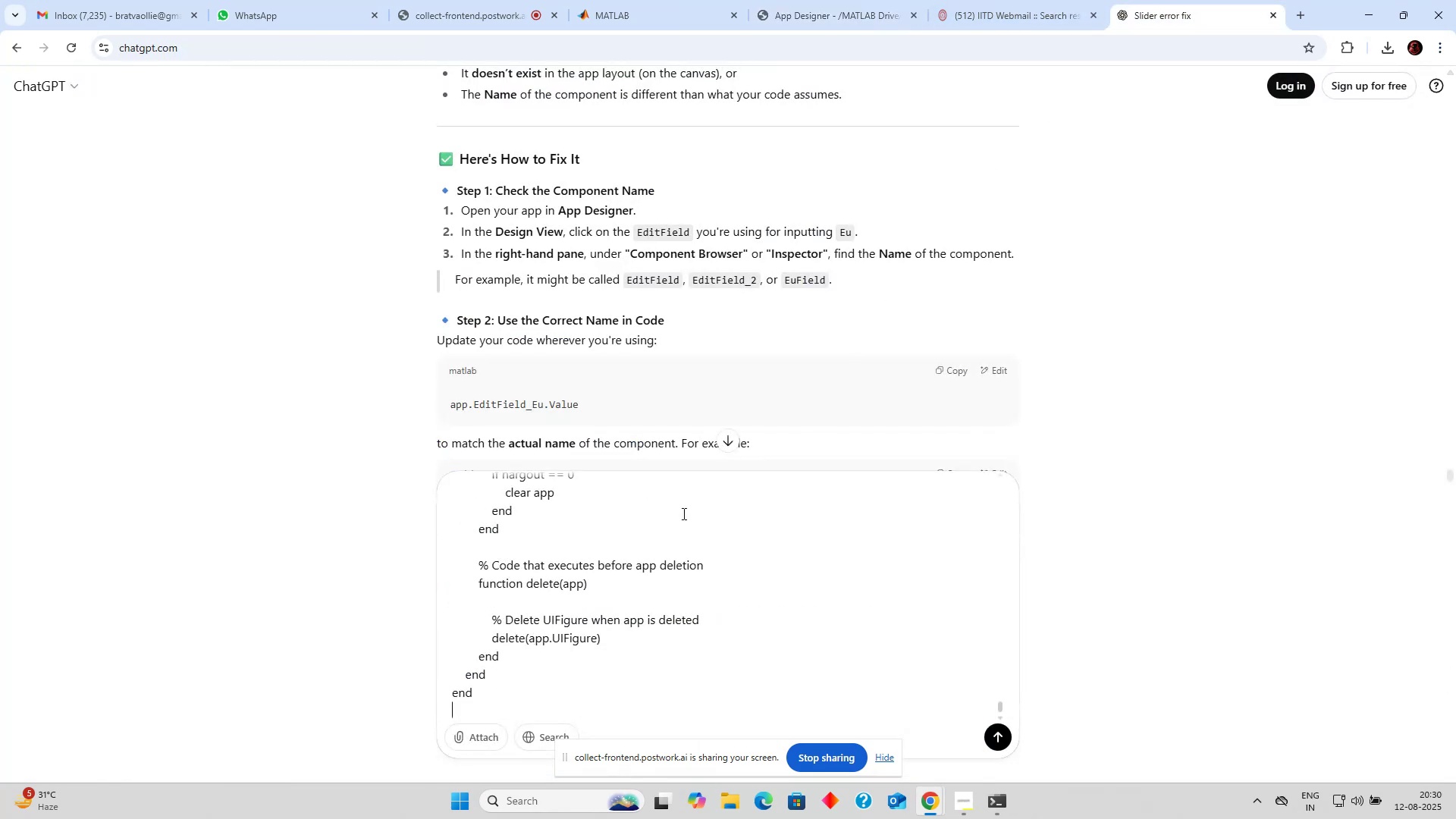 
type(this is my code)
 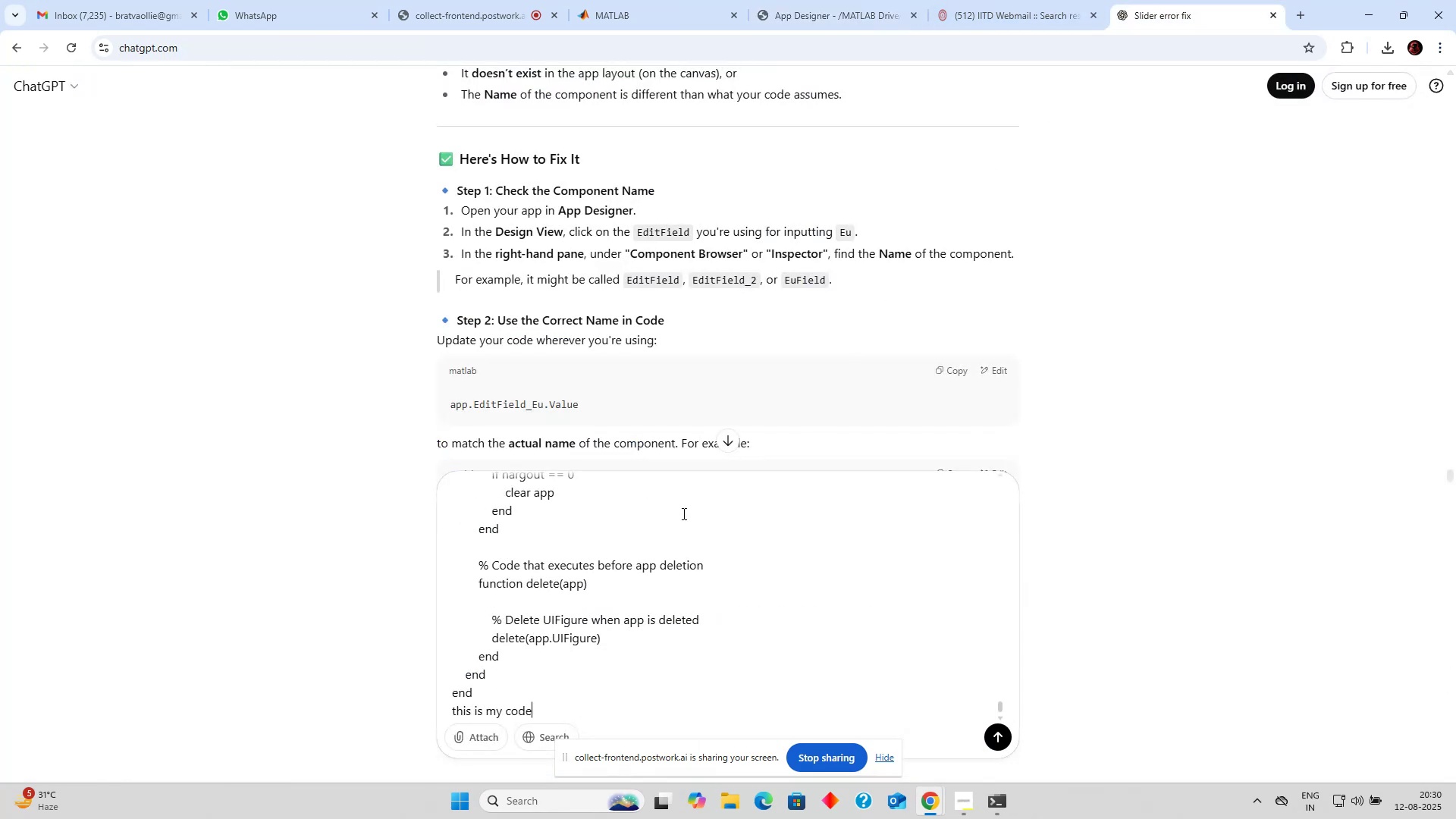 
key(Enter)
 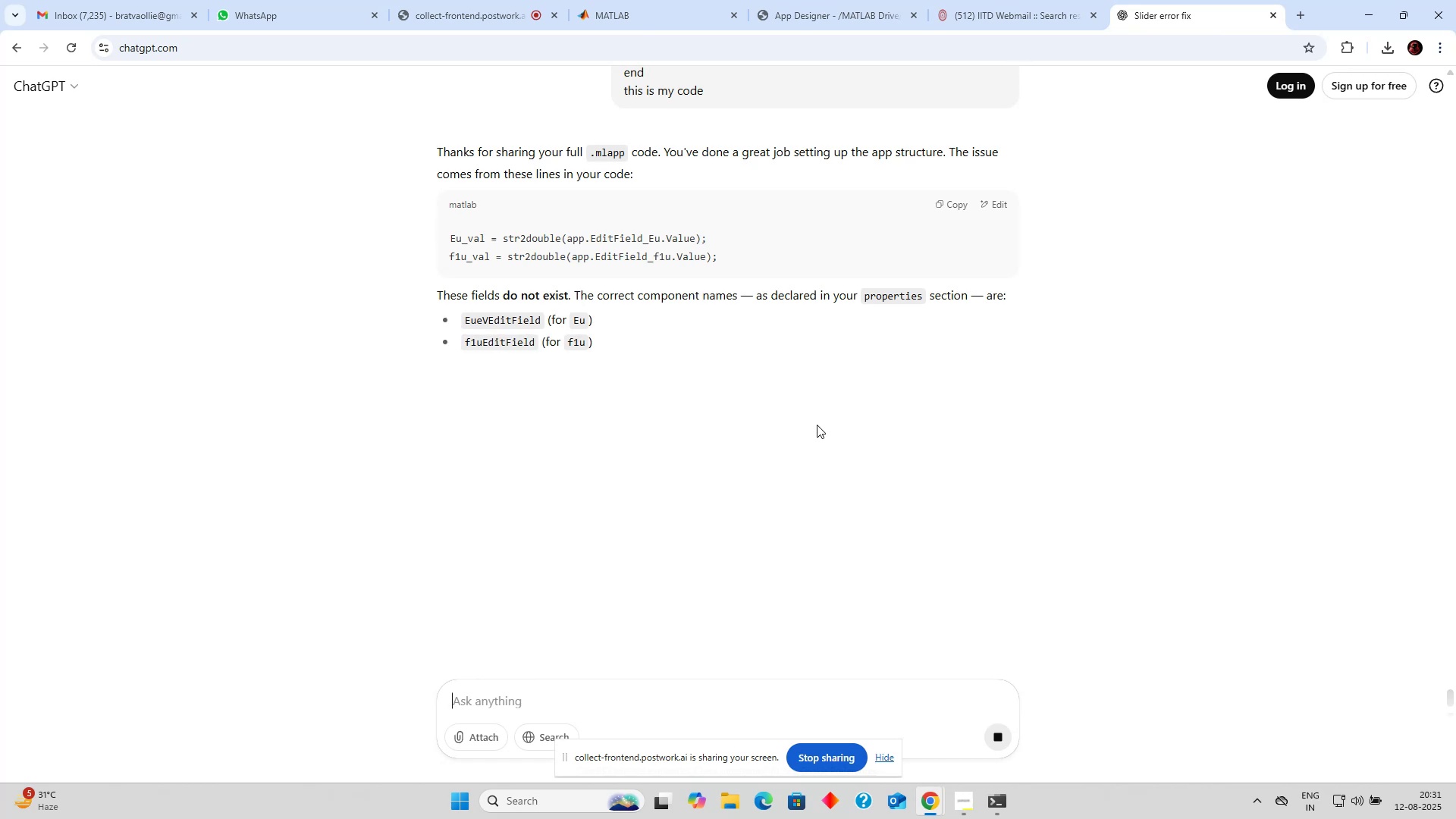 
wait(21.08)
 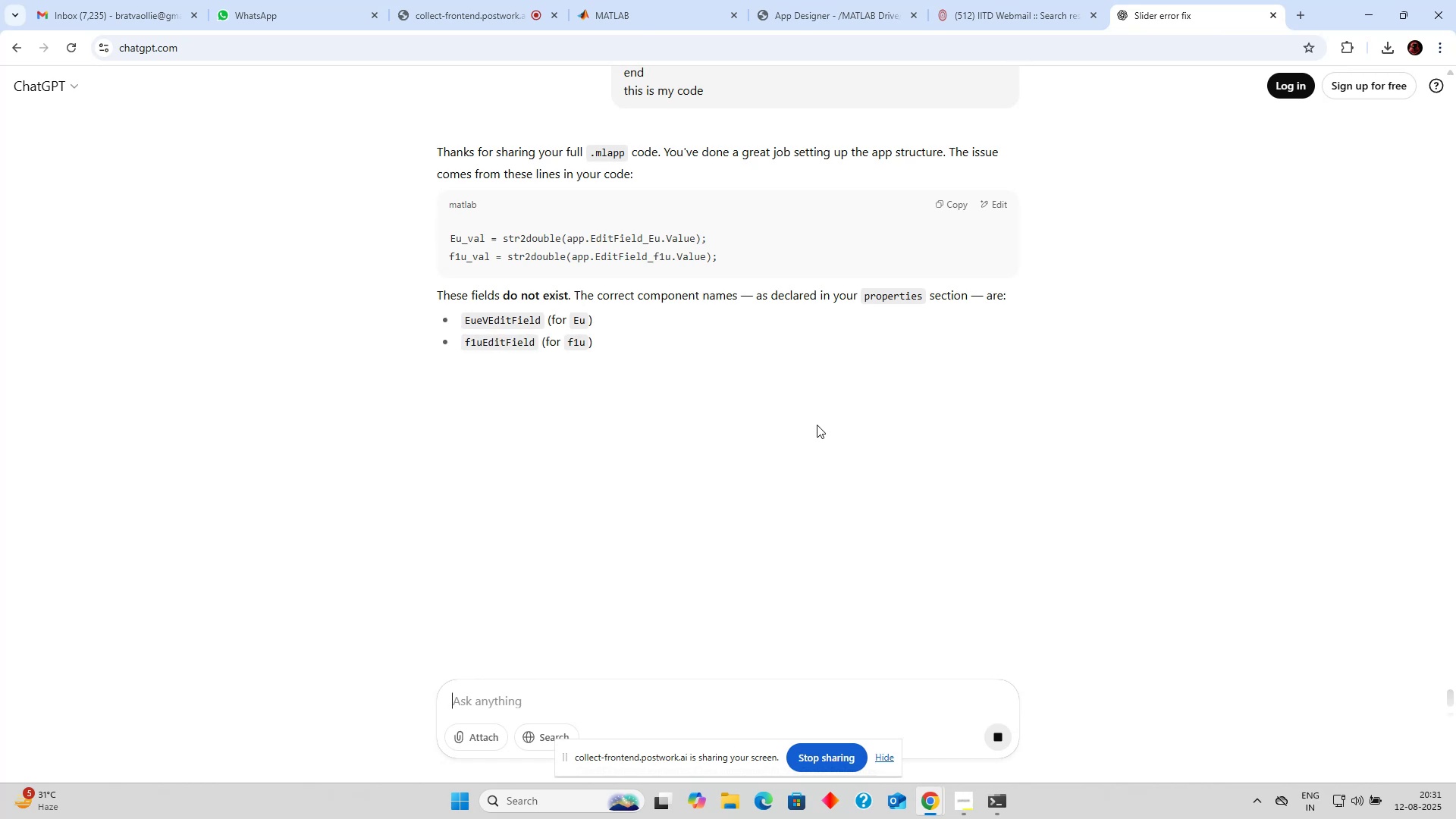 
scroll: coordinate [855, 407], scroll_direction: down, amount: 15.0
 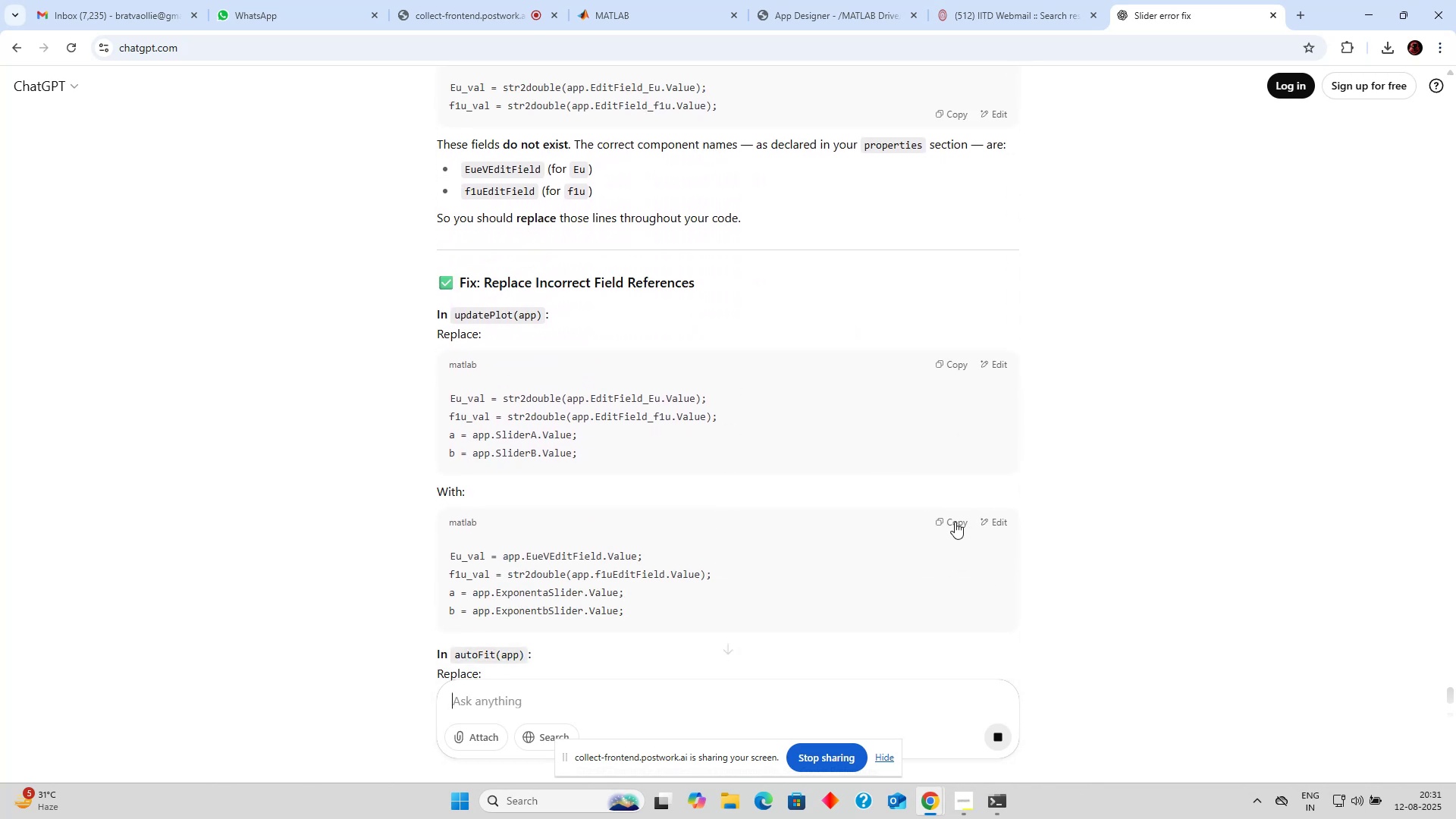 
left_click([955, 522])
 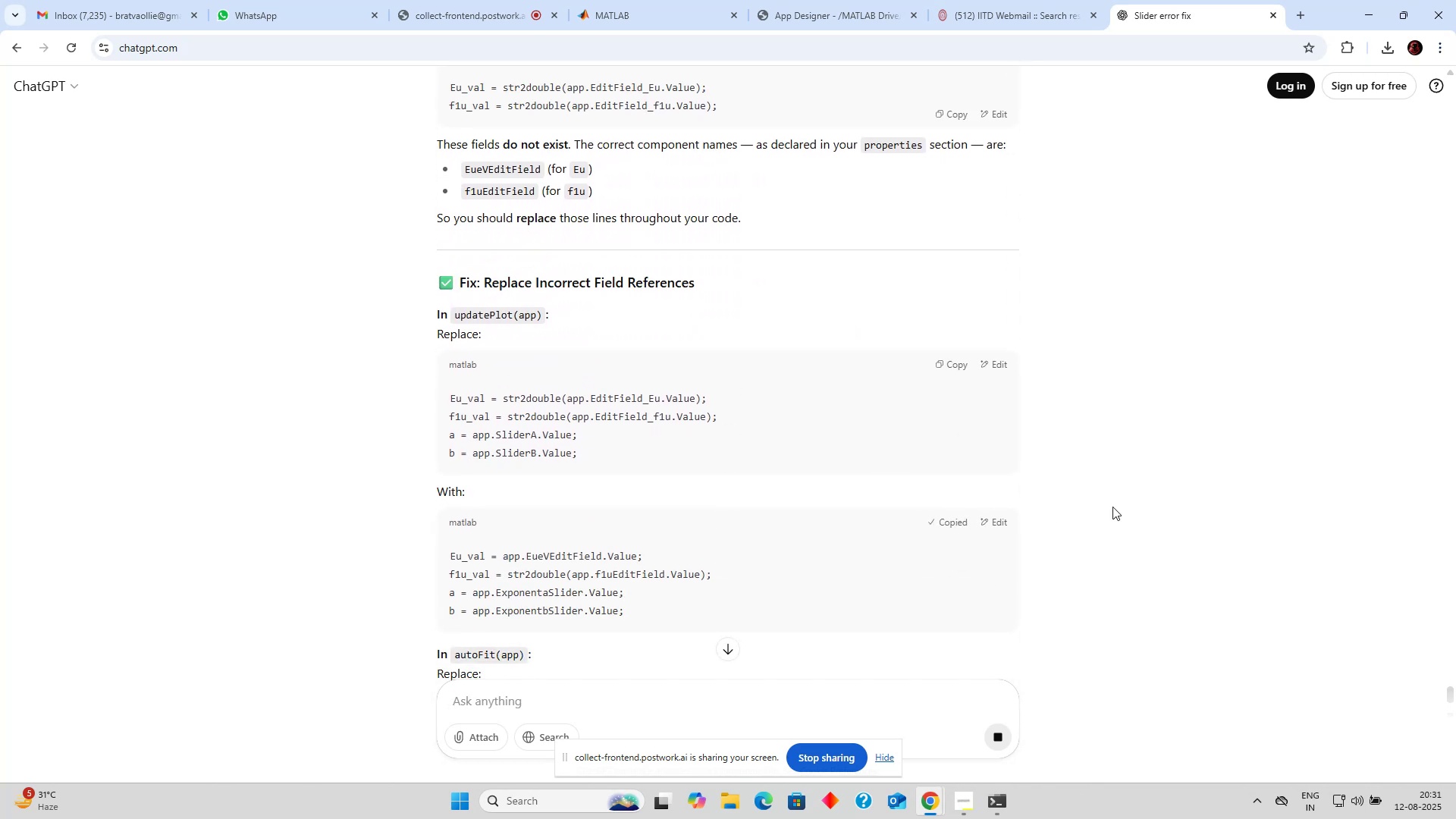 
scroll: coordinate [827, 440], scroll_direction: down, amount: 8.0
 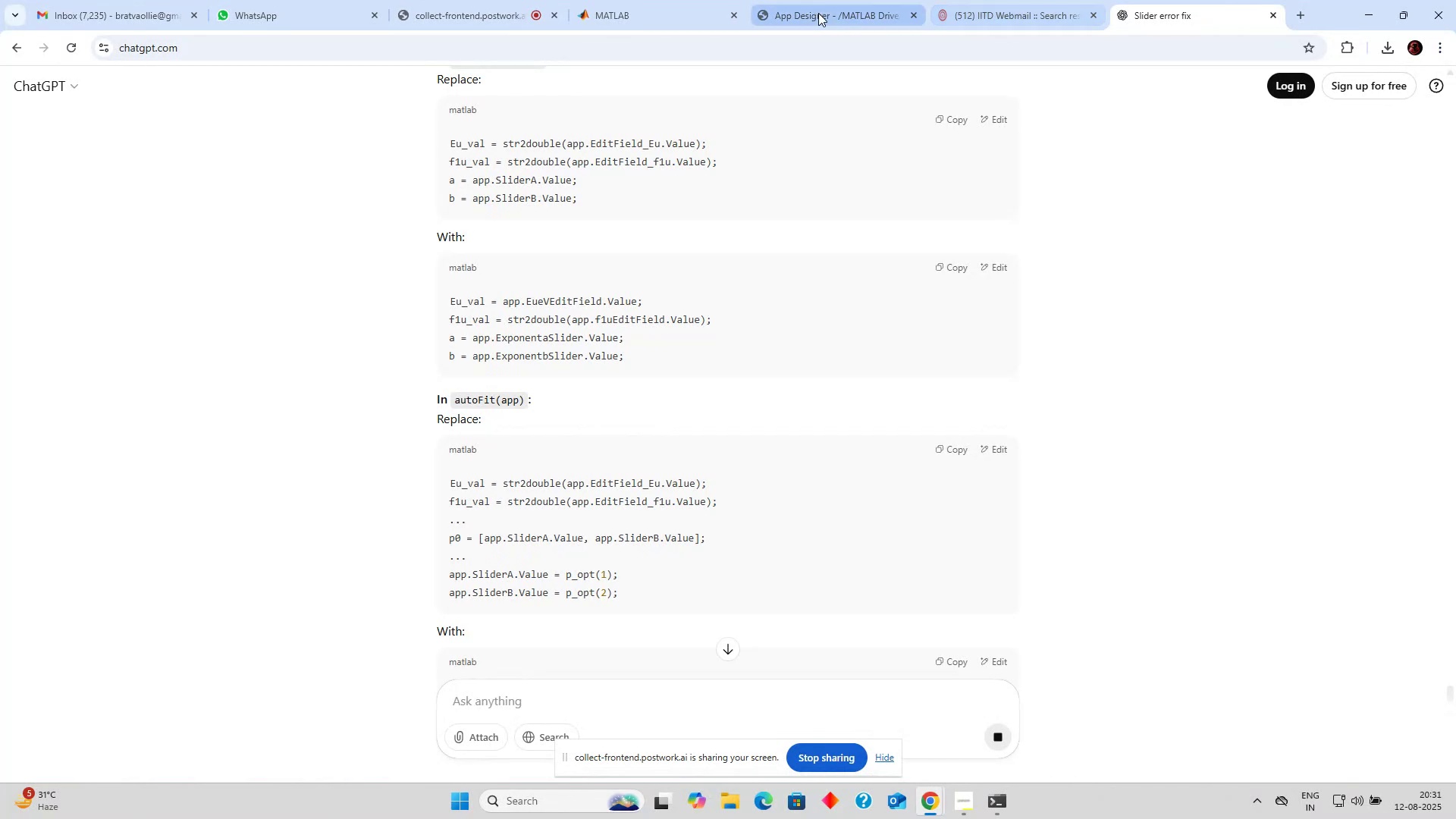 
left_click([818, 13])
 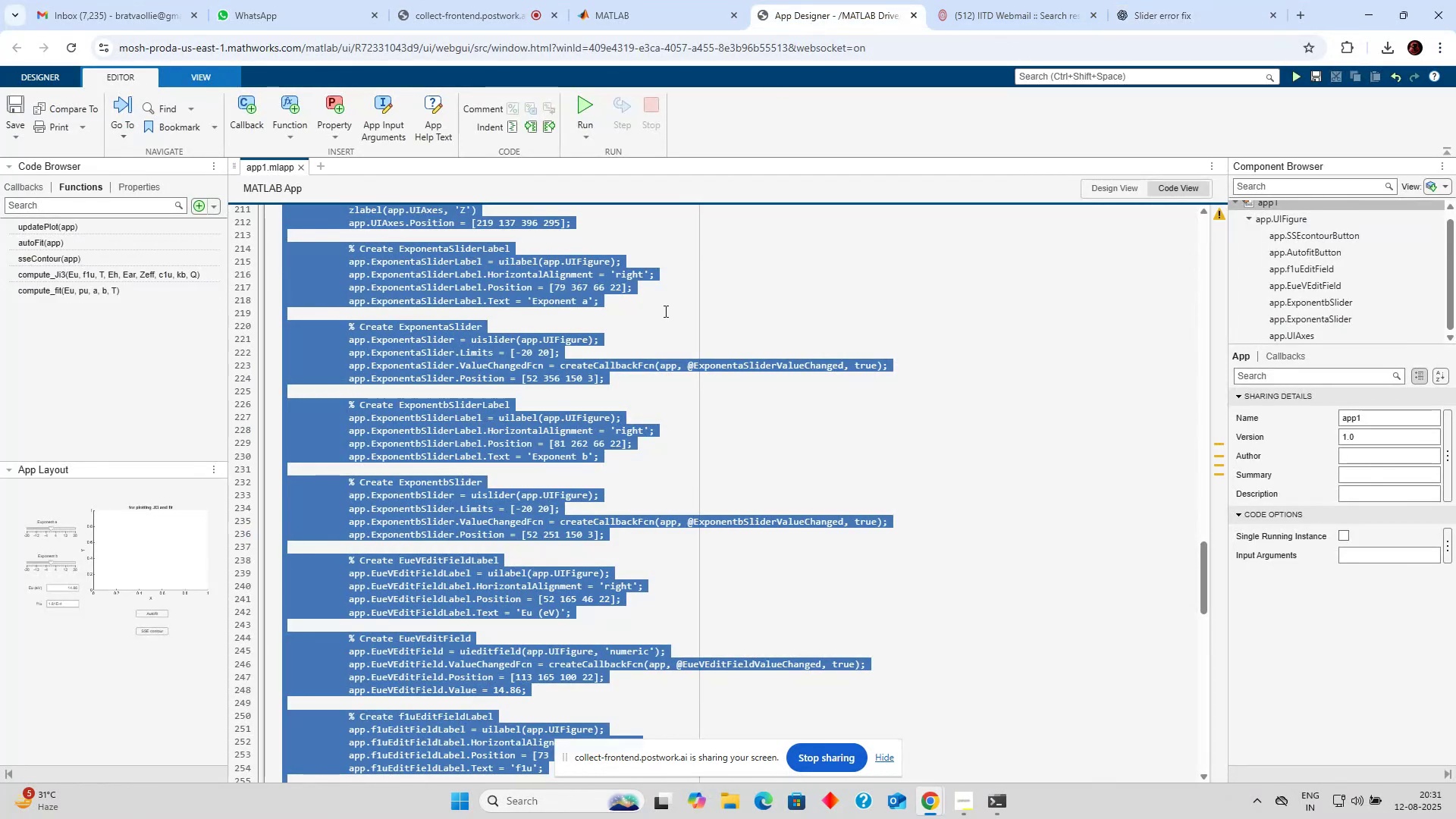 
left_click([664, 309])
 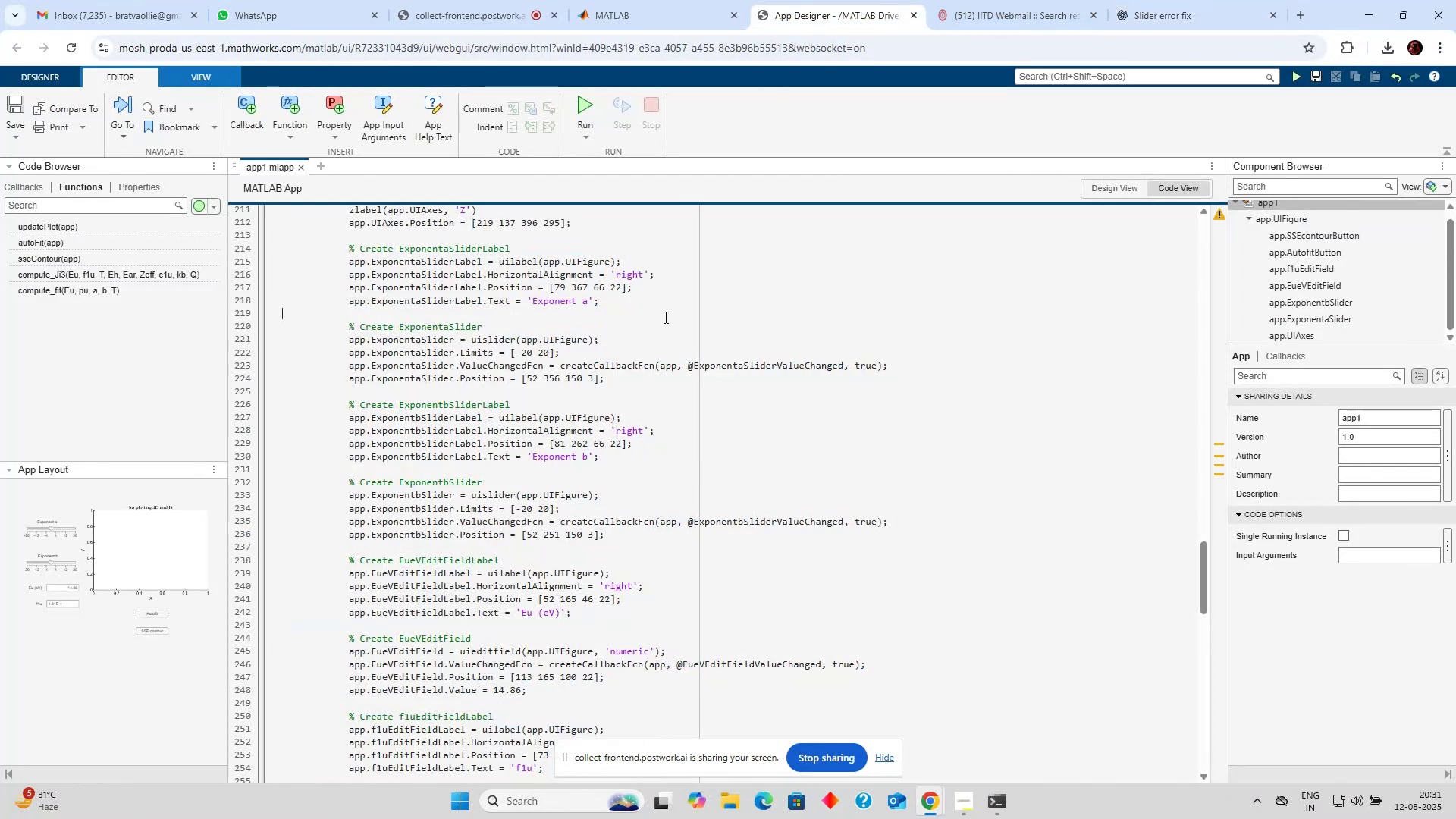 
scroll: coordinate [635, 341], scroll_direction: up, amount: 30.0
 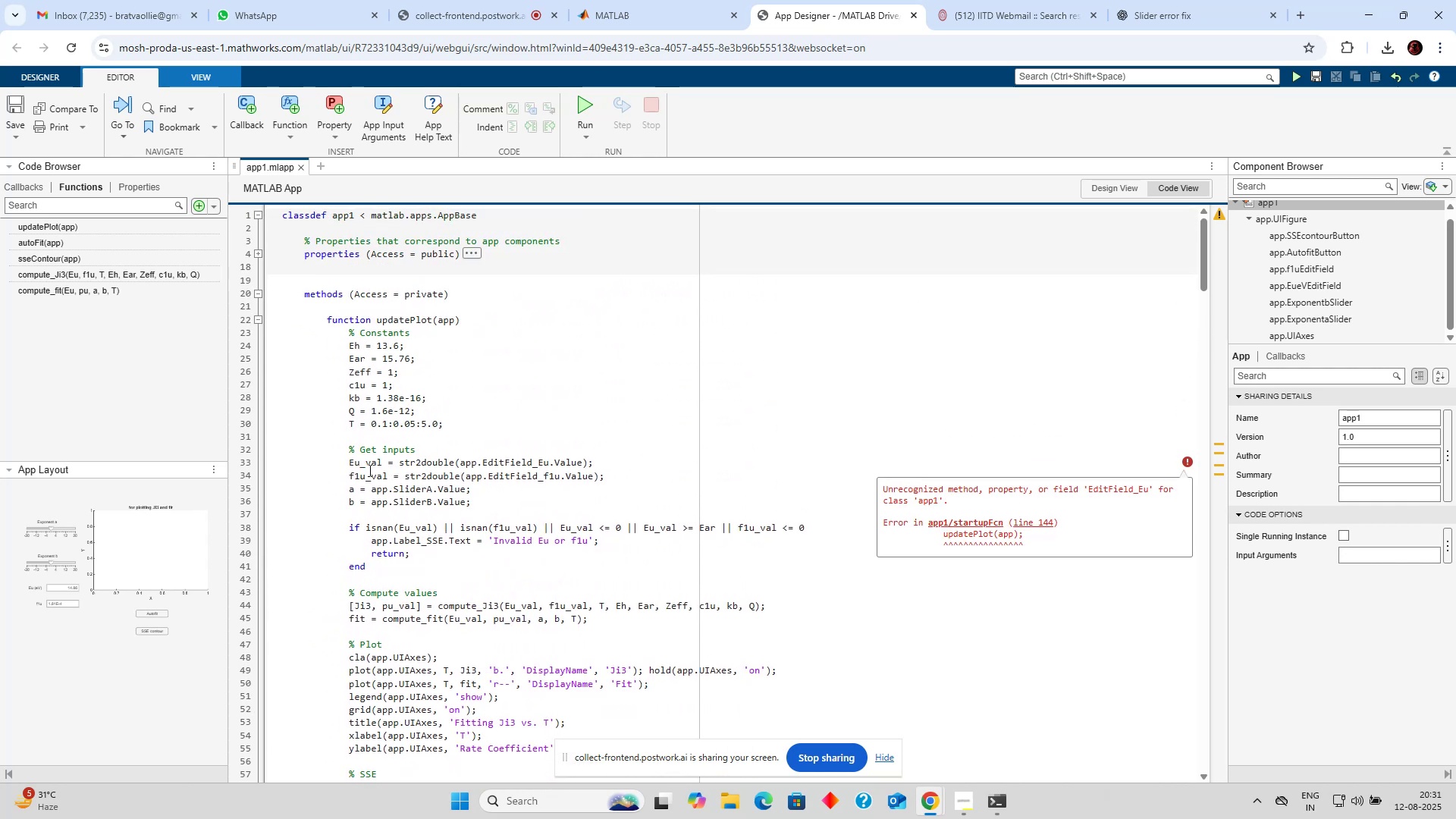 
left_click_drag(start_coordinate=[349, 464], to_coordinate=[474, 503])
 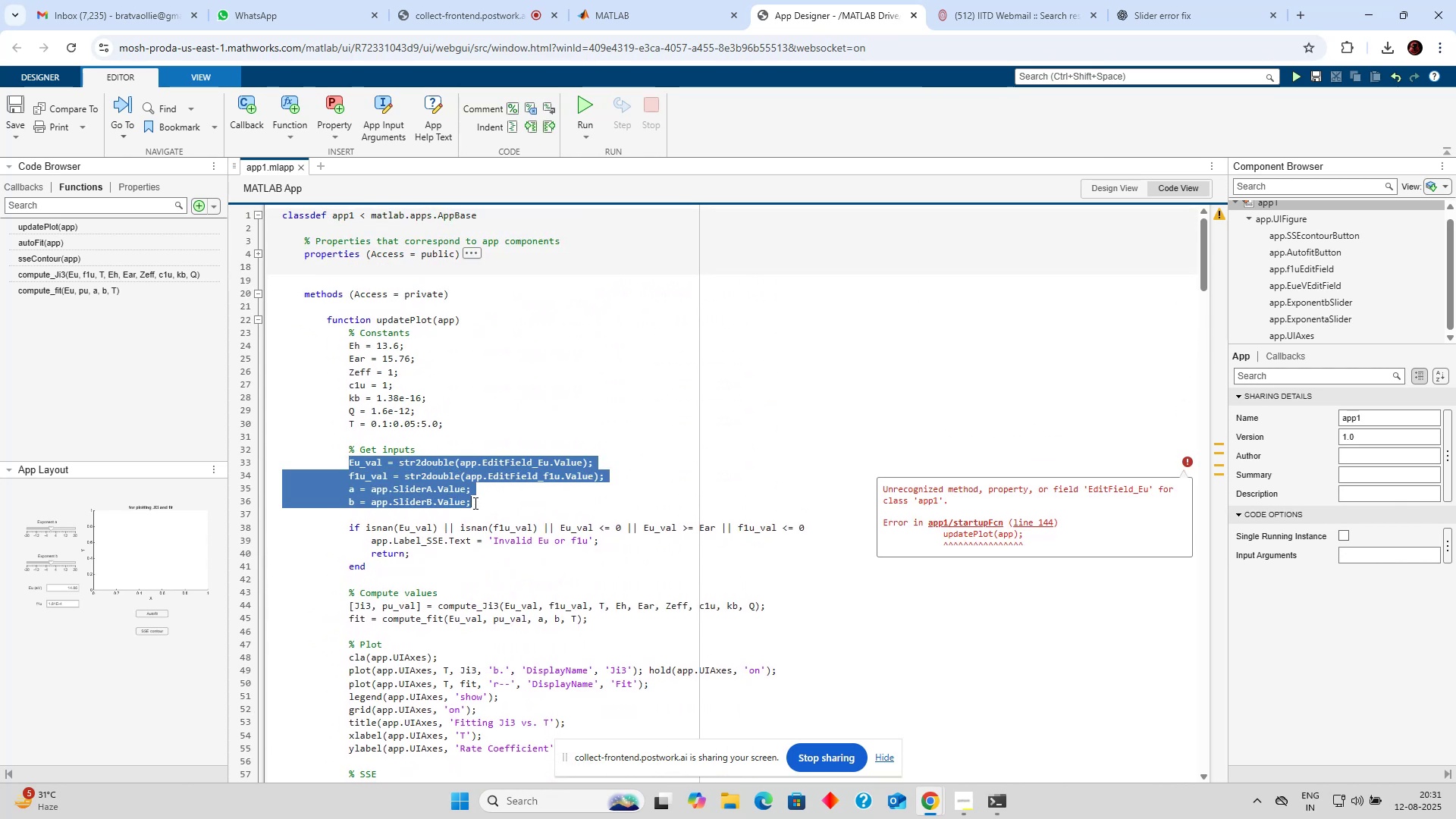 
key(Control+V)
 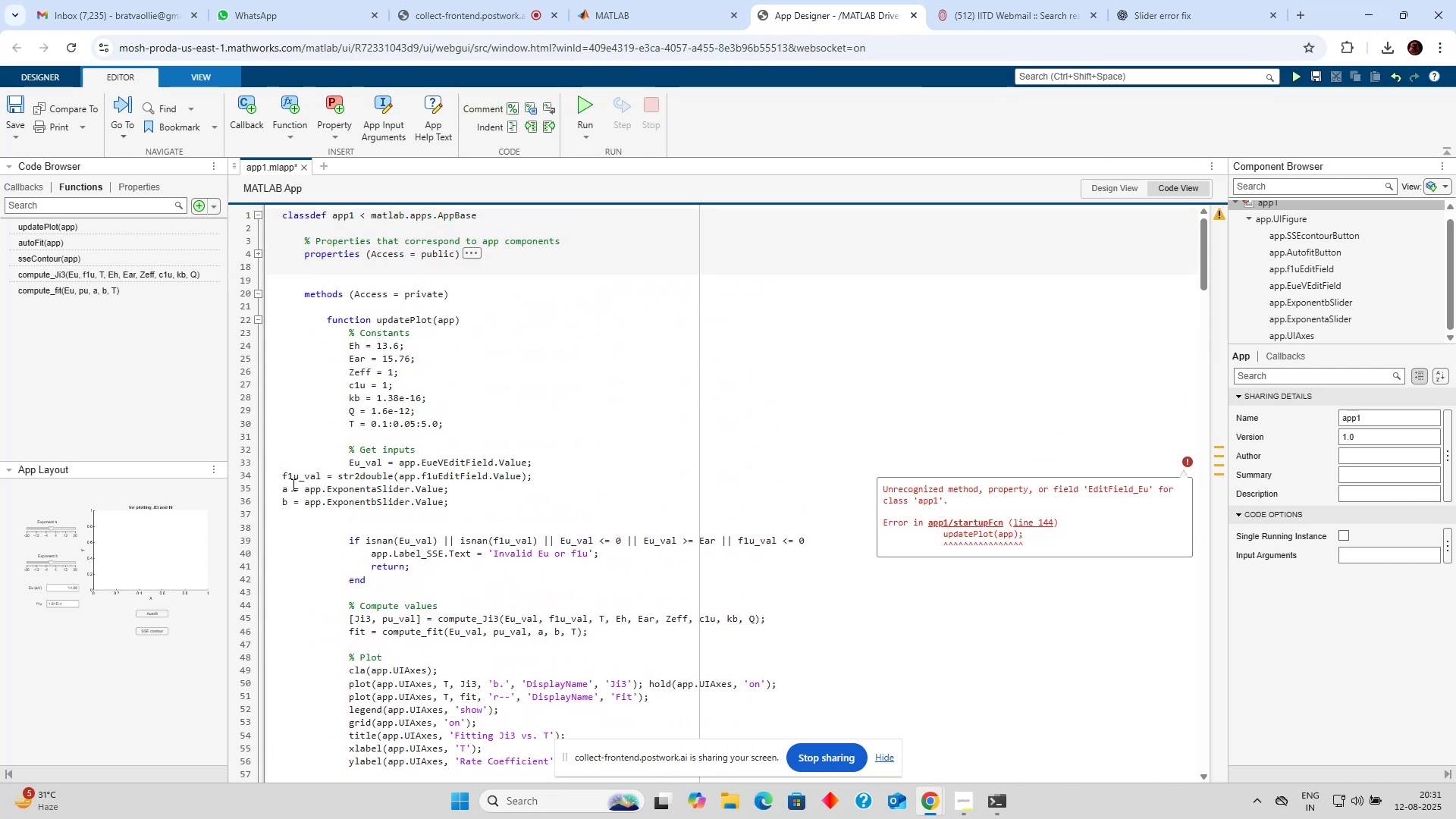 
left_click_drag(start_coordinate=[300, 482], to_coordinate=[299, 496])
 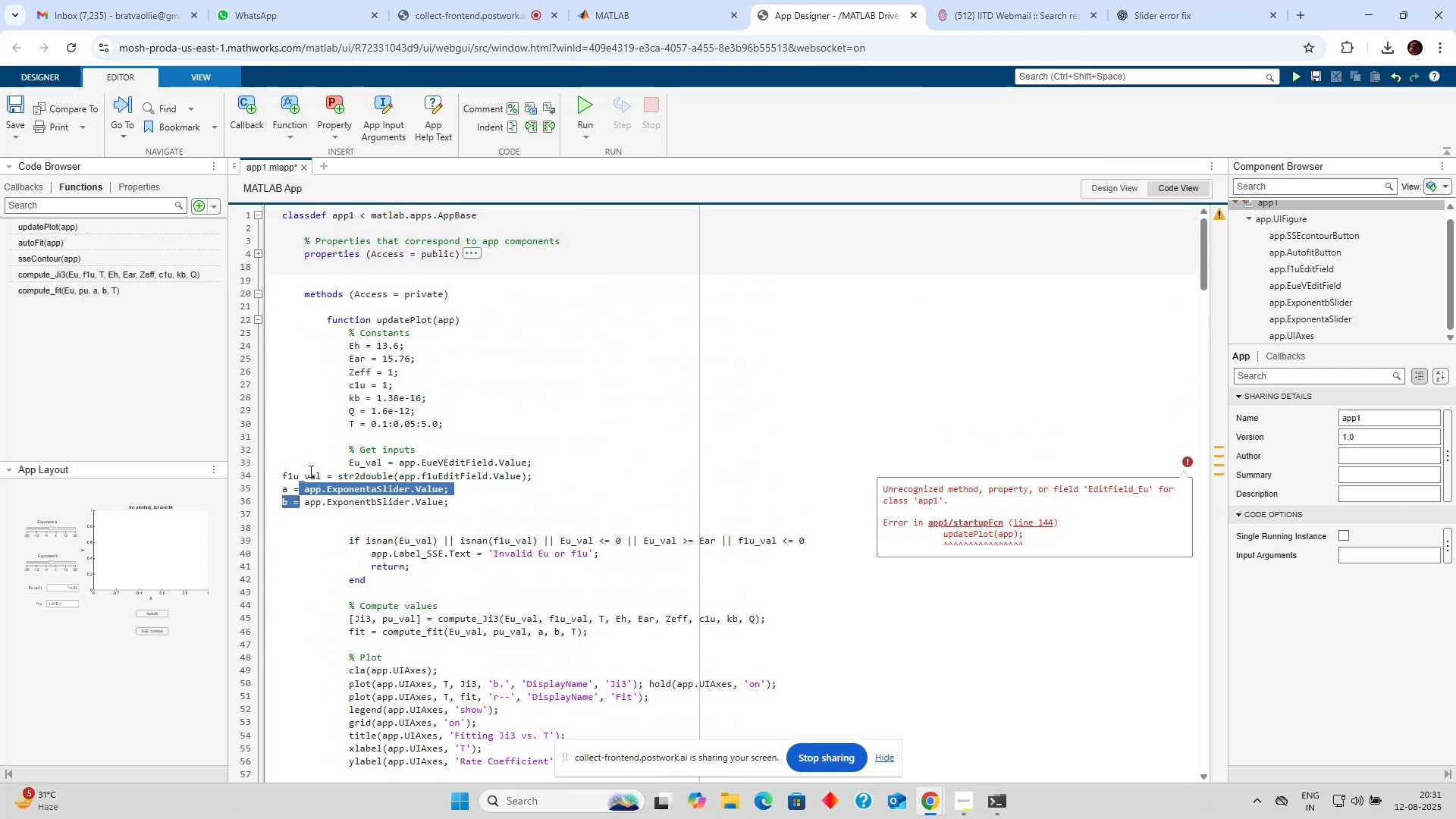 
left_click_drag(start_coordinate=[309, 471], to_coordinate=[309, 498])
 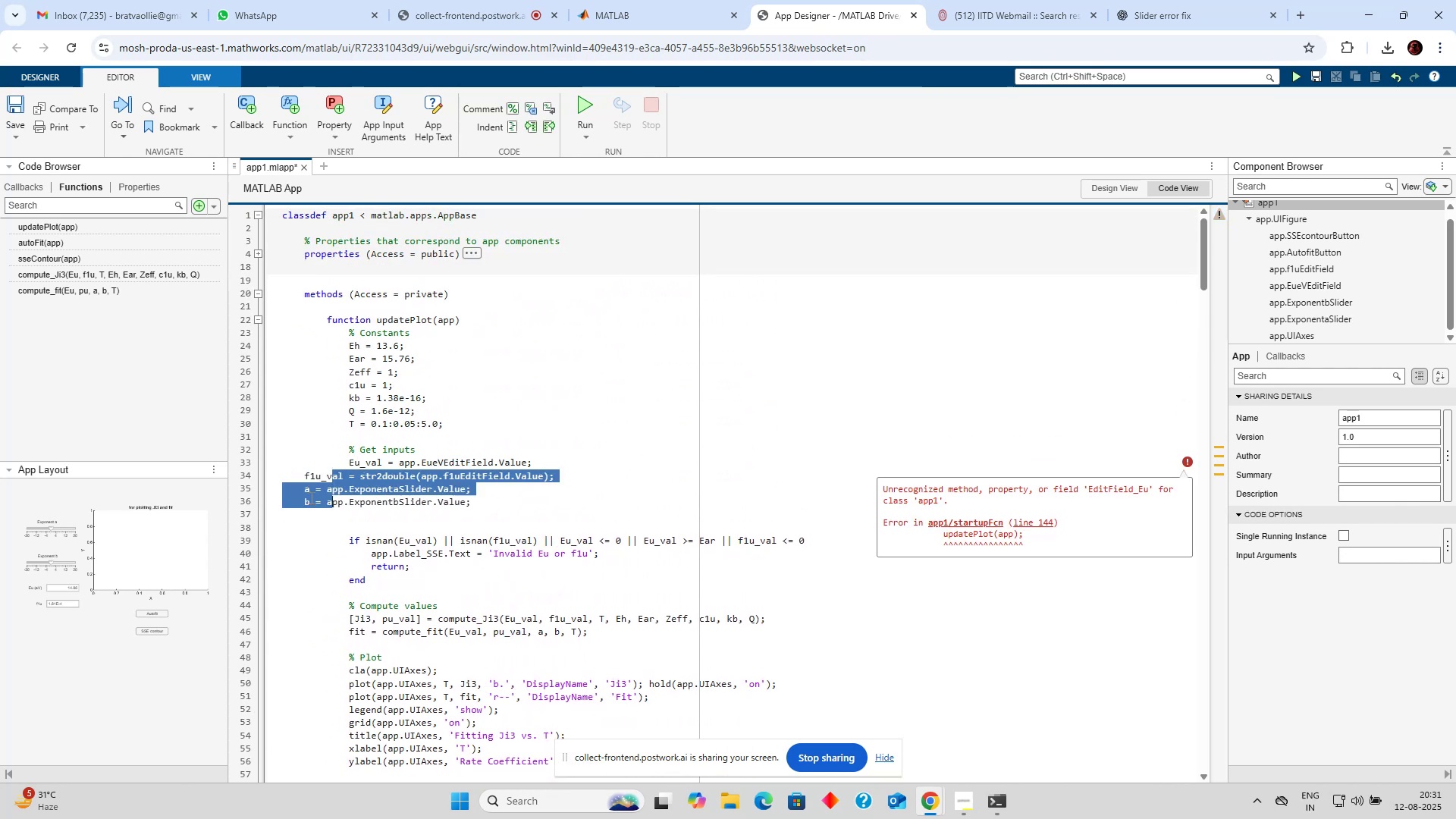 
key(Tab)
 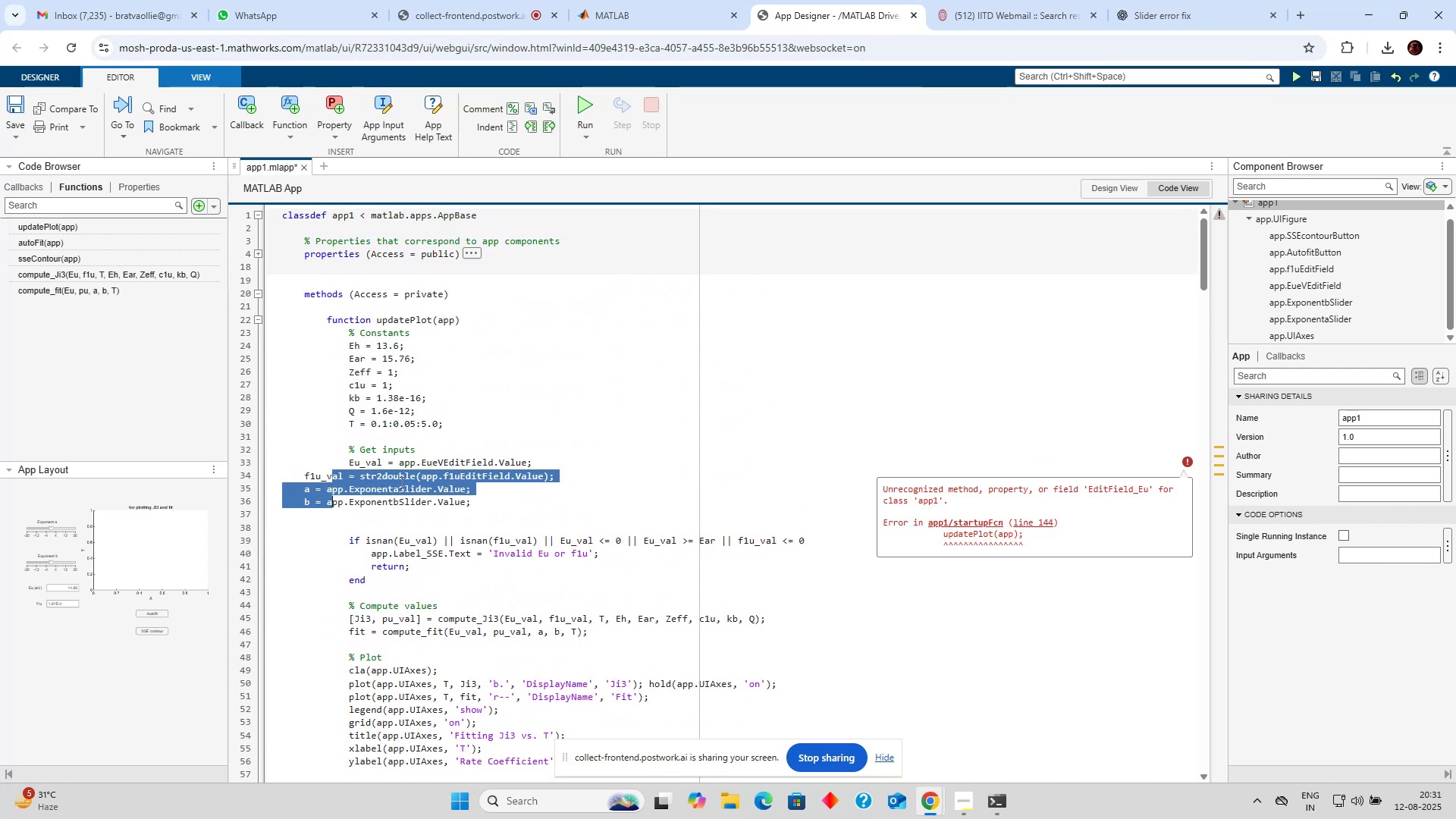 
key(Tab)
 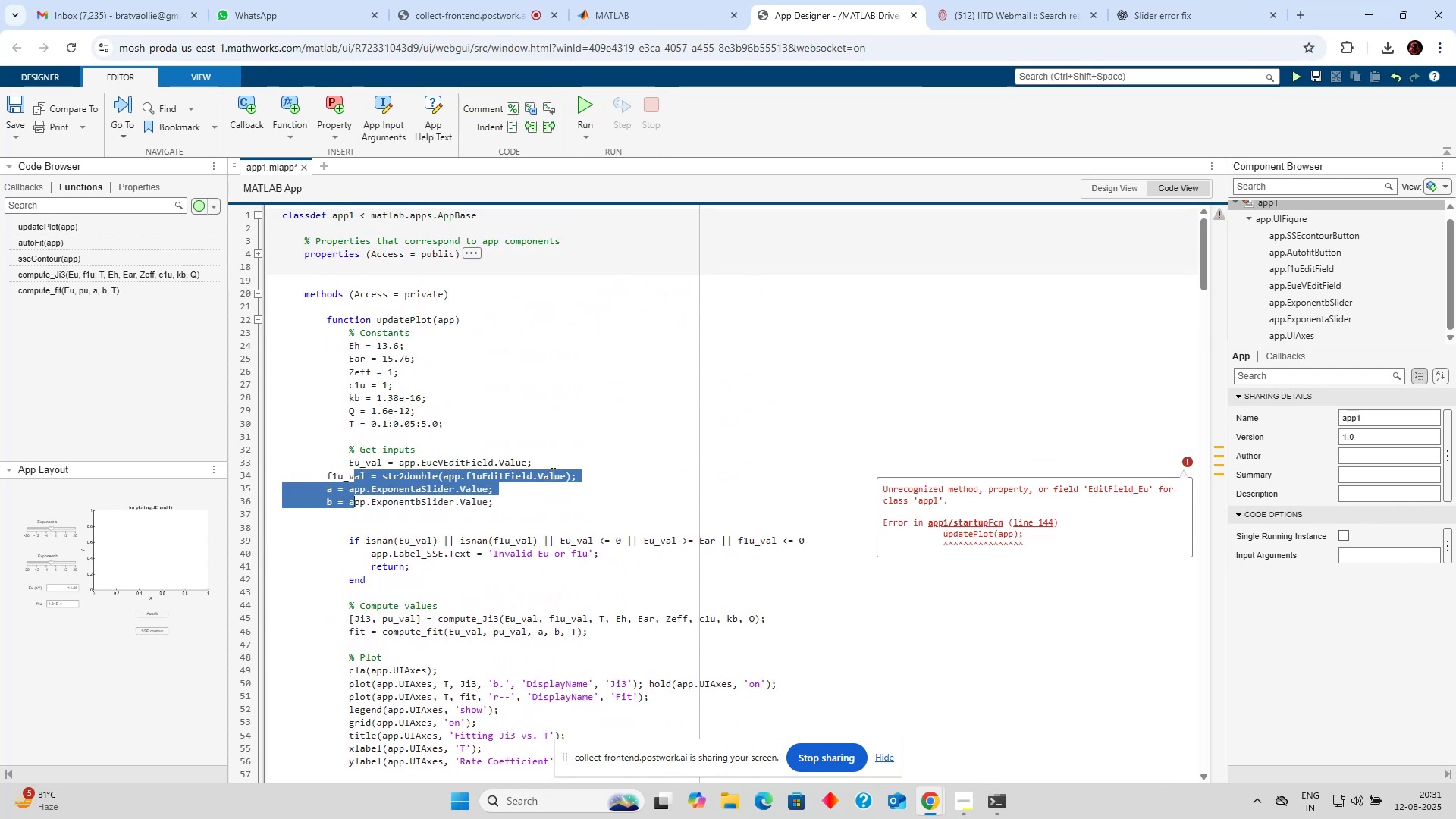 
key(Tab)
 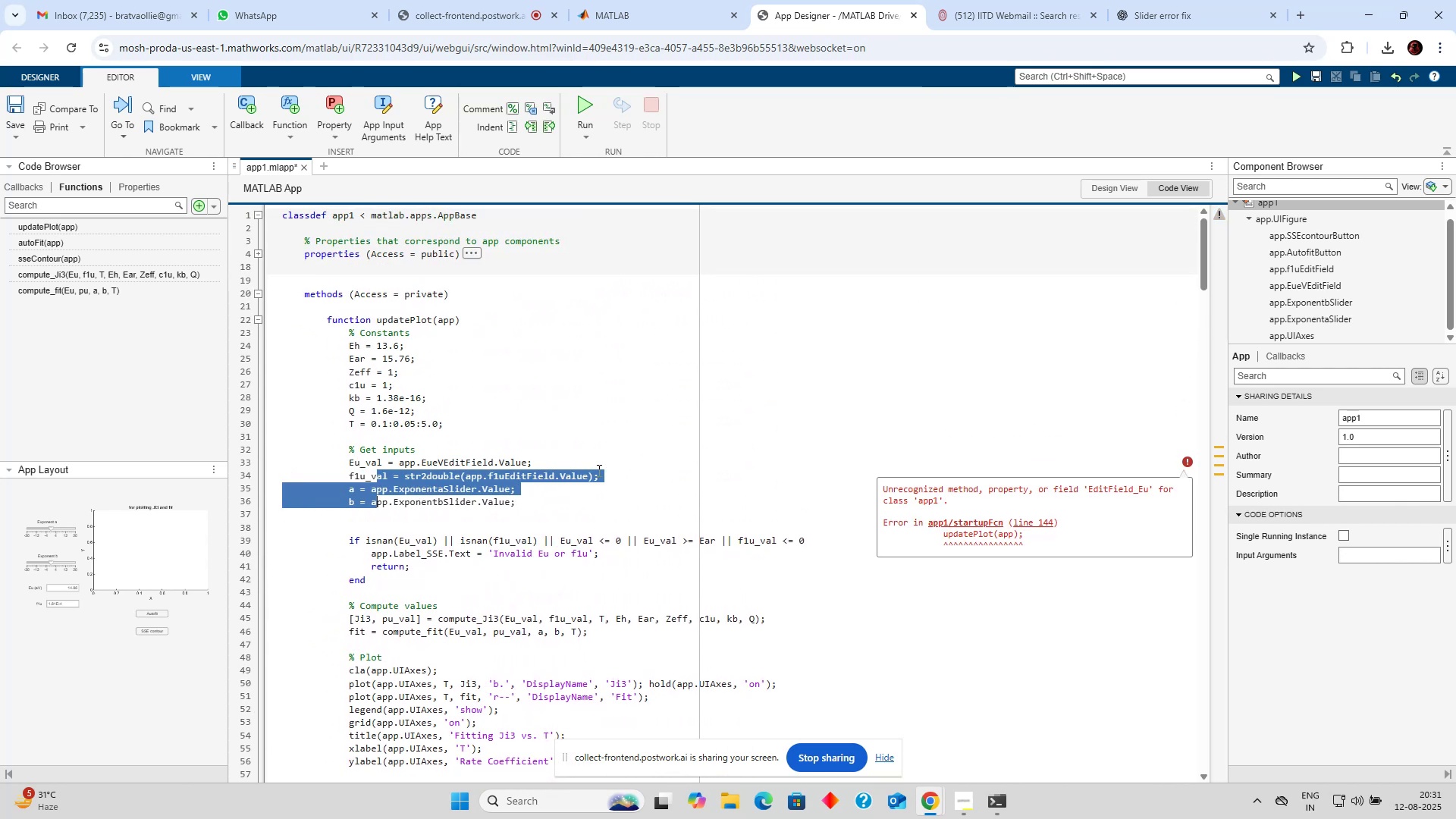 
left_click([598, 470])
 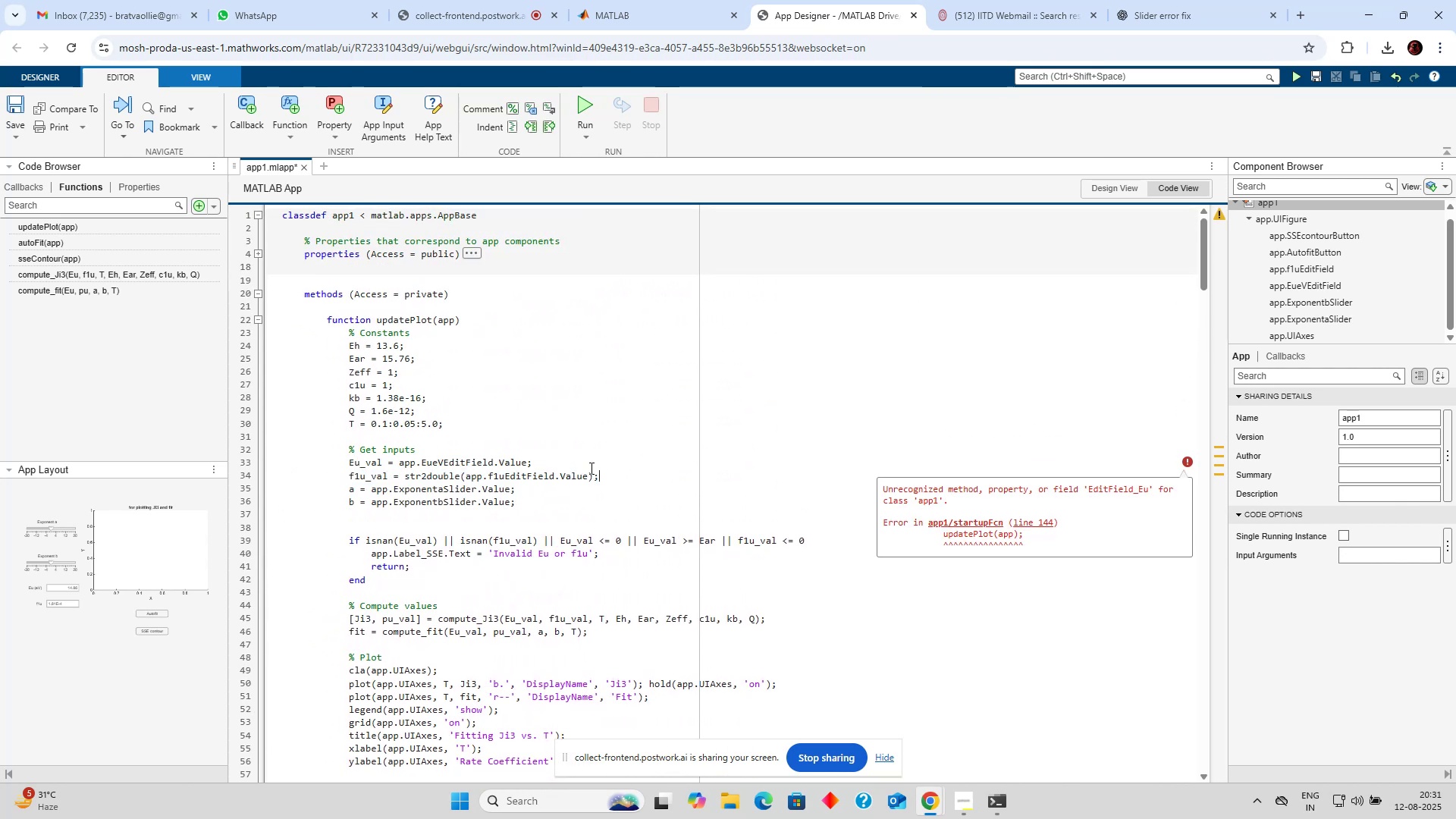 
scroll: coordinate [575, 462], scroll_direction: down, amount: 6.0
 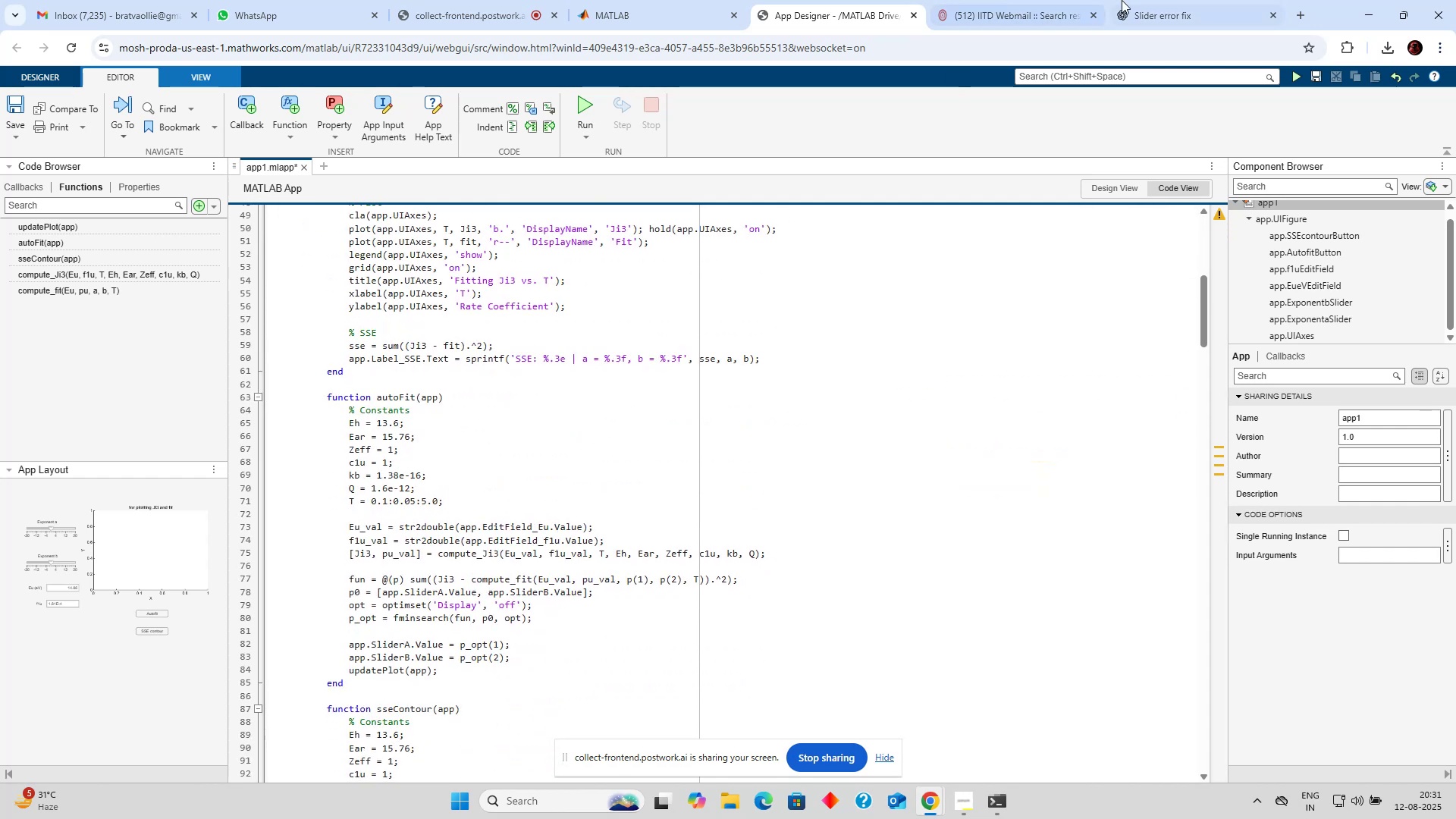 
left_click([1161, 3])
 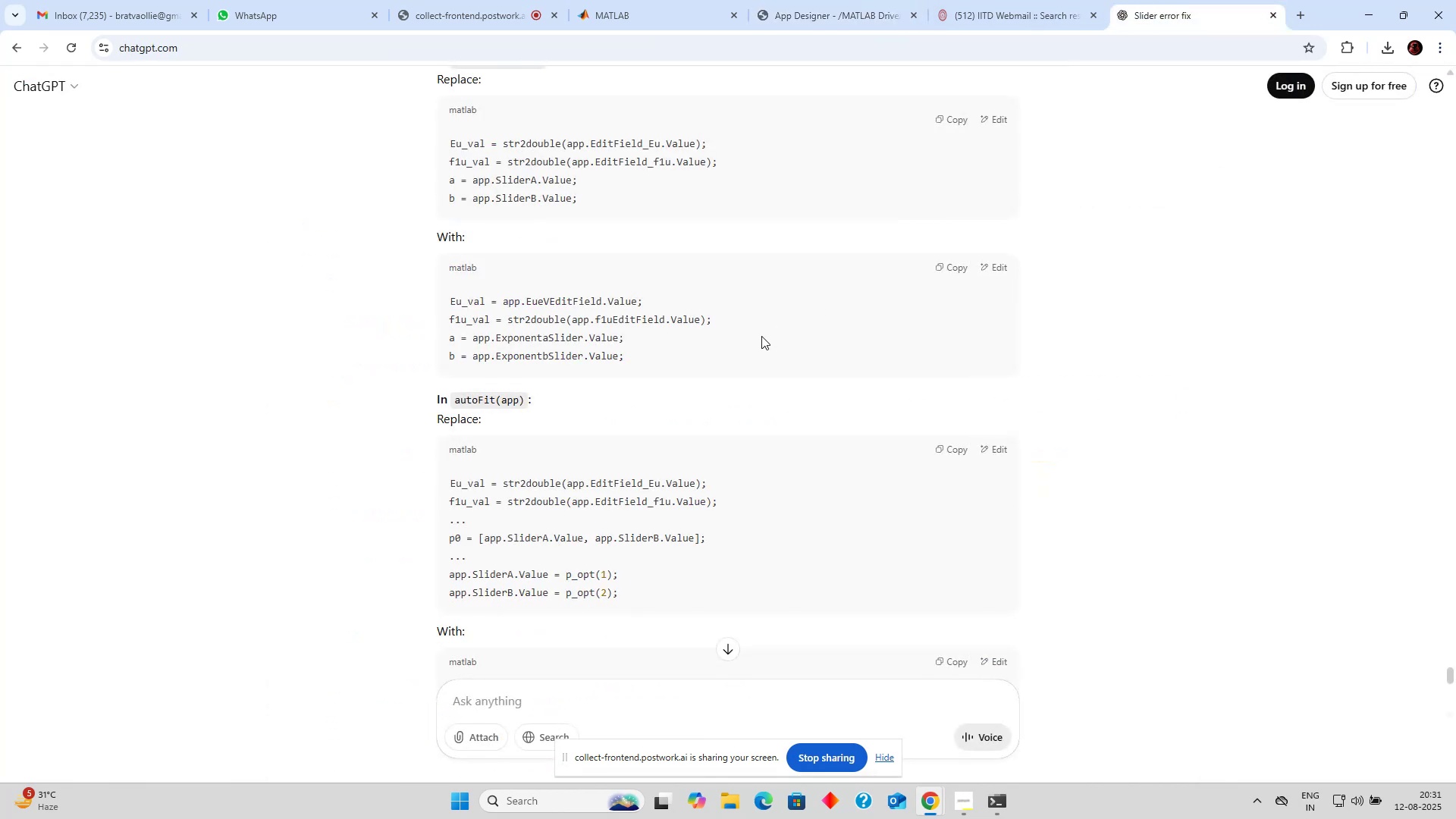 
scroll: coordinate [761, 335], scroll_direction: down, amount: 1.0
 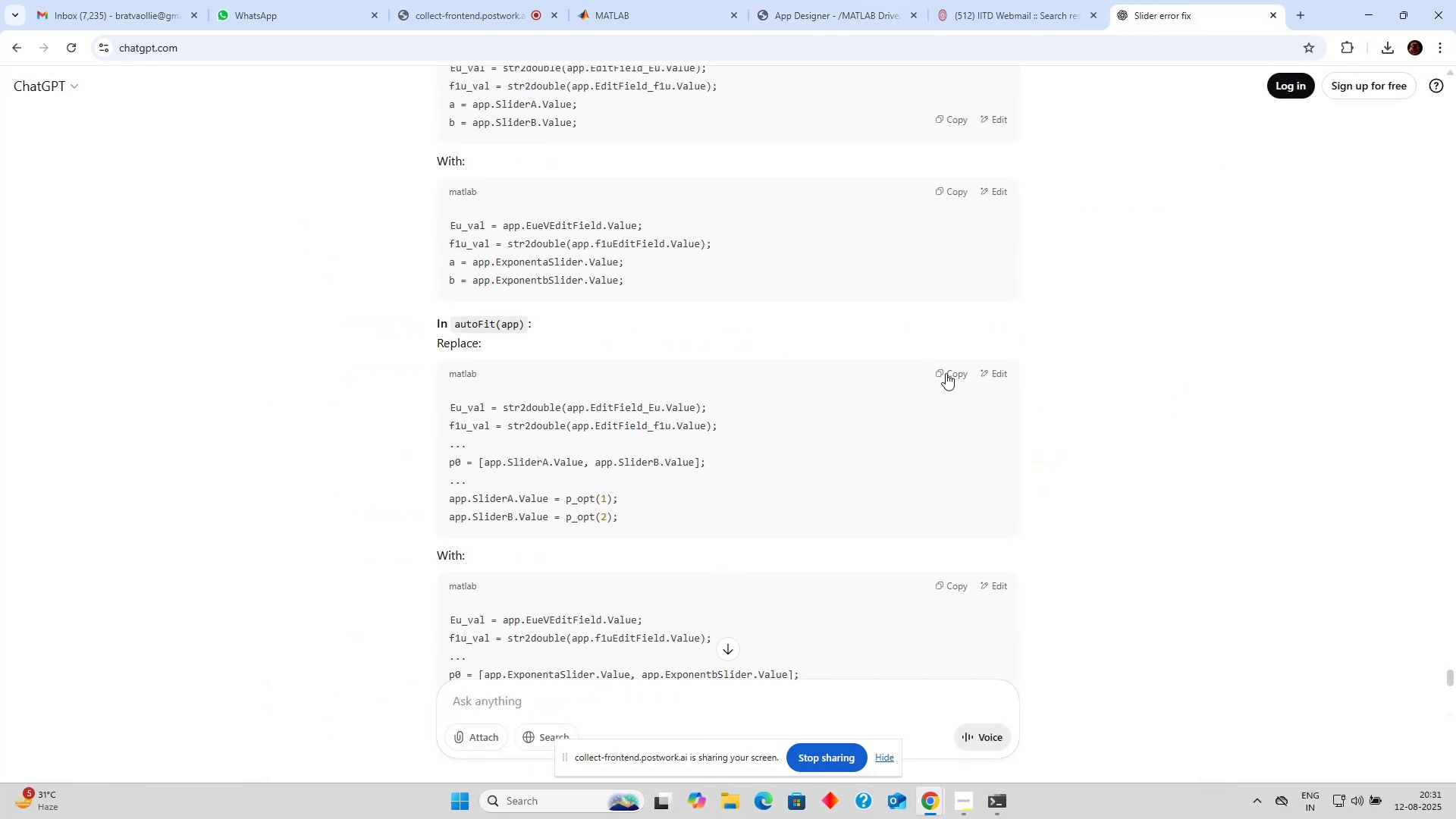 
left_click([946, 373])
 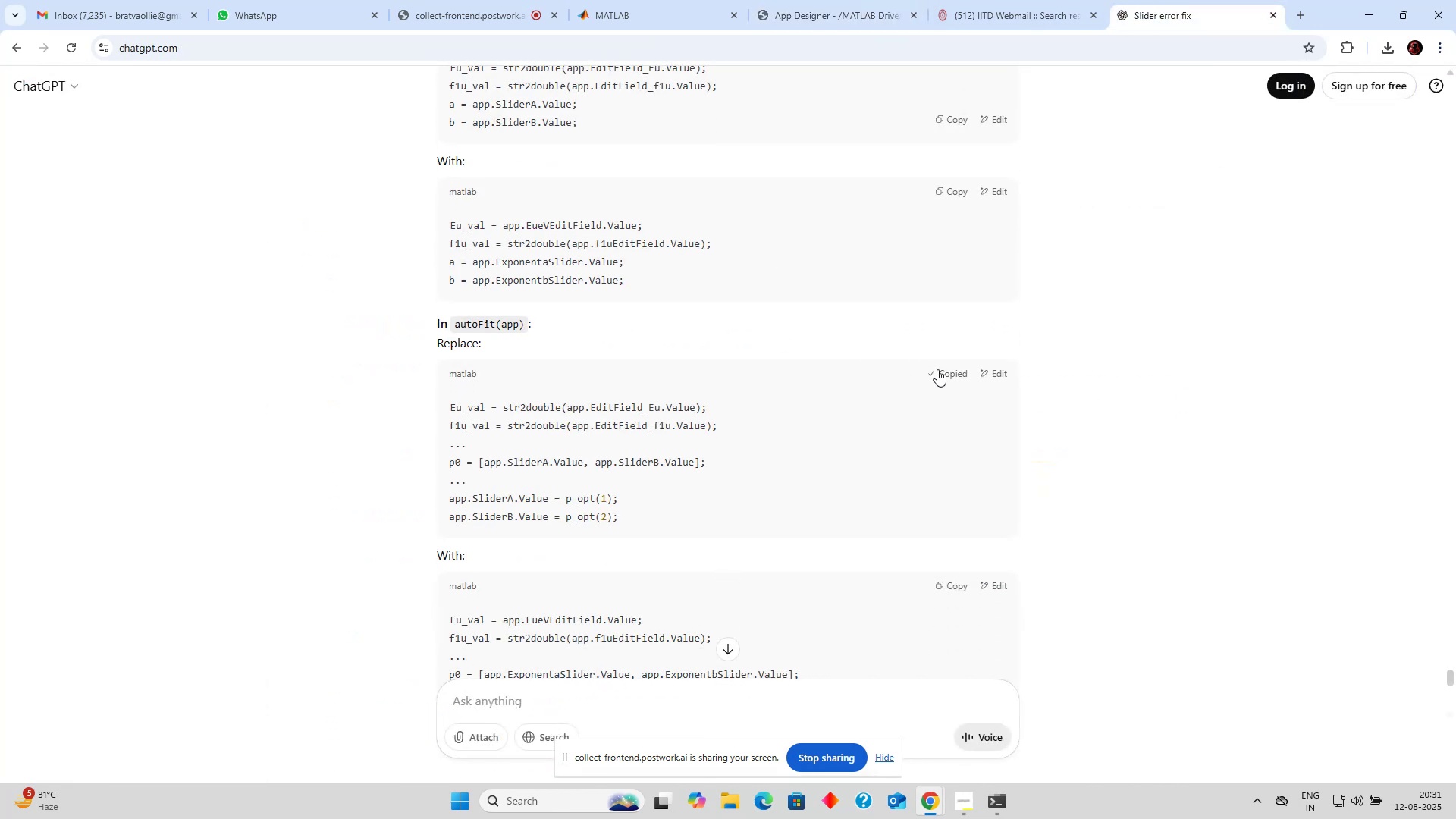 
scroll: coordinate [903, 394], scroll_direction: down, amount: 2.0
 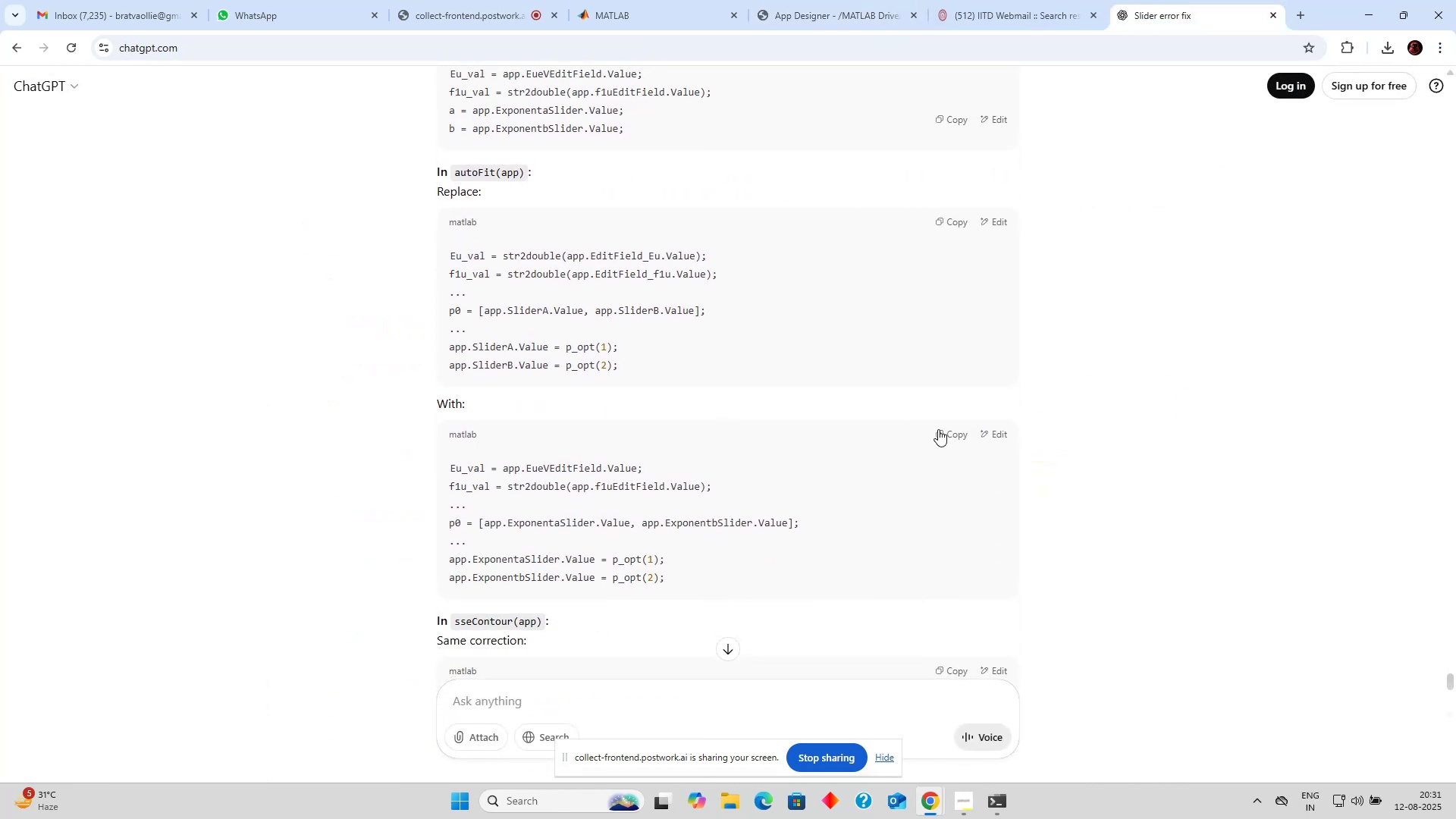 
left_click([944, 435])
 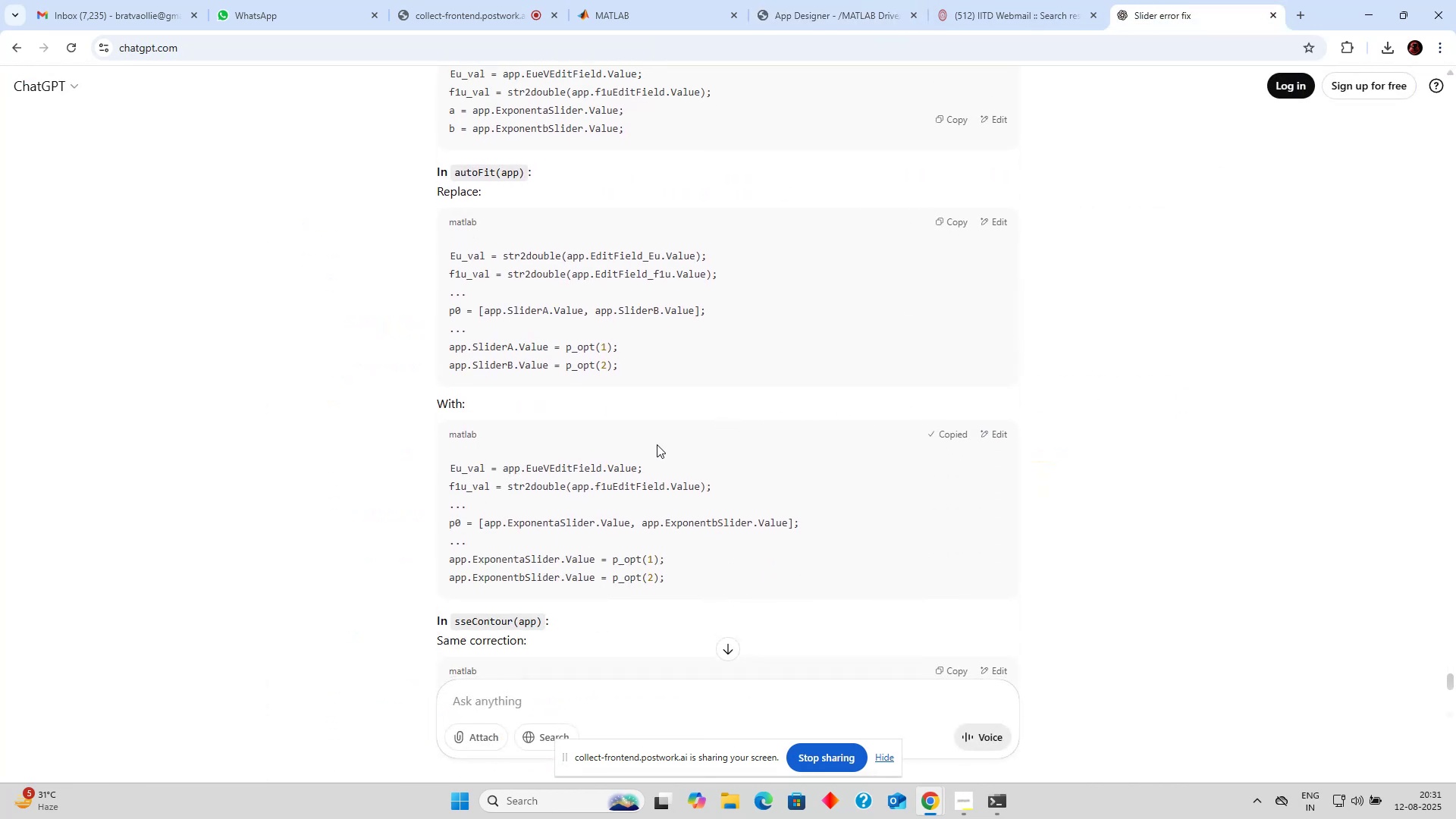 
left_click([480, 460])
 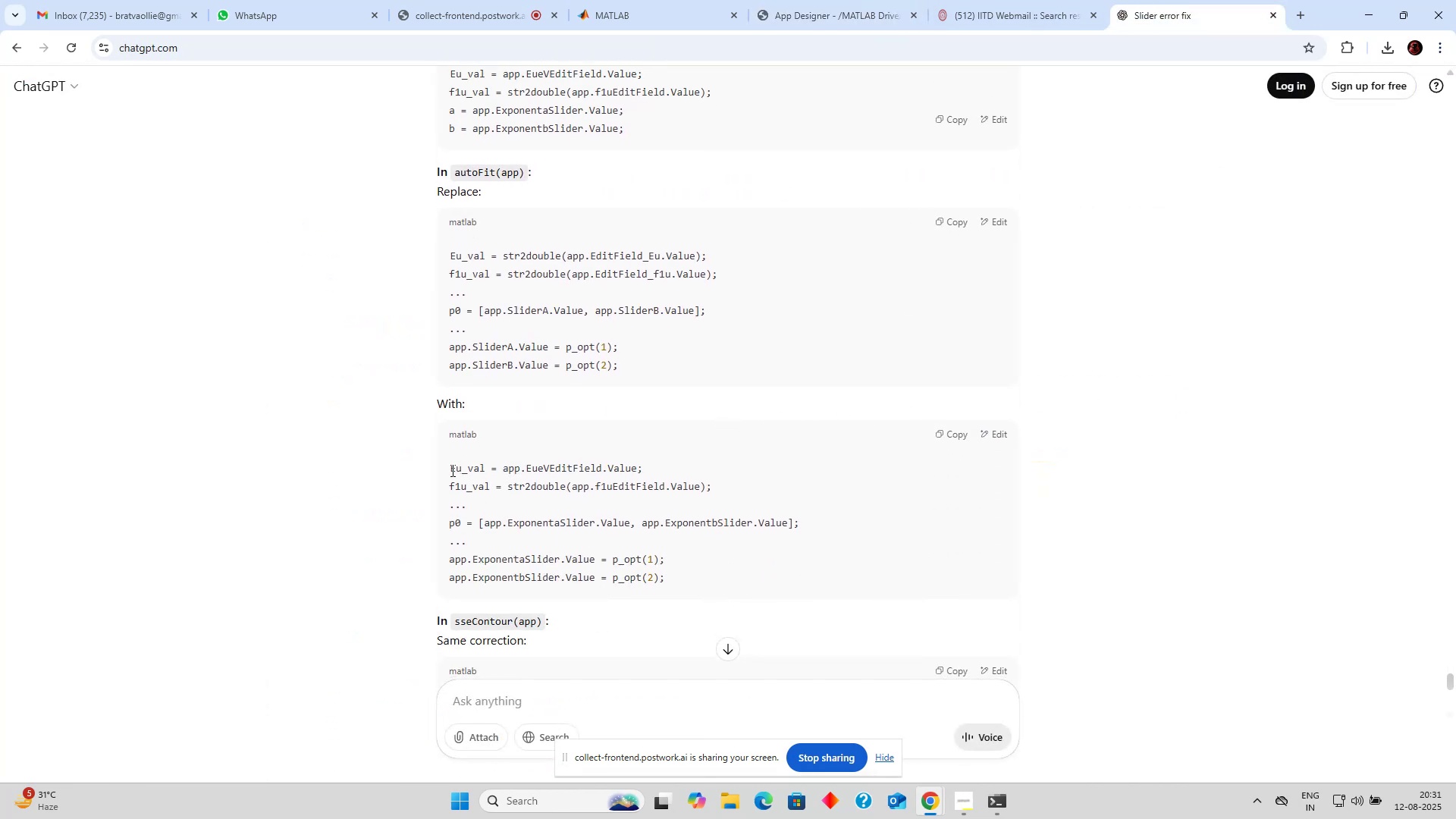 
left_click_drag(start_coordinate=[451, 470], to_coordinate=[720, 489])
 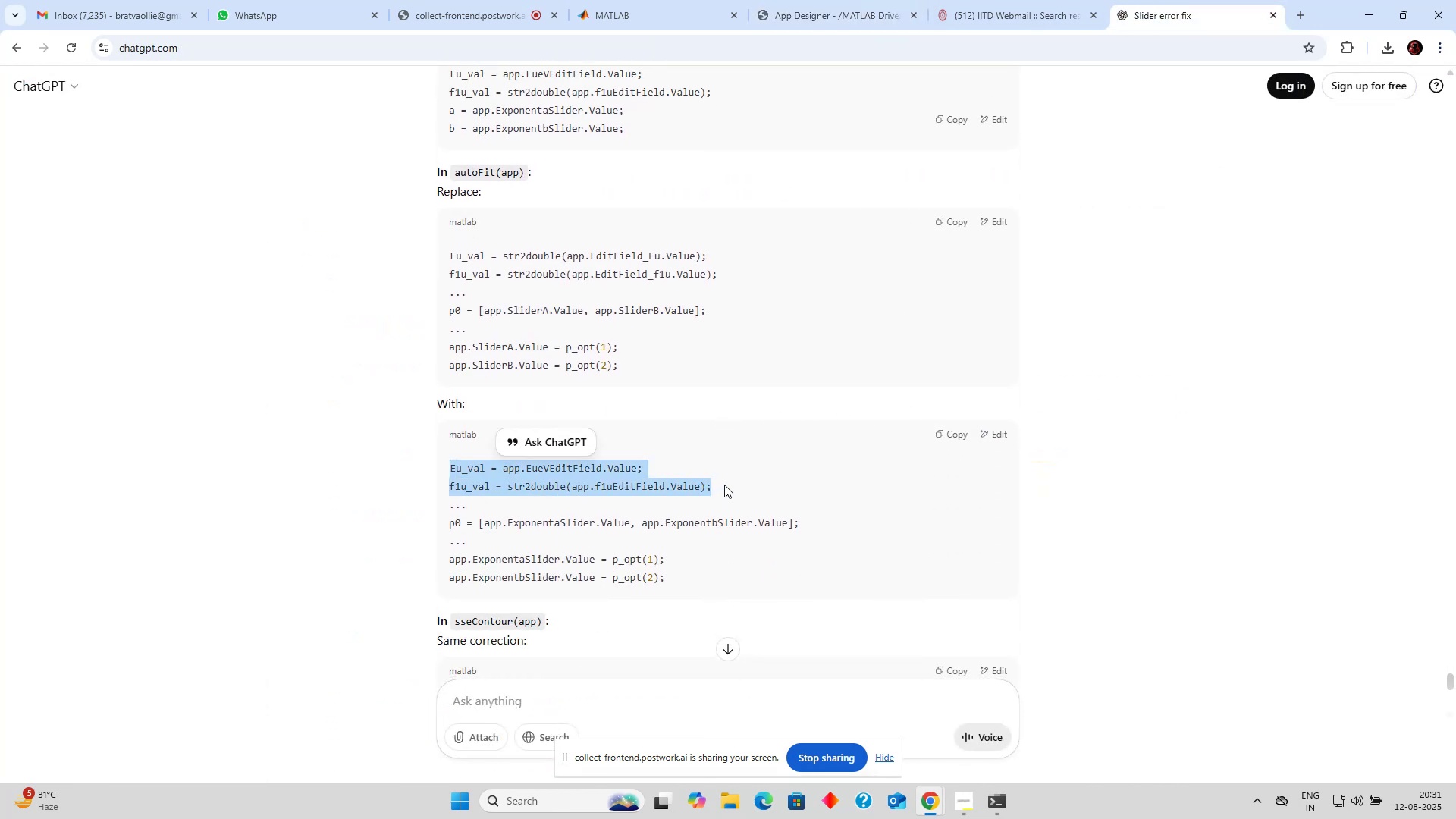 
key(Control+C)
 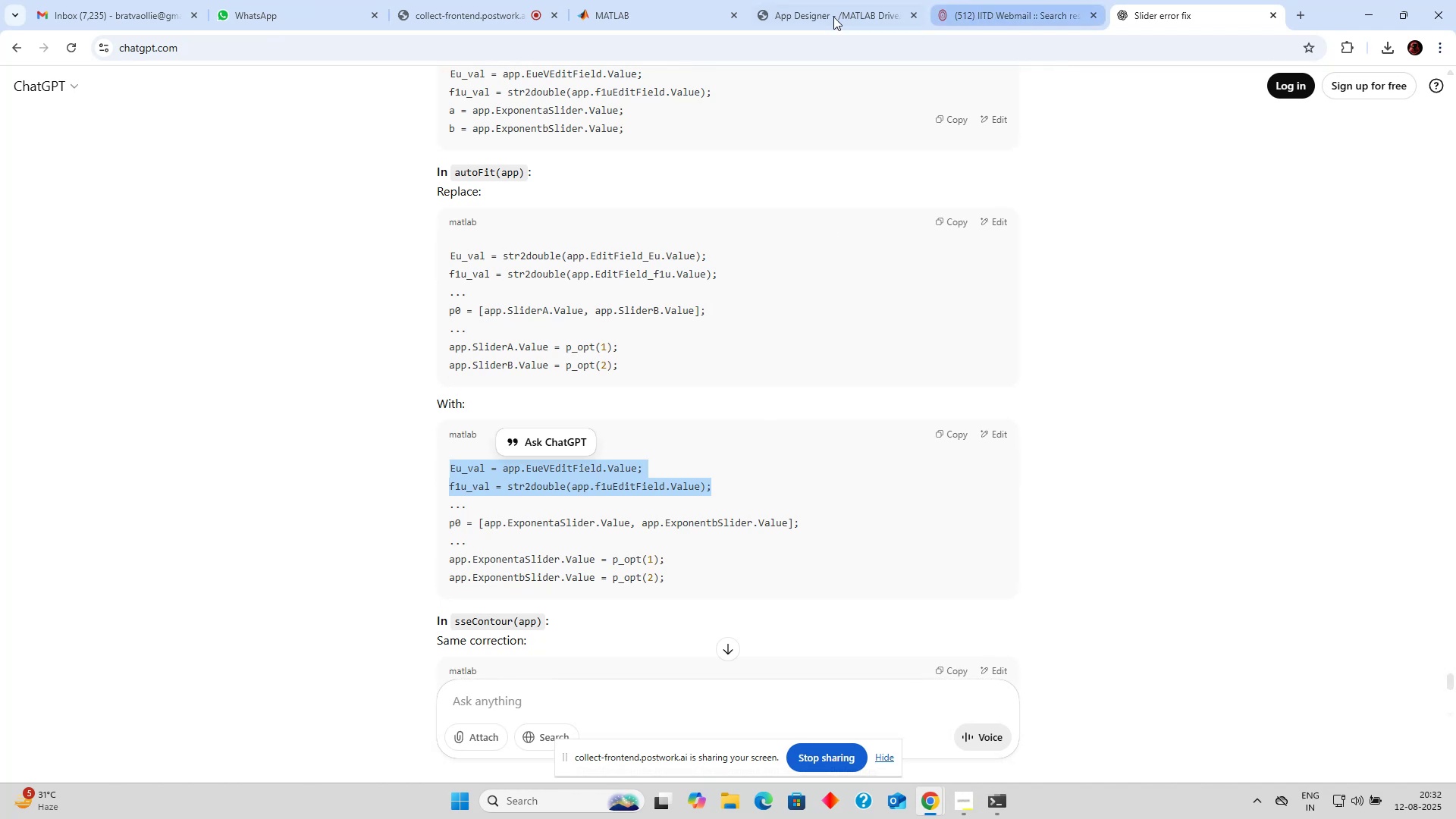 
left_click([617, 14])
 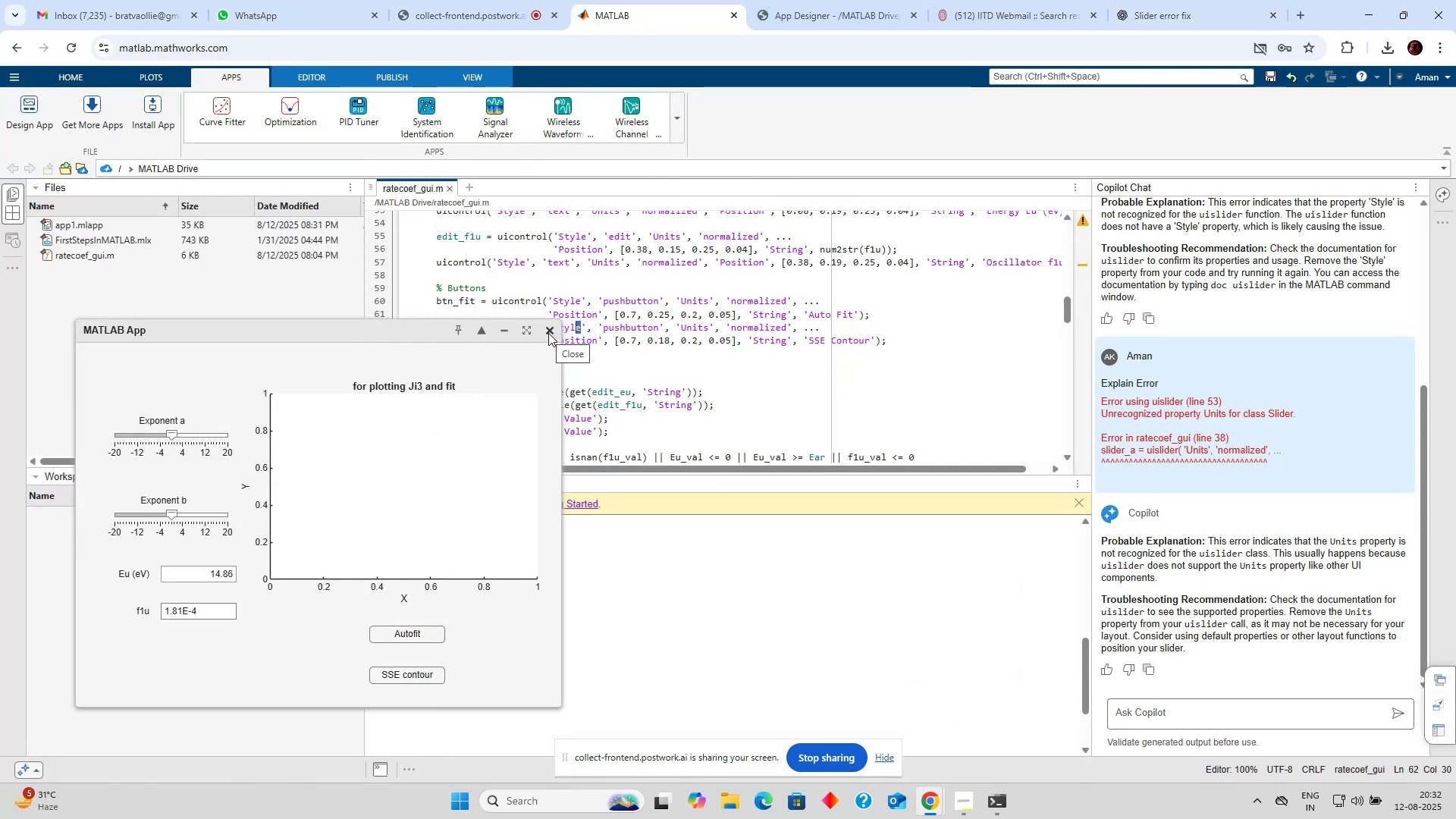 
left_click([858, 0])
 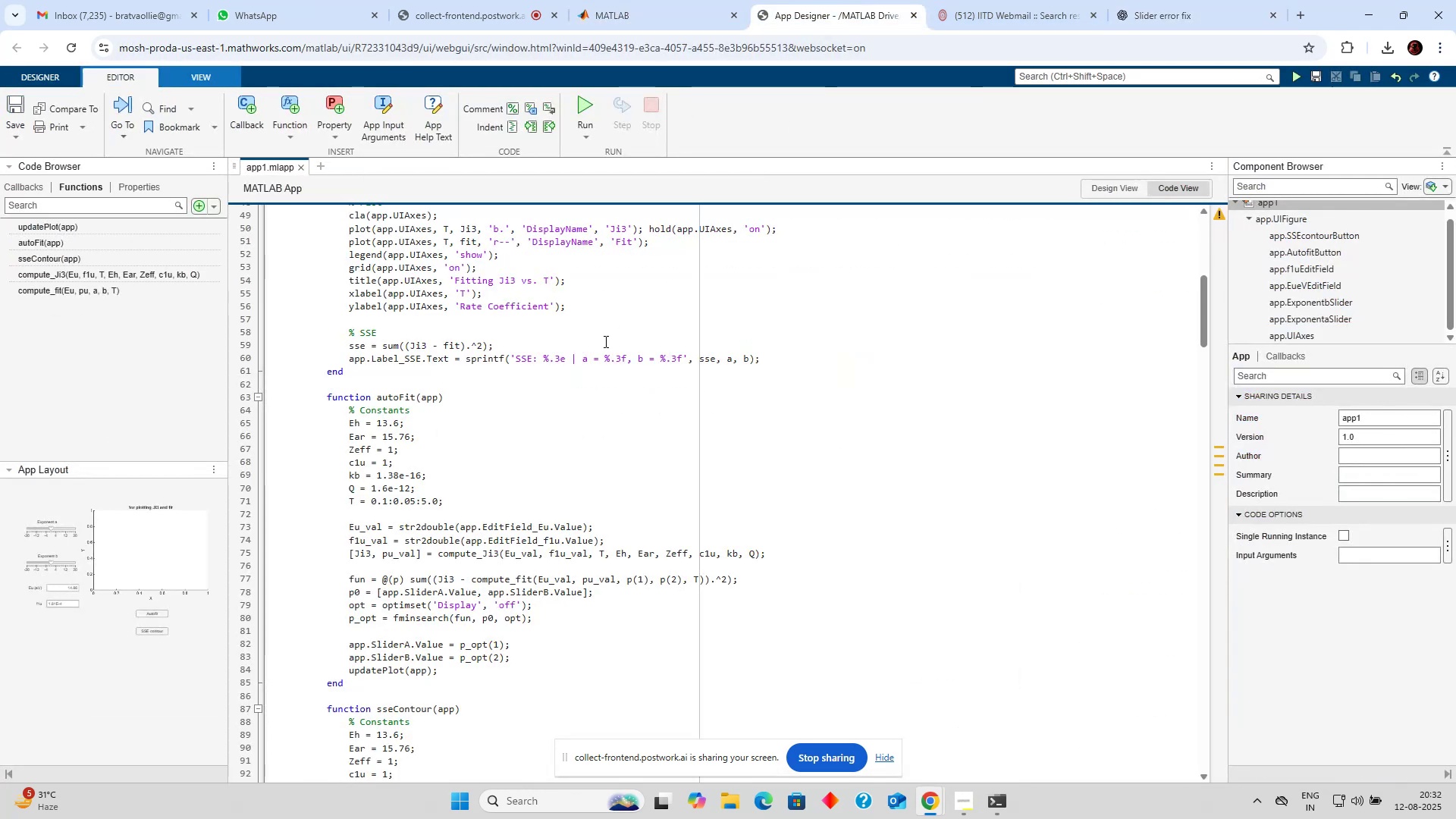 
scroll: coordinate [604, 342], scroll_direction: down, amount: 2.0
 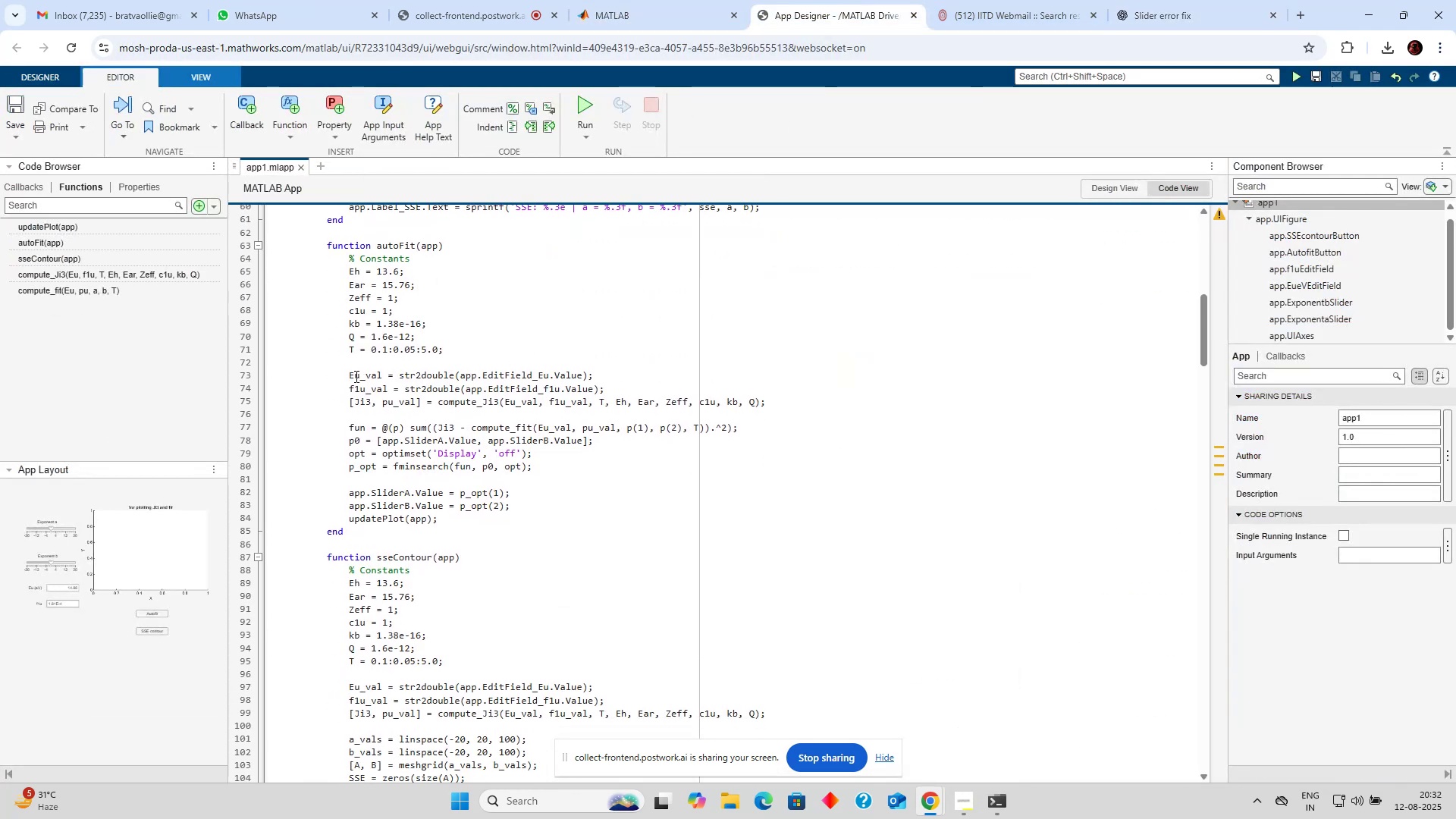 
left_click_drag(start_coordinate=[350, 376], to_coordinate=[629, 383])
 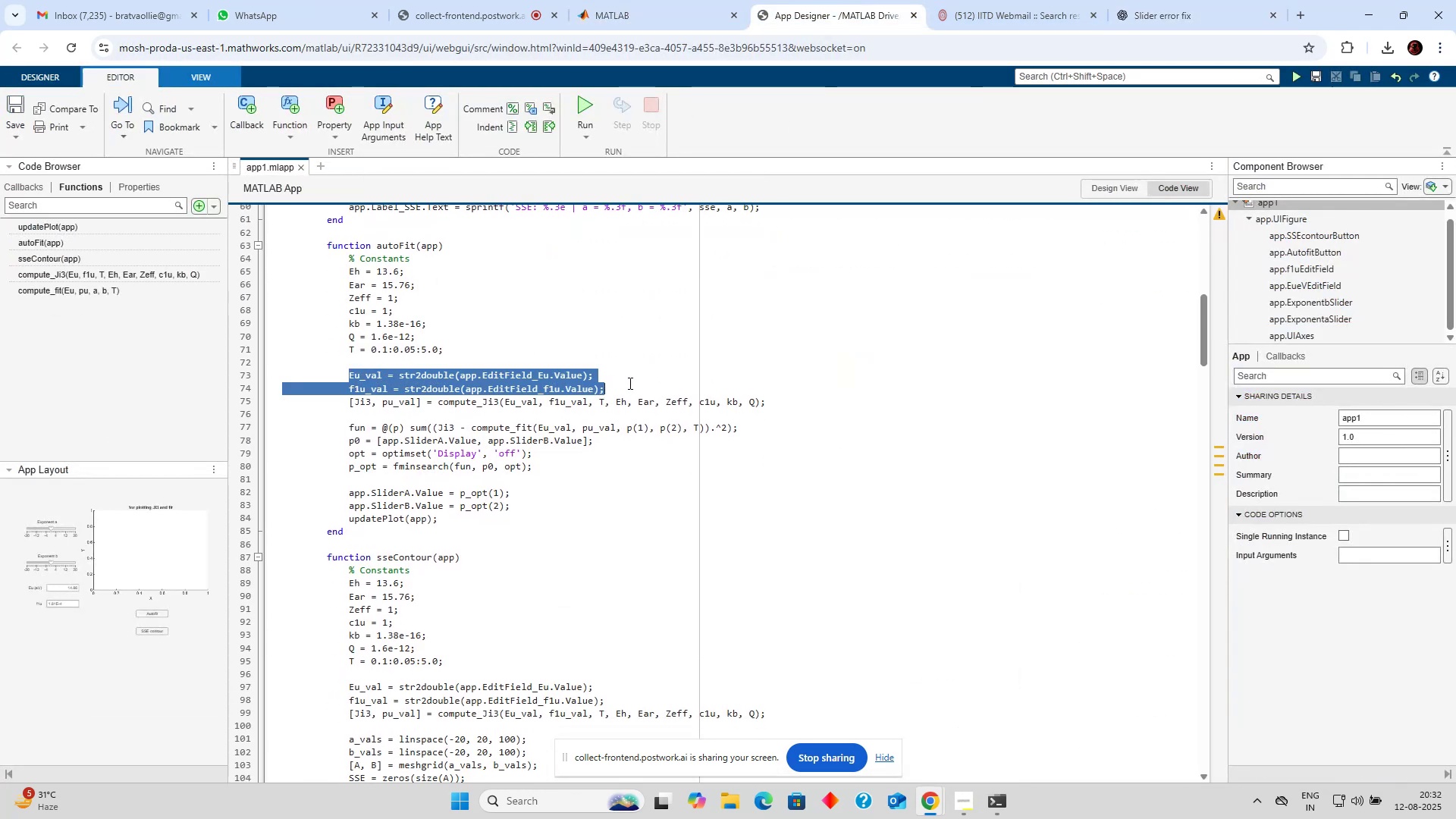 
key(Control+V)
 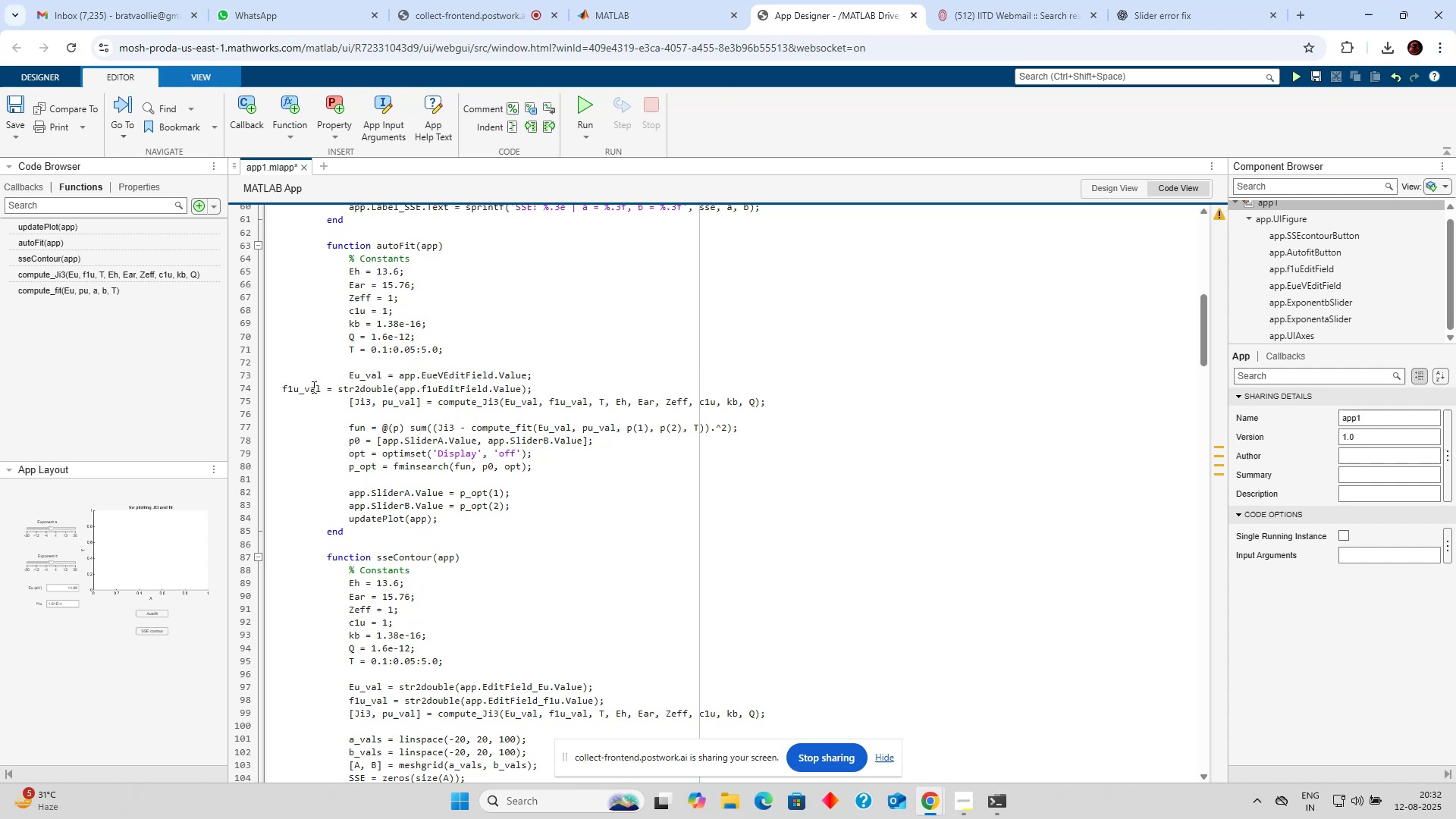 
left_click([311, 391])
 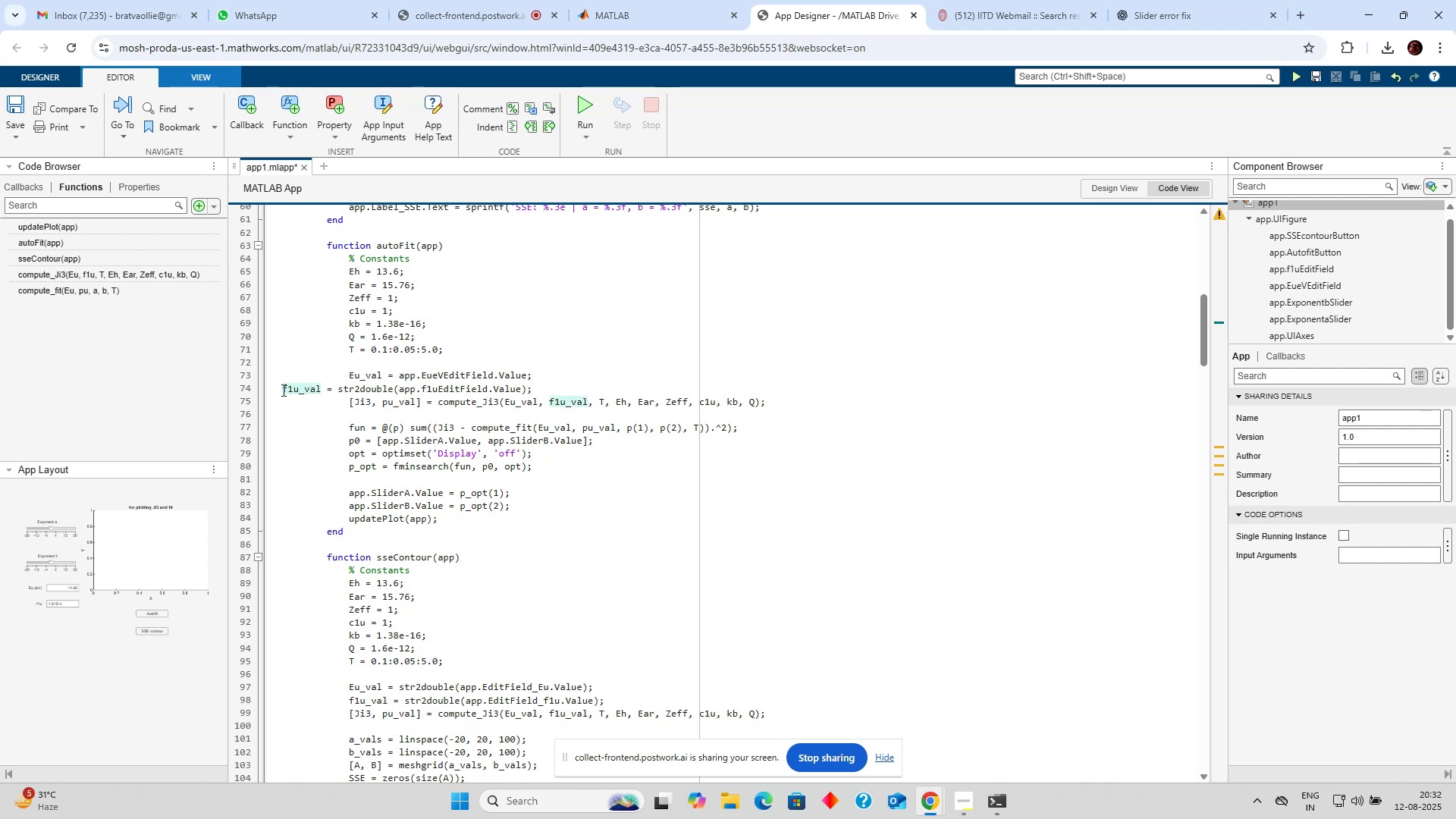 
left_click([282, 390])
 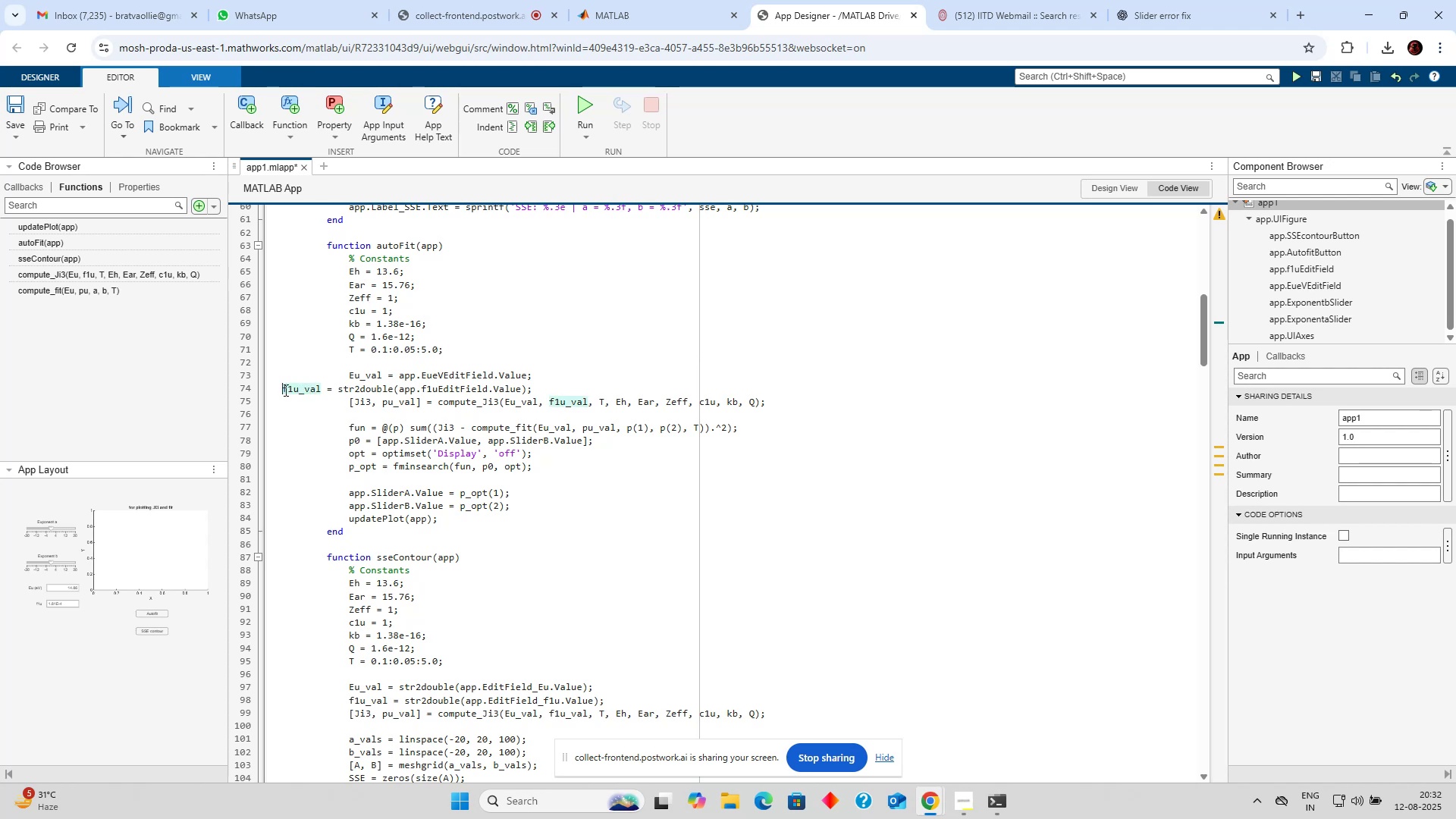 
key(Tab)
 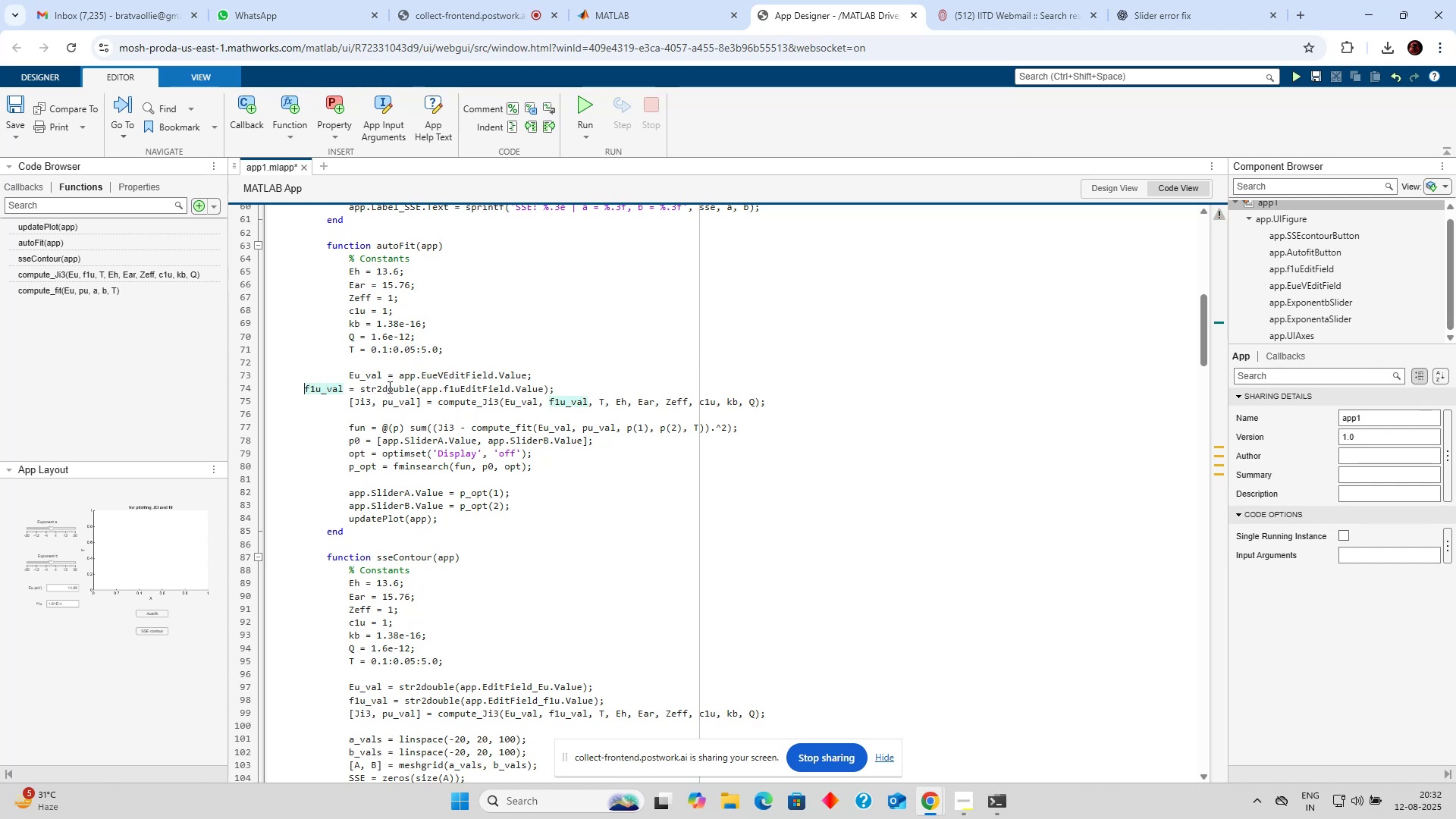 
key(Tab)
 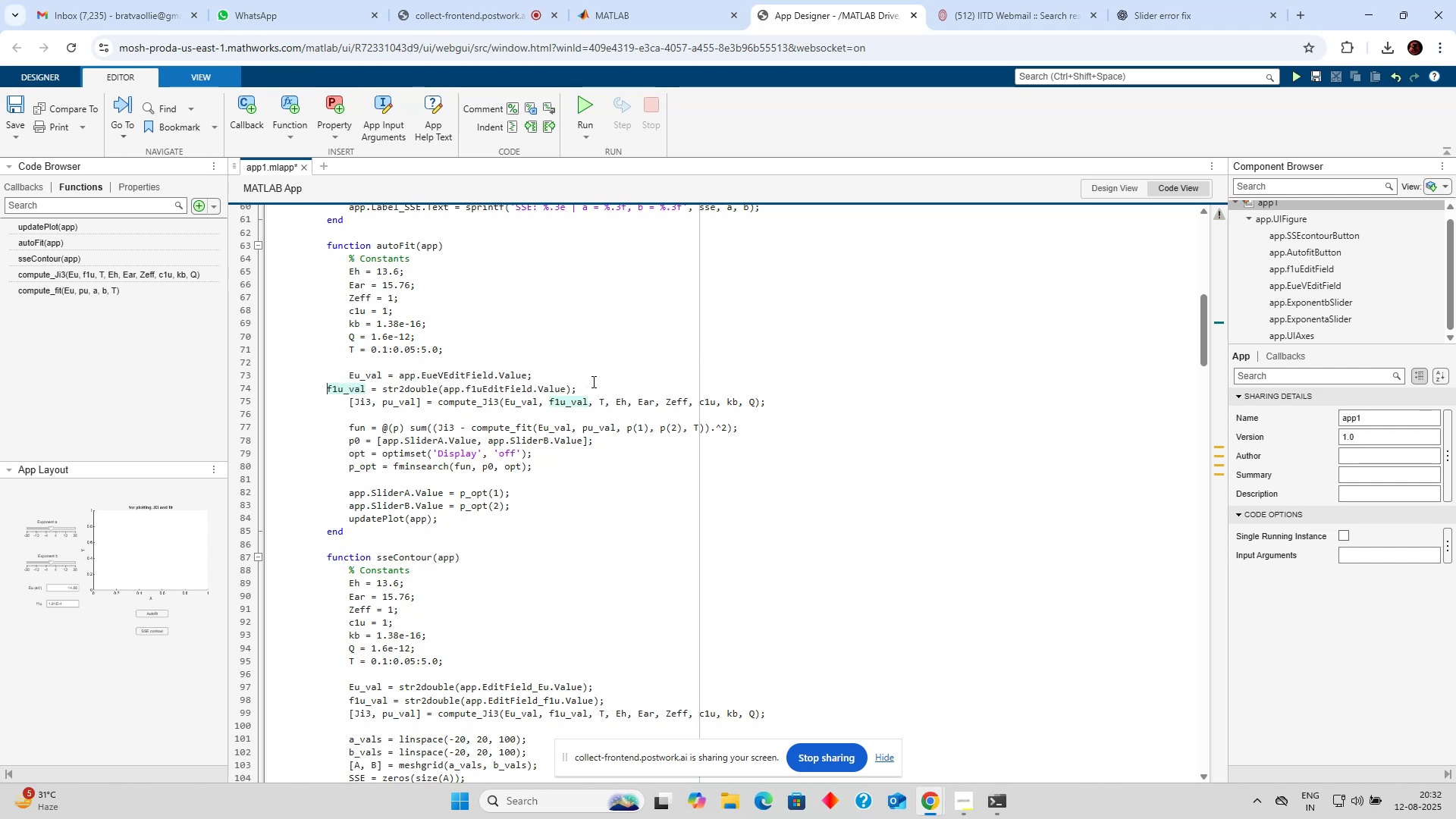 
key(Tab)
 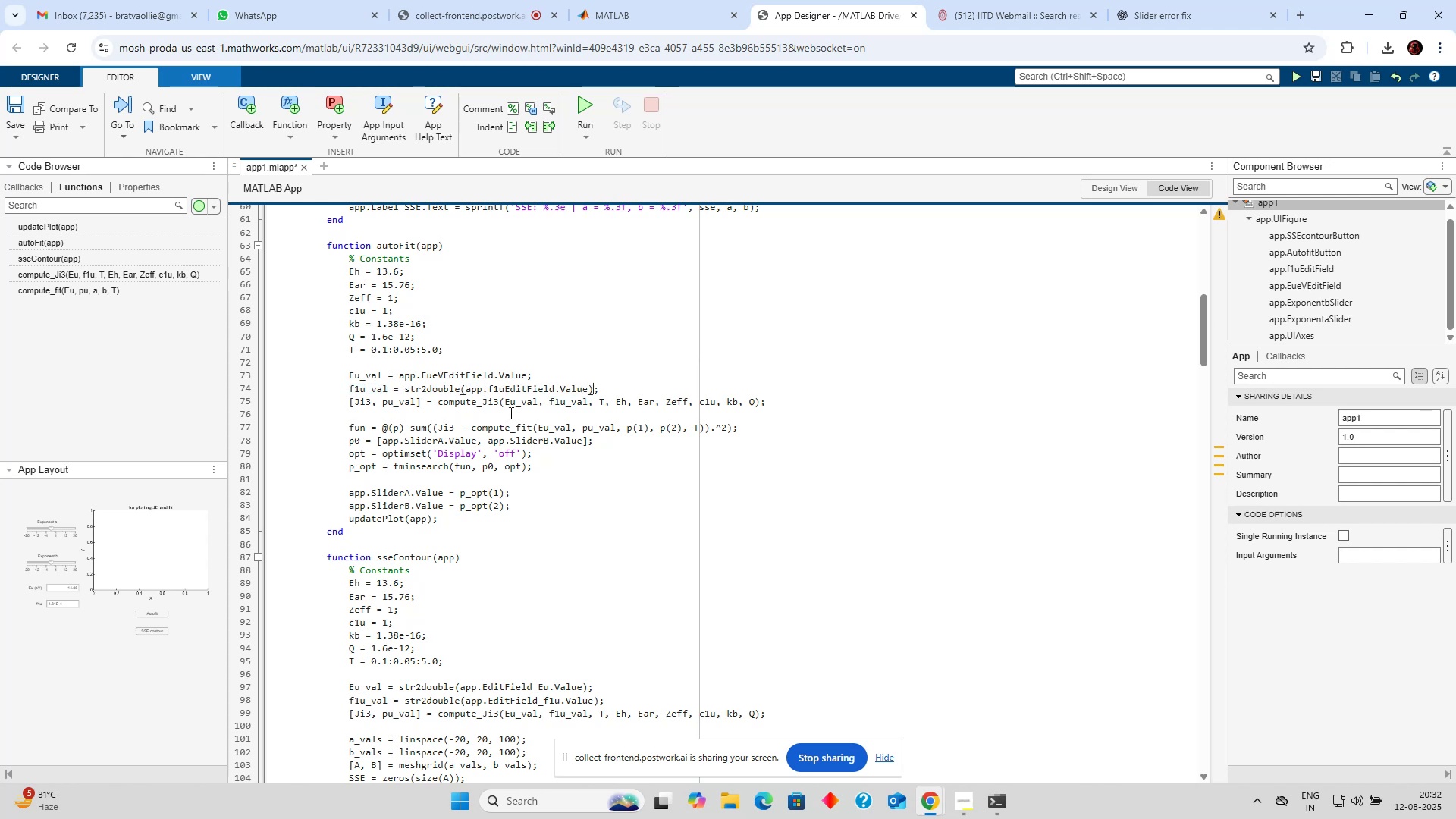 
double_click([467, 414])
 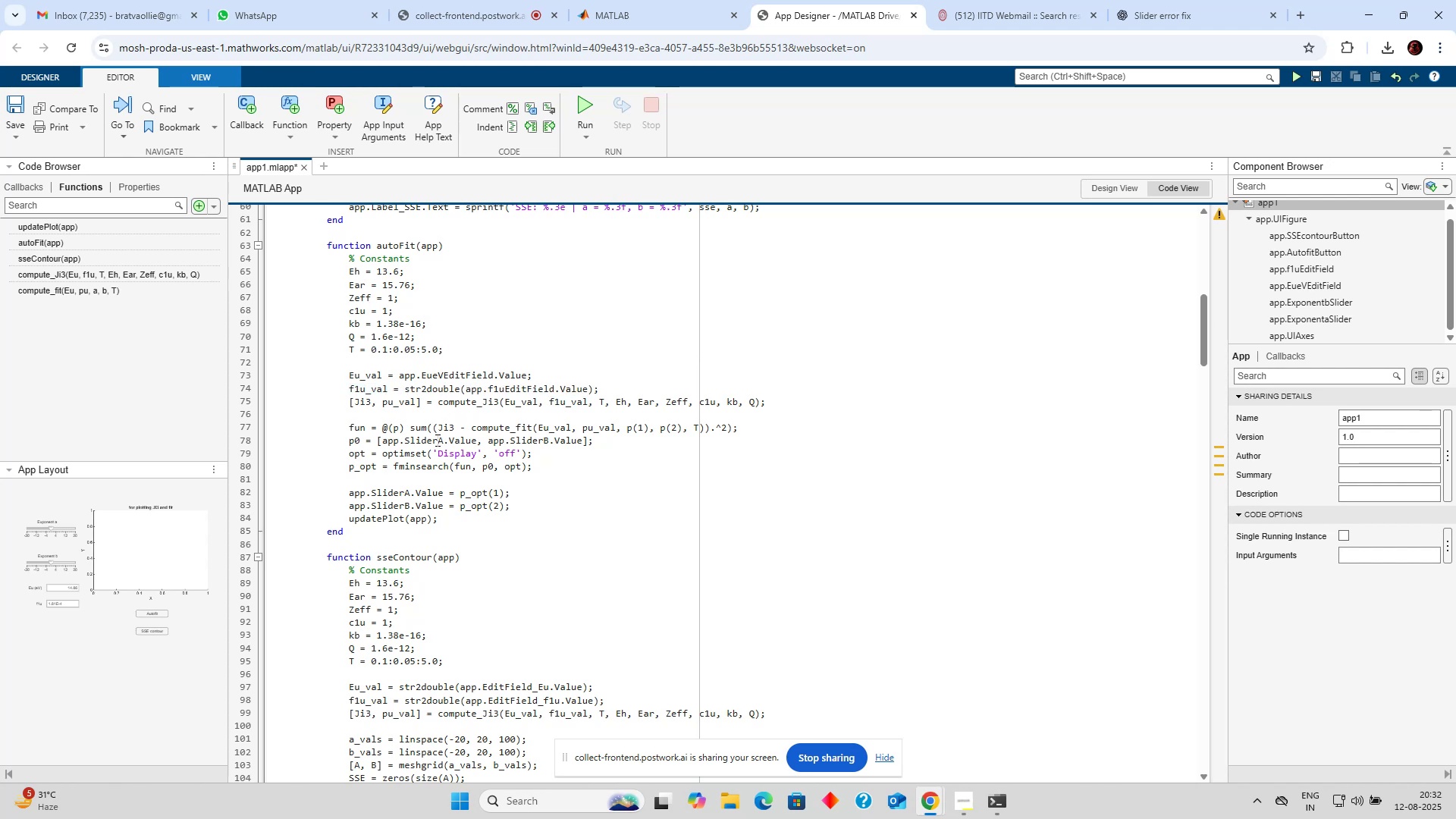 
triple_click([436, 440])
 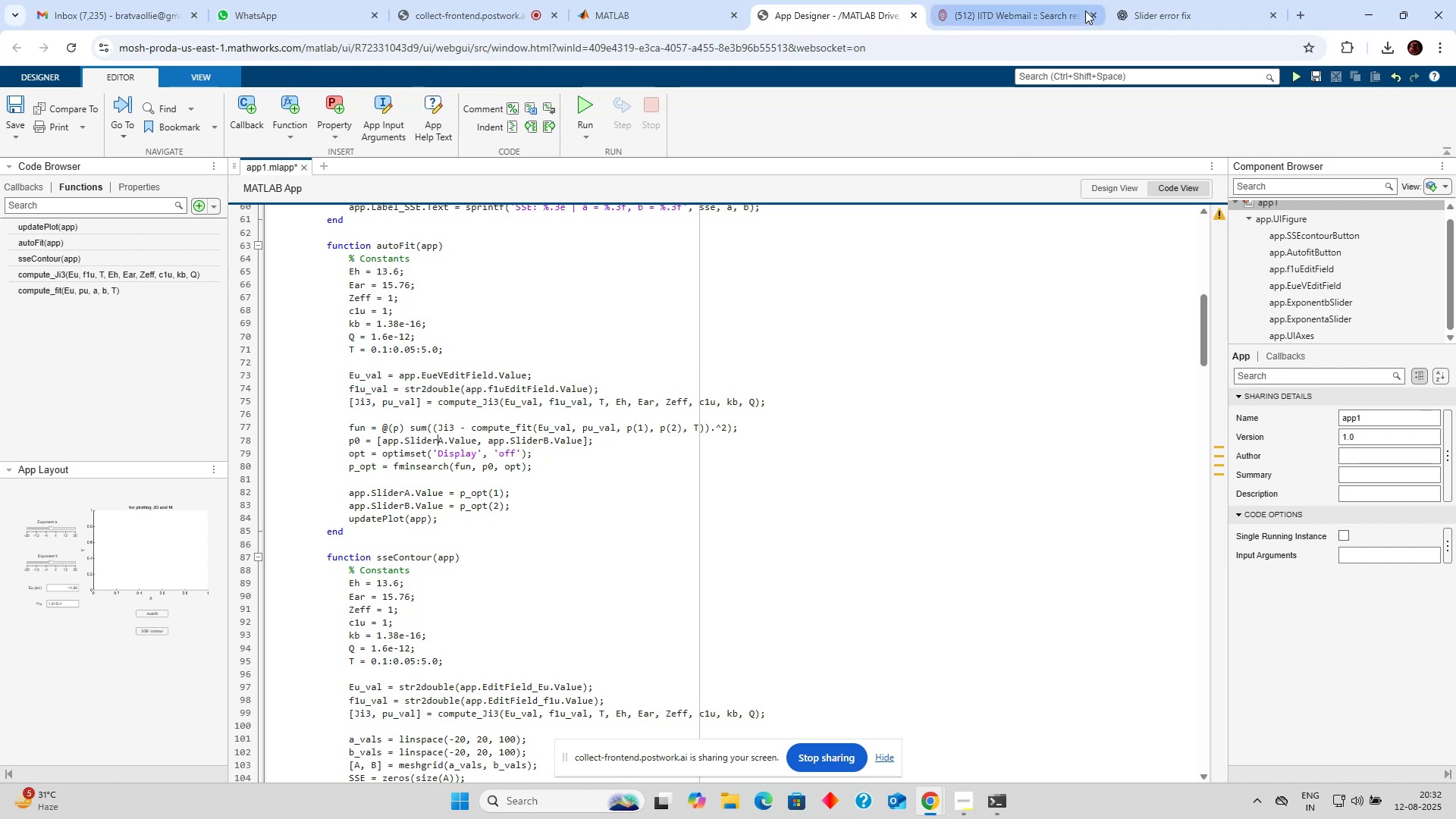 
left_click([1150, 2])
 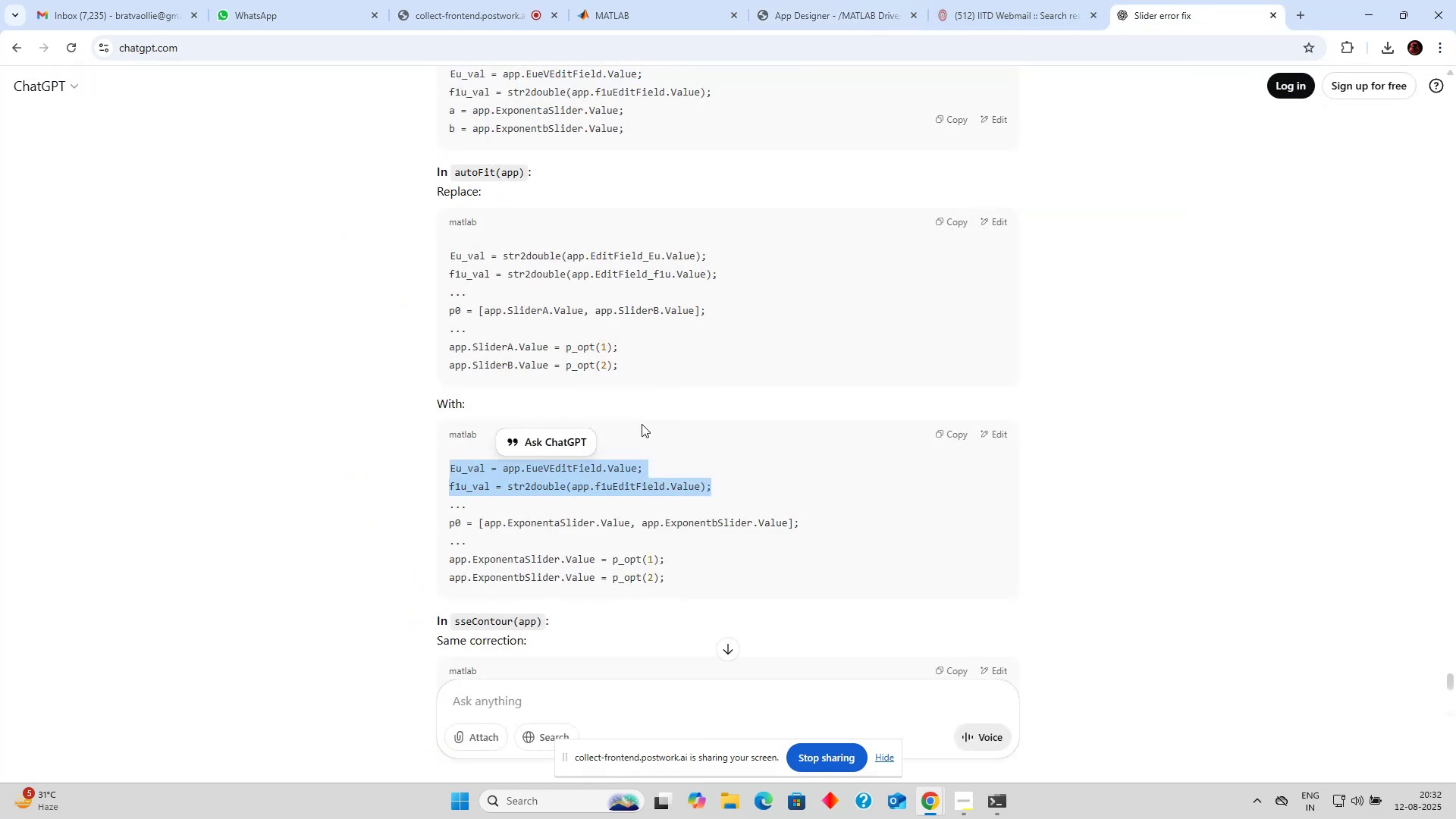 
scroll: coordinate [645, 425], scroll_direction: down, amount: 1.0
 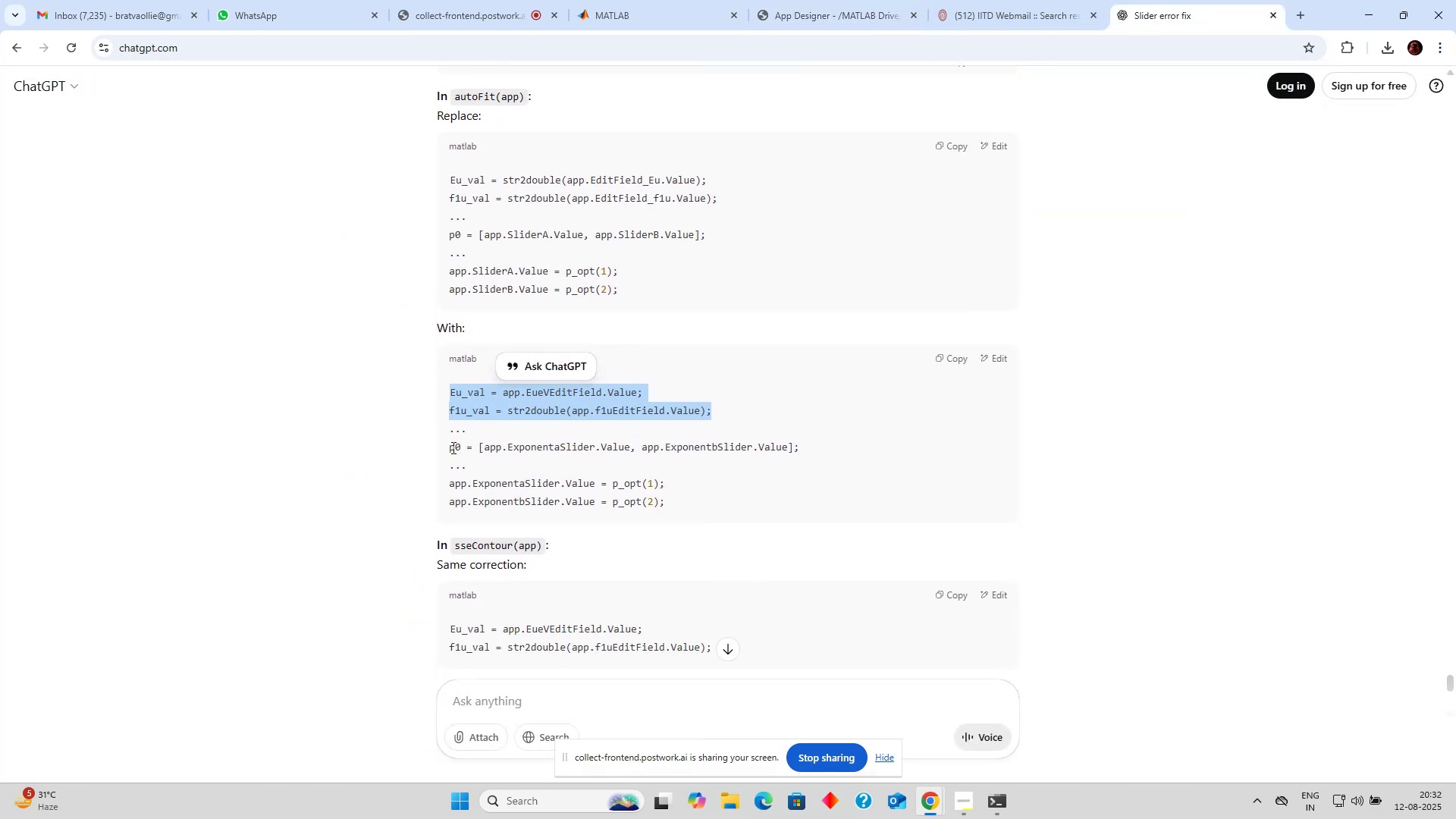 
left_click_drag(start_coordinate=[447, 448], to_coordinate=[808, 455])
 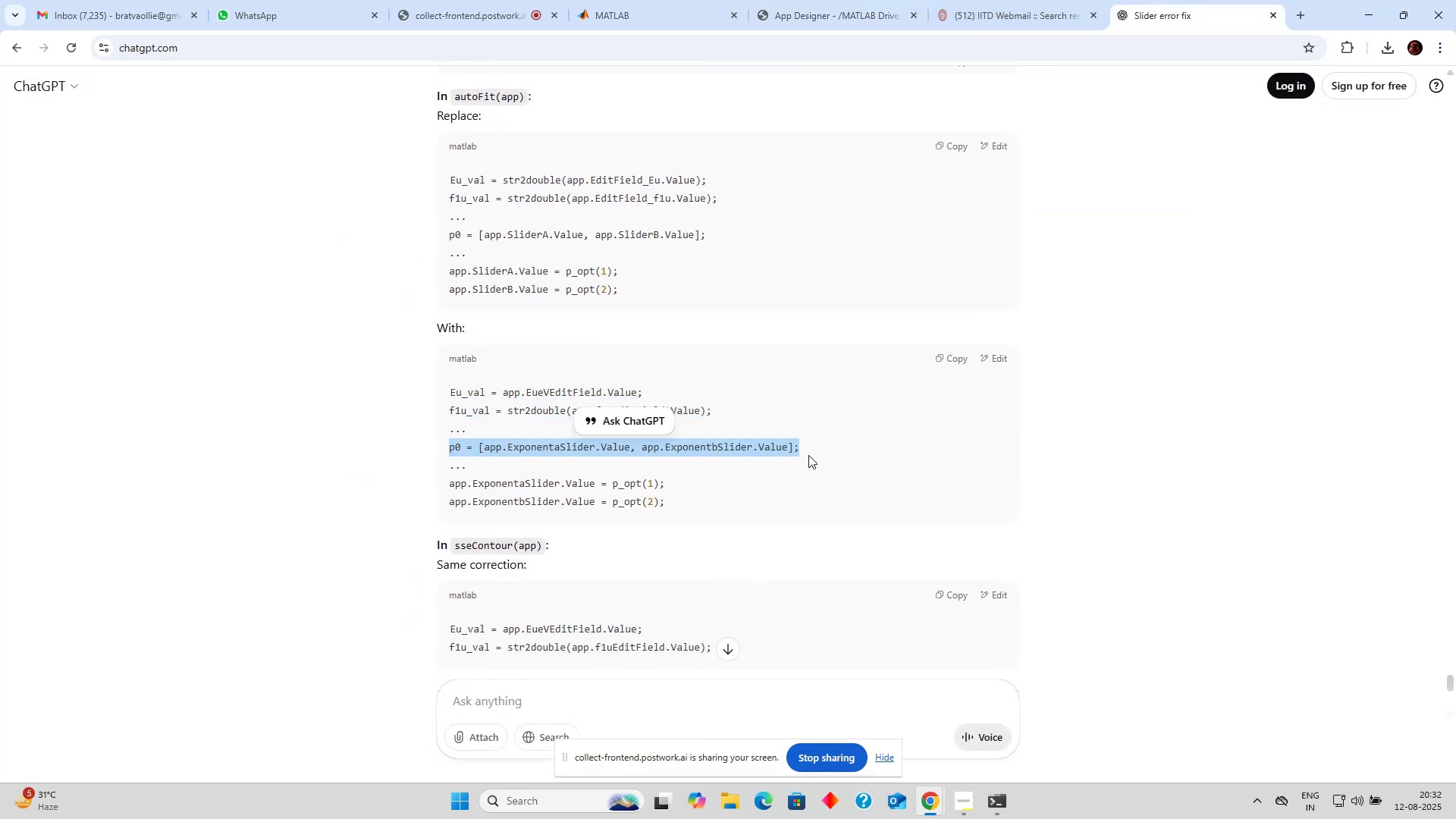 
key(Control+C)
 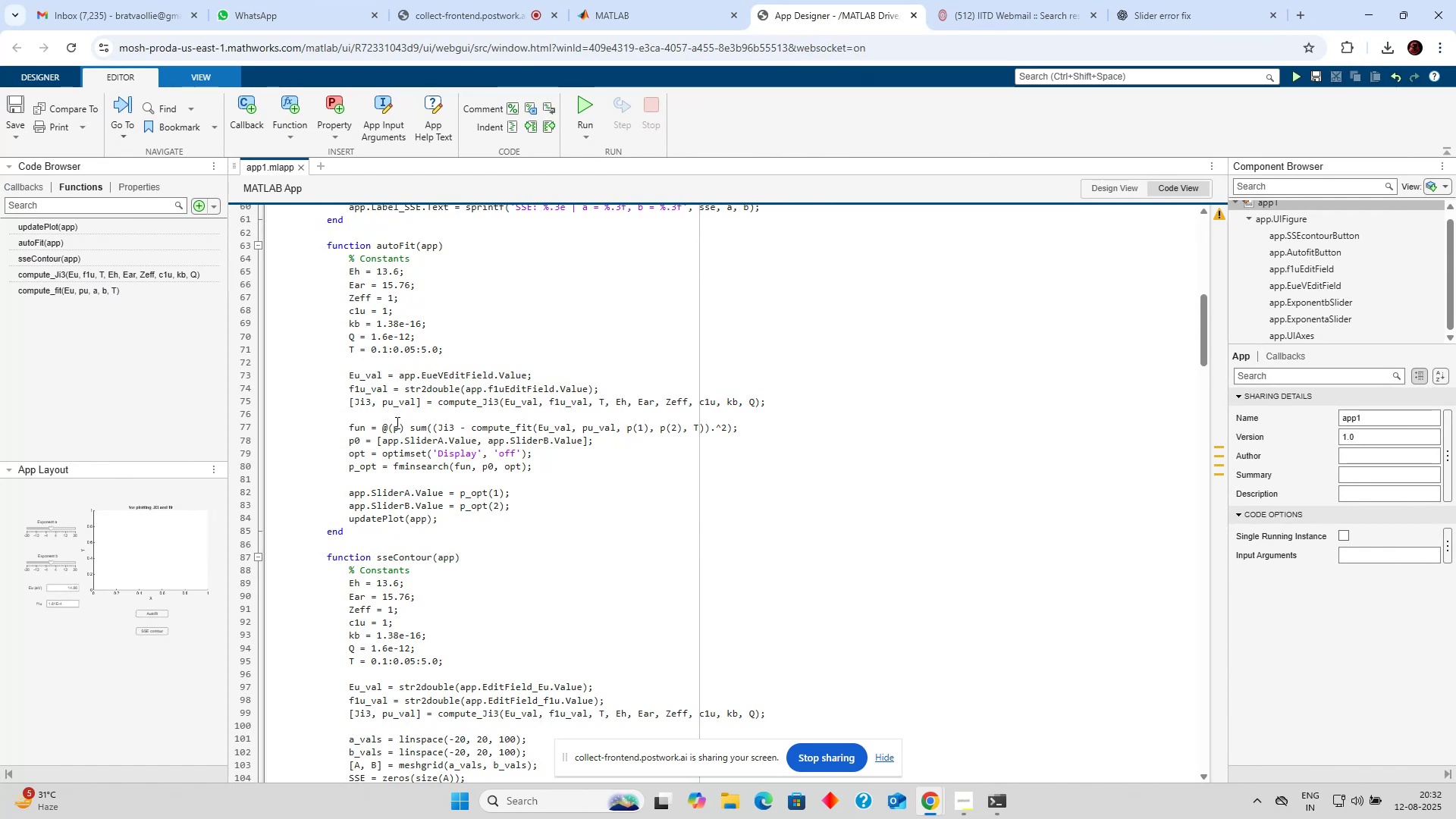 
double_click([369, 441])
 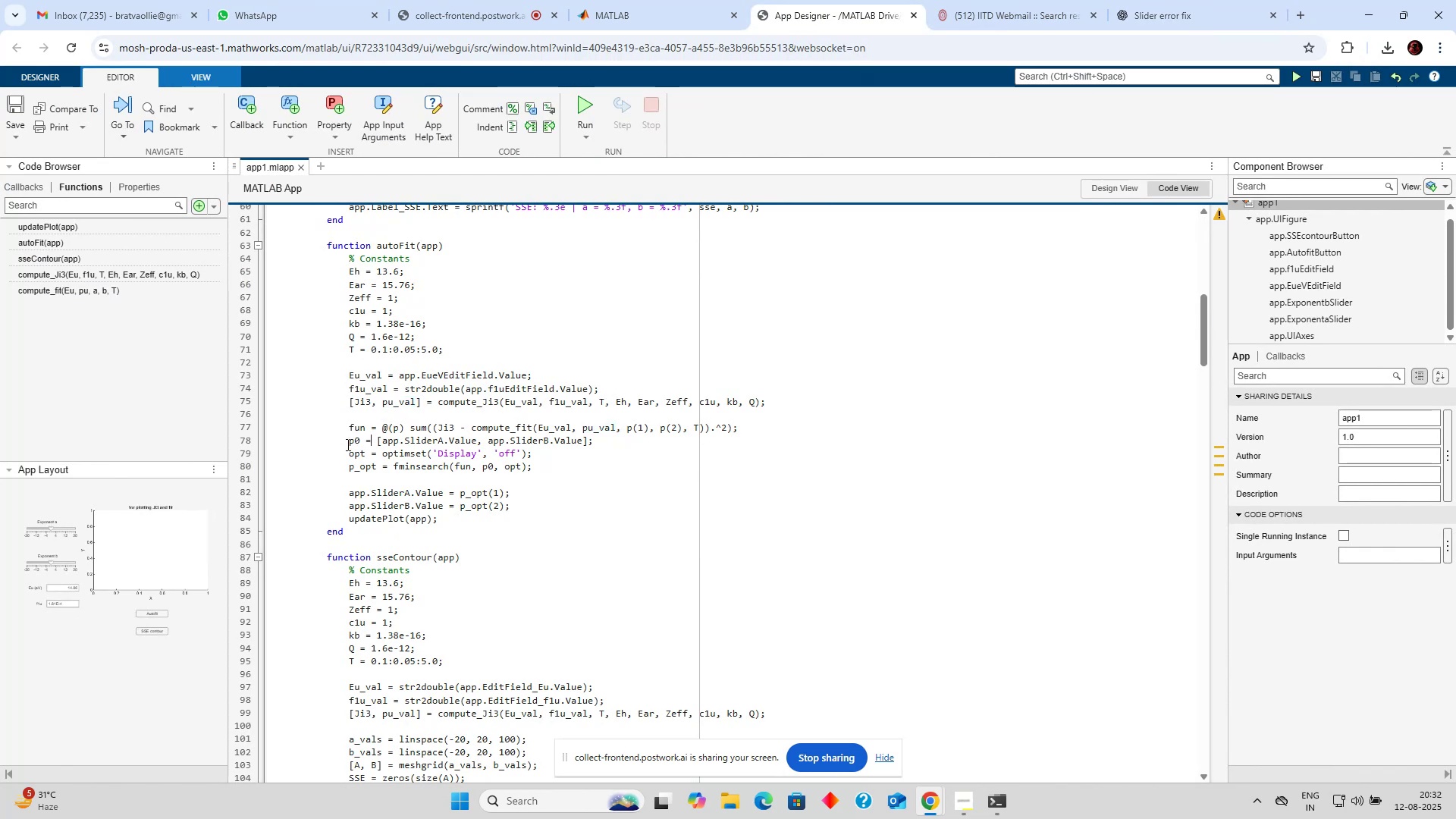 
left_click_drag(start_coordinate=[346, 444], to_coordinate=[549, 446])
 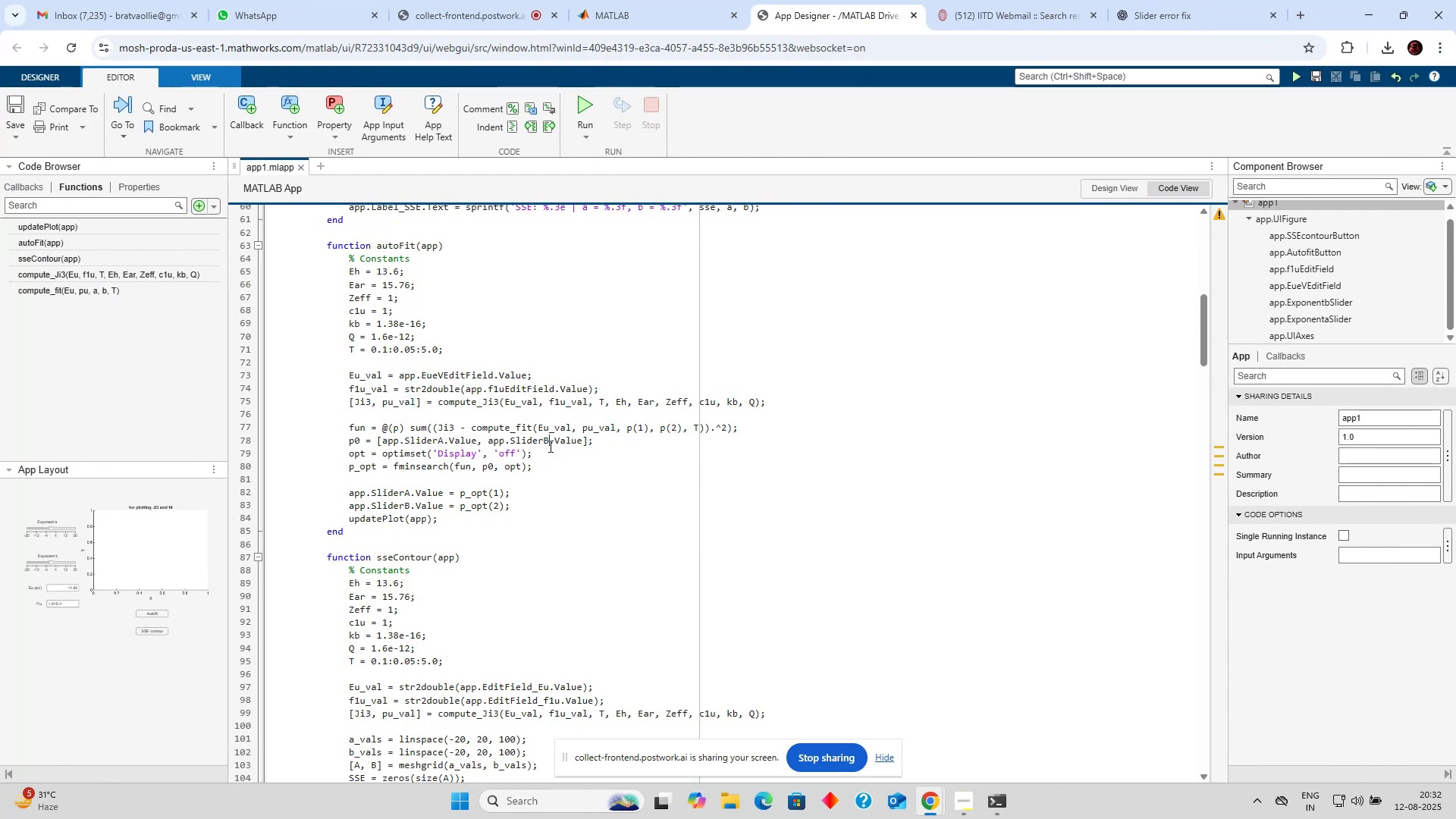 
left_click([549, 446])
 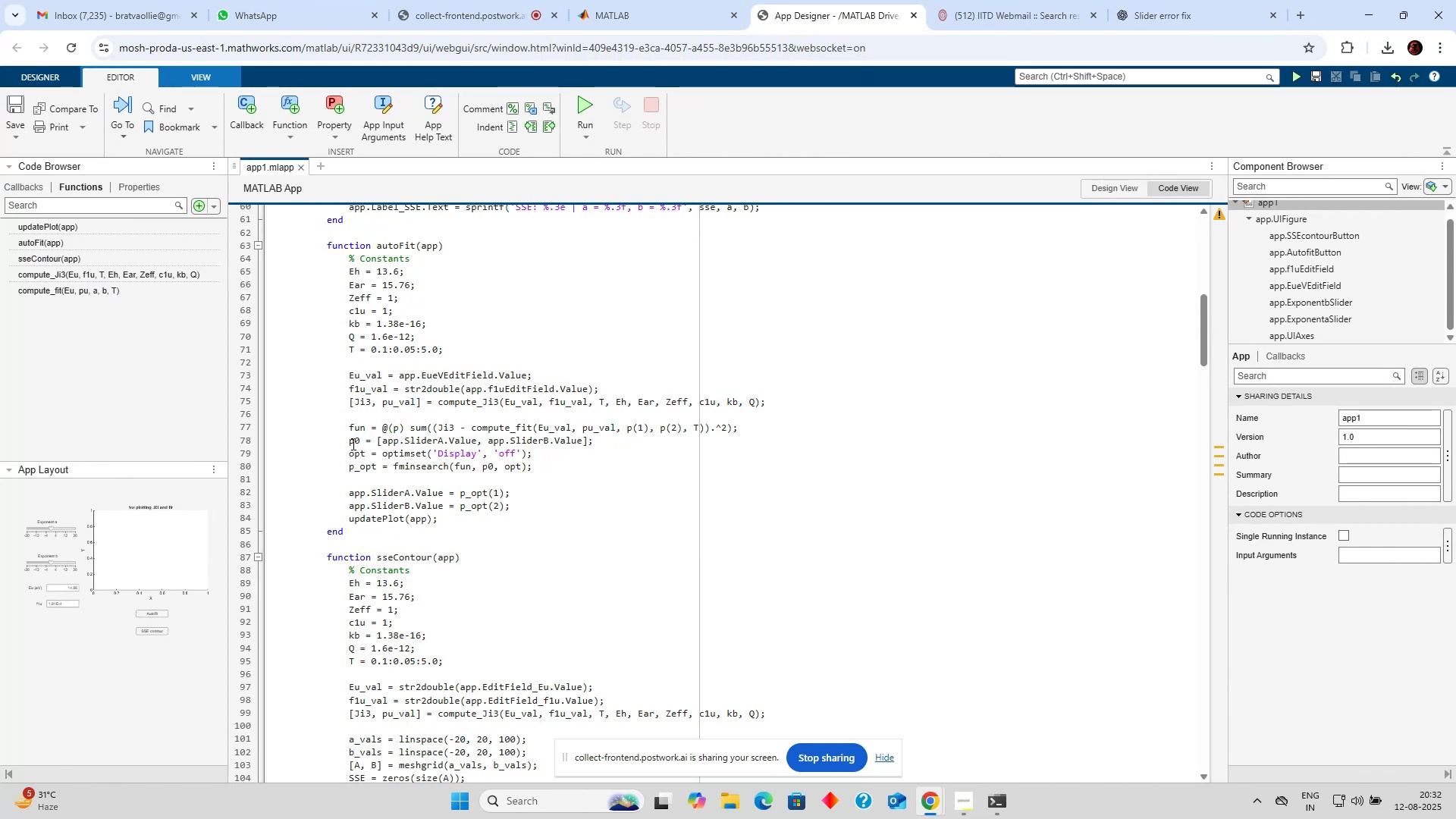 
left_click_drag(start_coordinate=[347, 444], to_coordinate=[601, 446])
 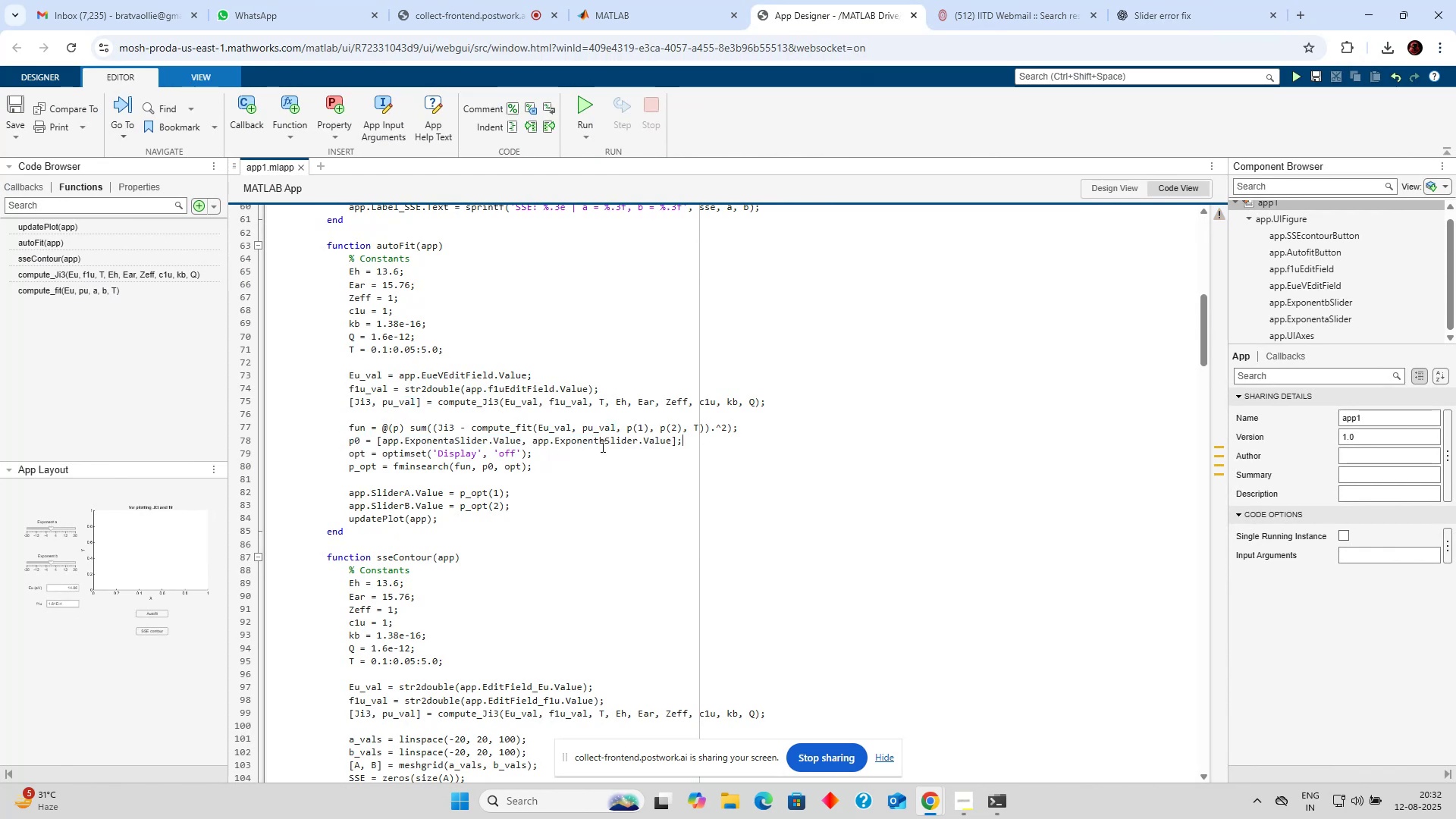 
key(Control+V)
 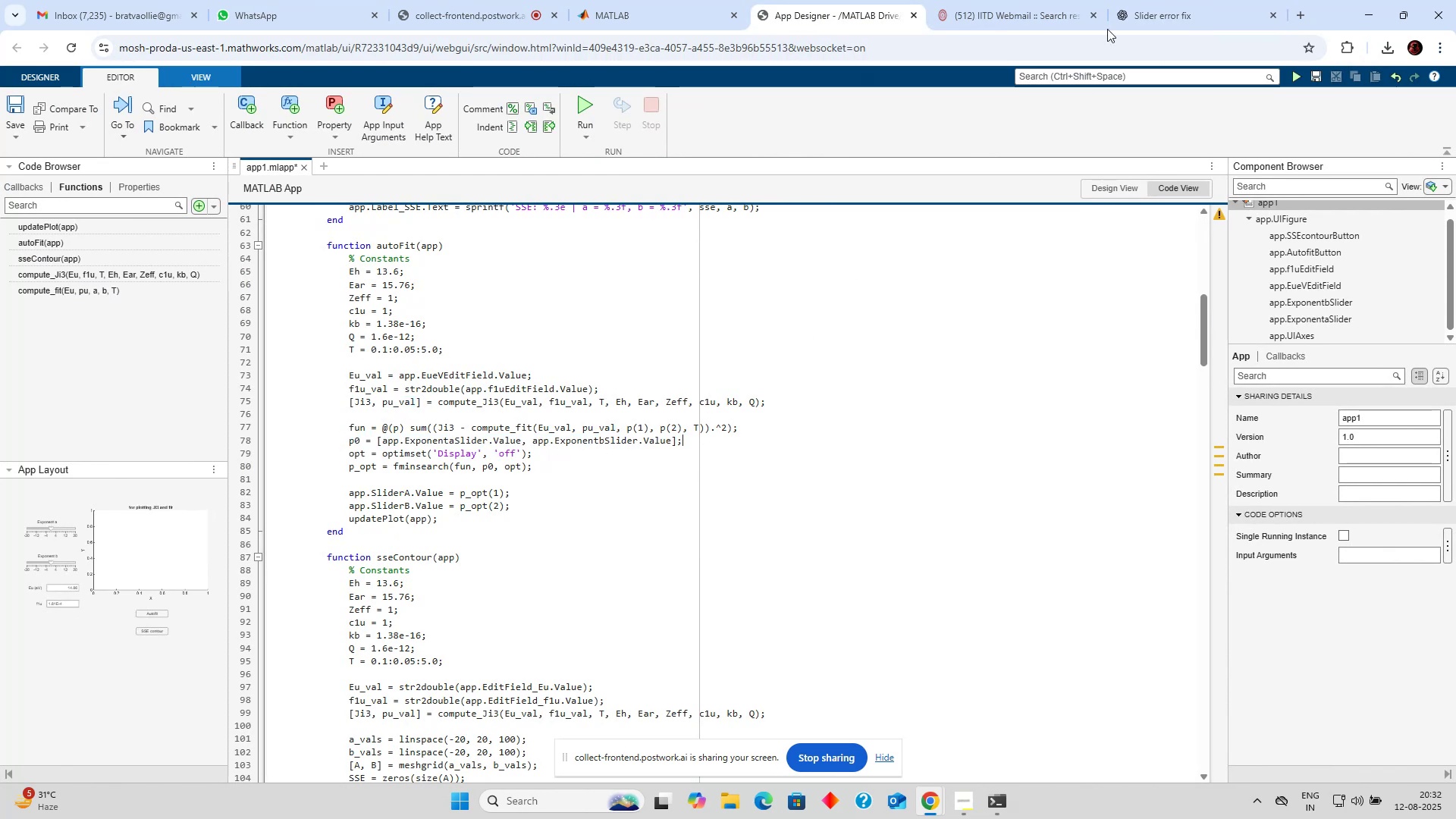 
left_click([1154, 10])
 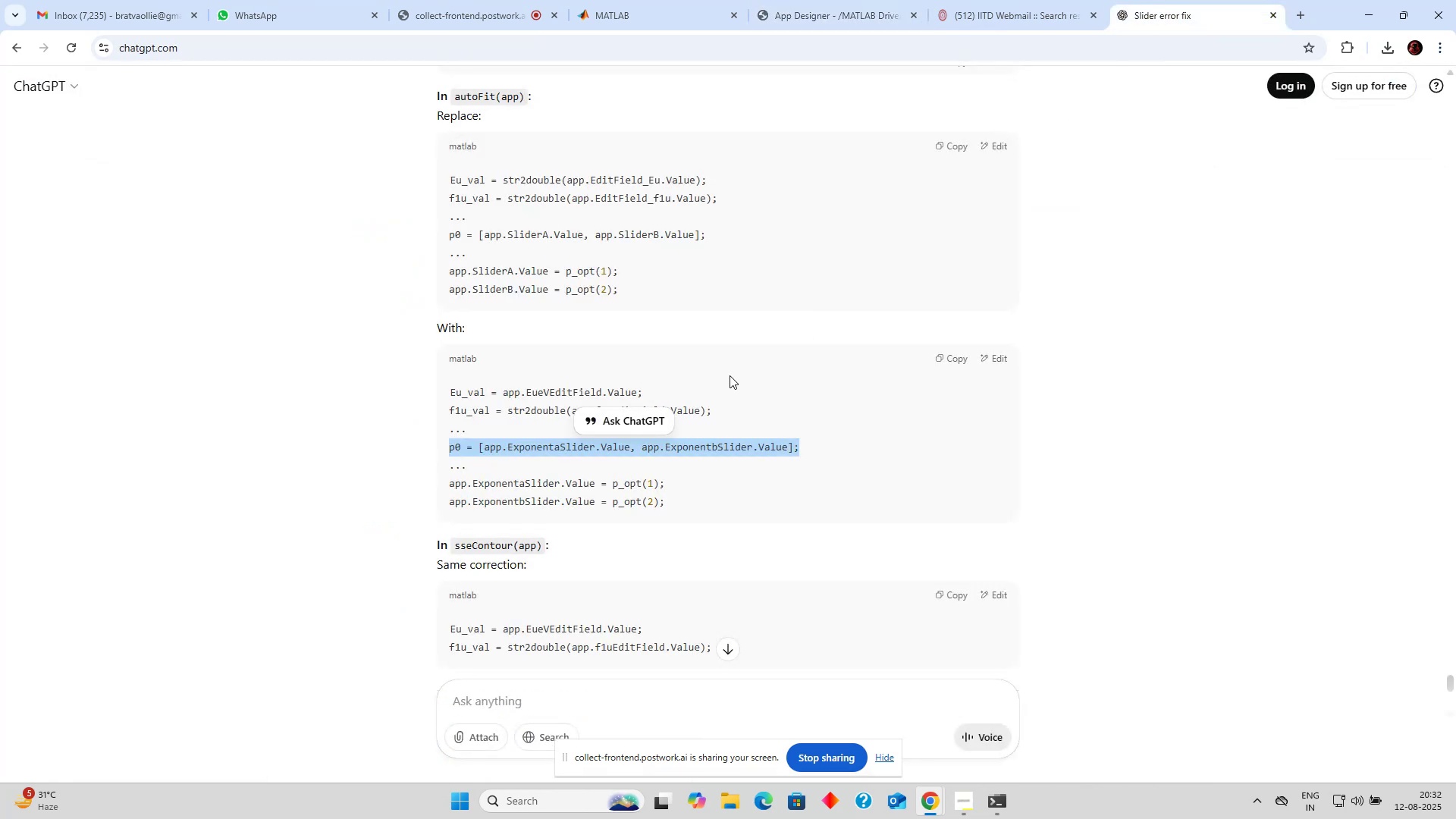 
scroll: coordinate [708, 395], scroll_direction: down, amount: 2.0
 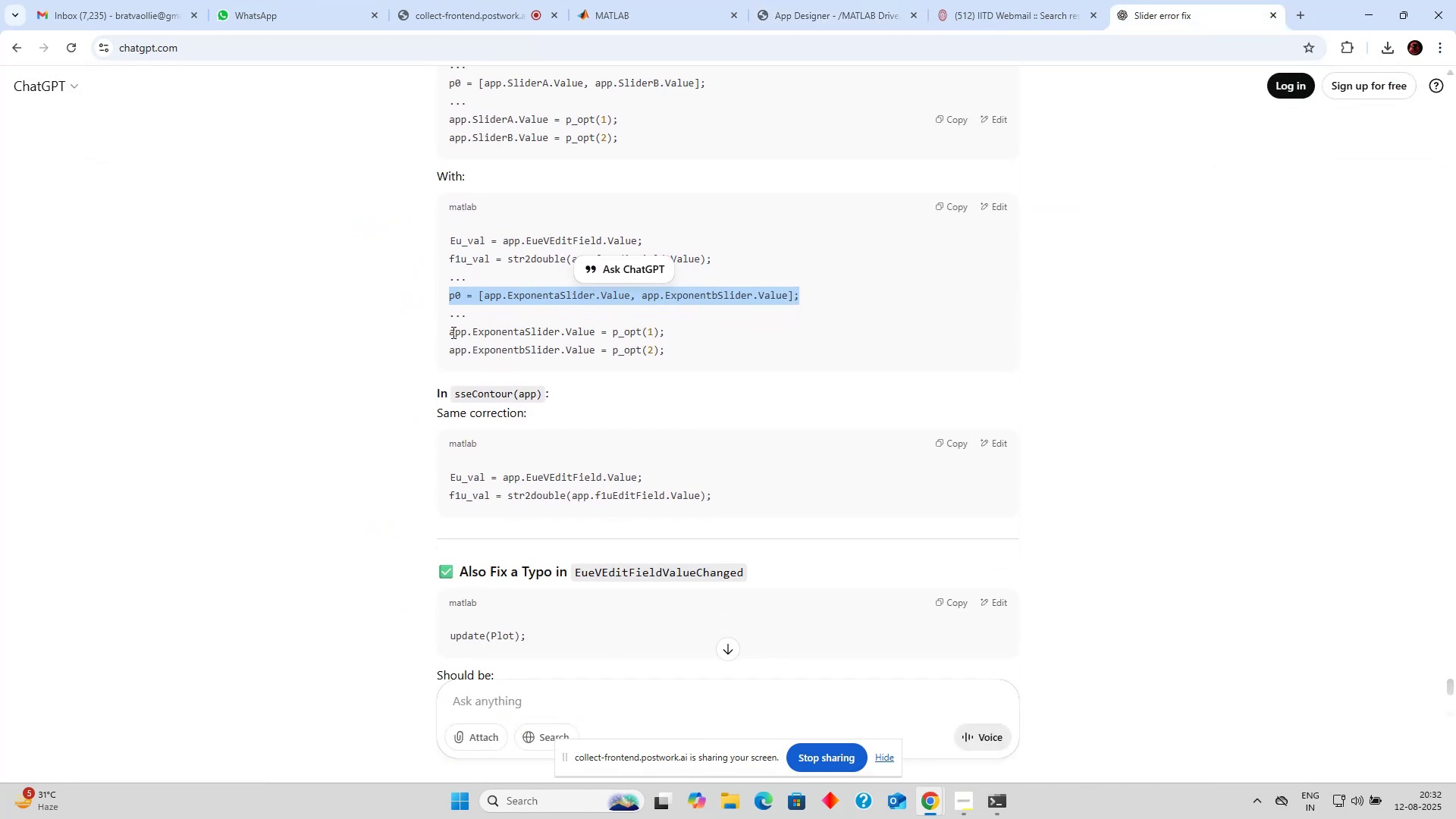 
left_click_drag(start_coordinate=[450, 335], to_coordinate=[686, 361])
 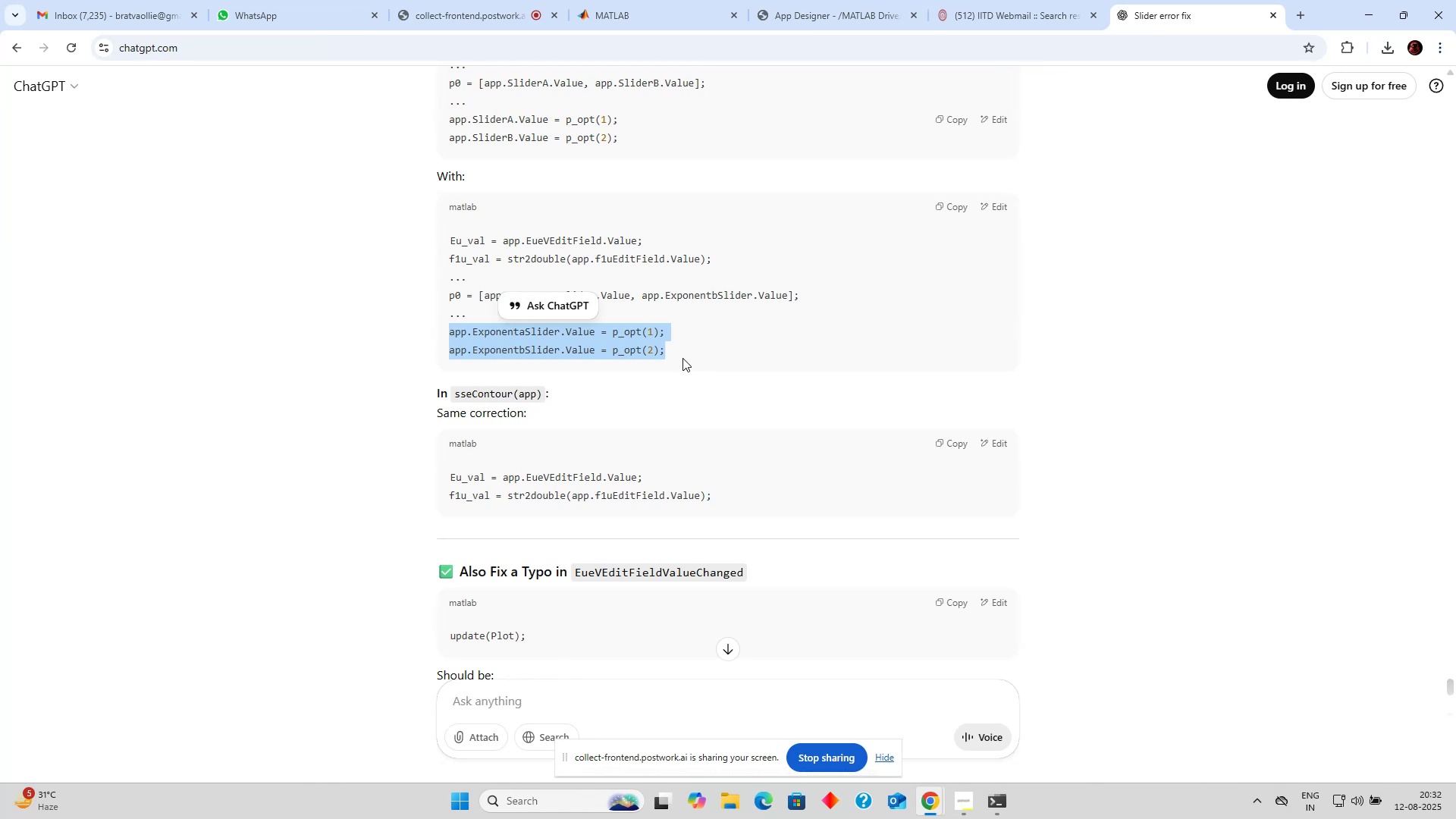 
key(Control+C)
 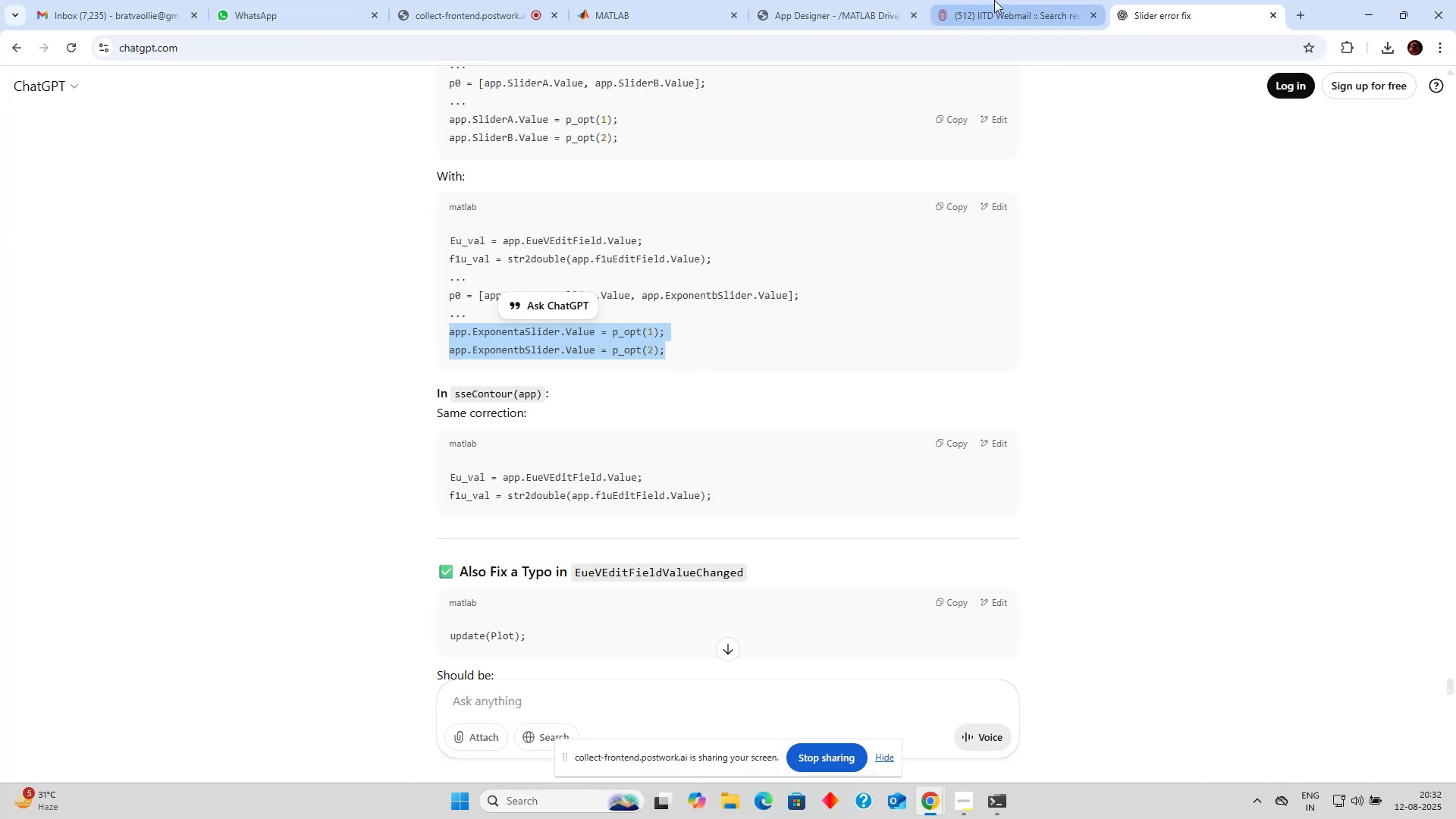 
left_click([846, 5])
 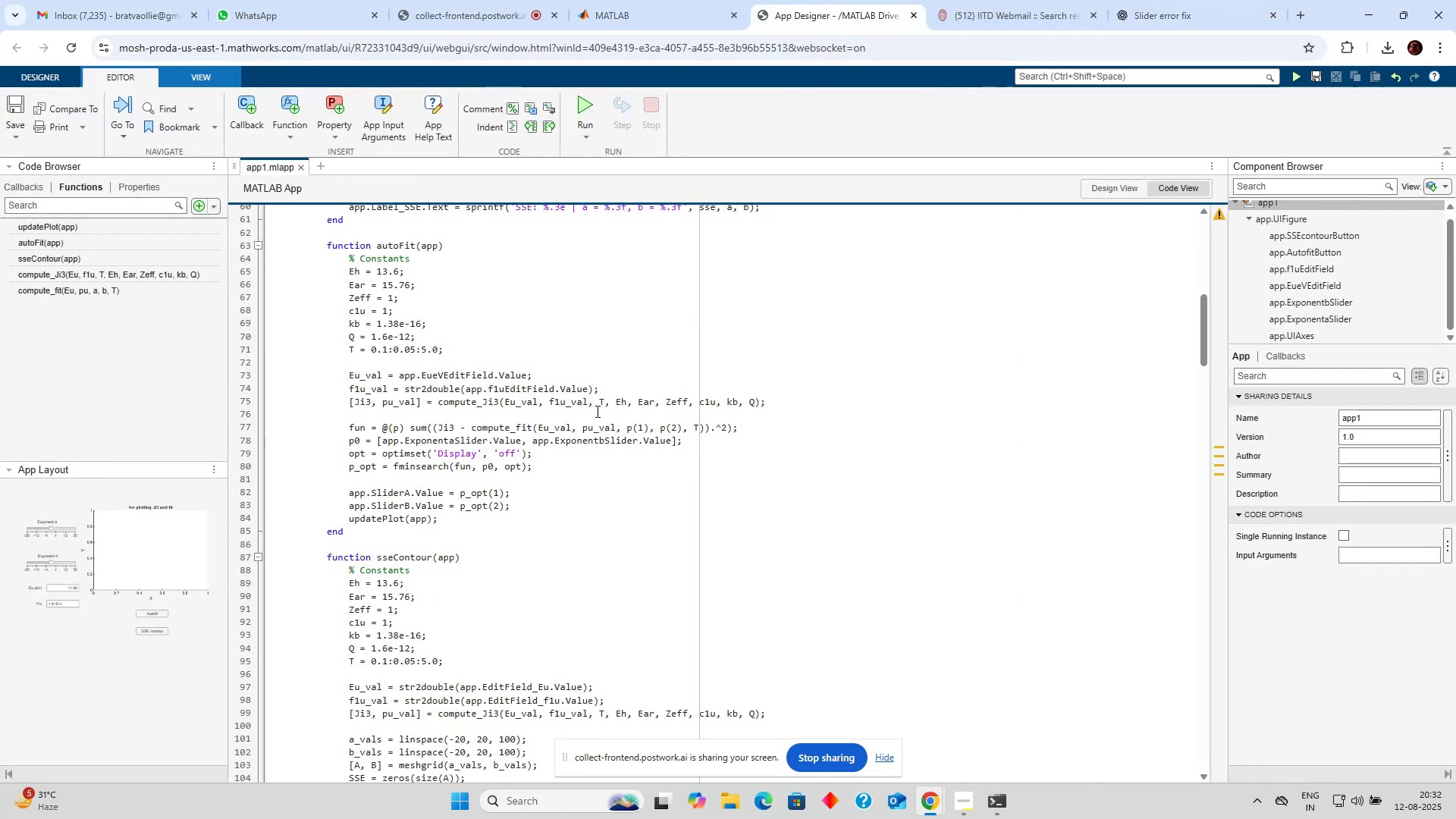 
scroll: coordinate [555, 426], scroll_direction: down, amount: 1.0
 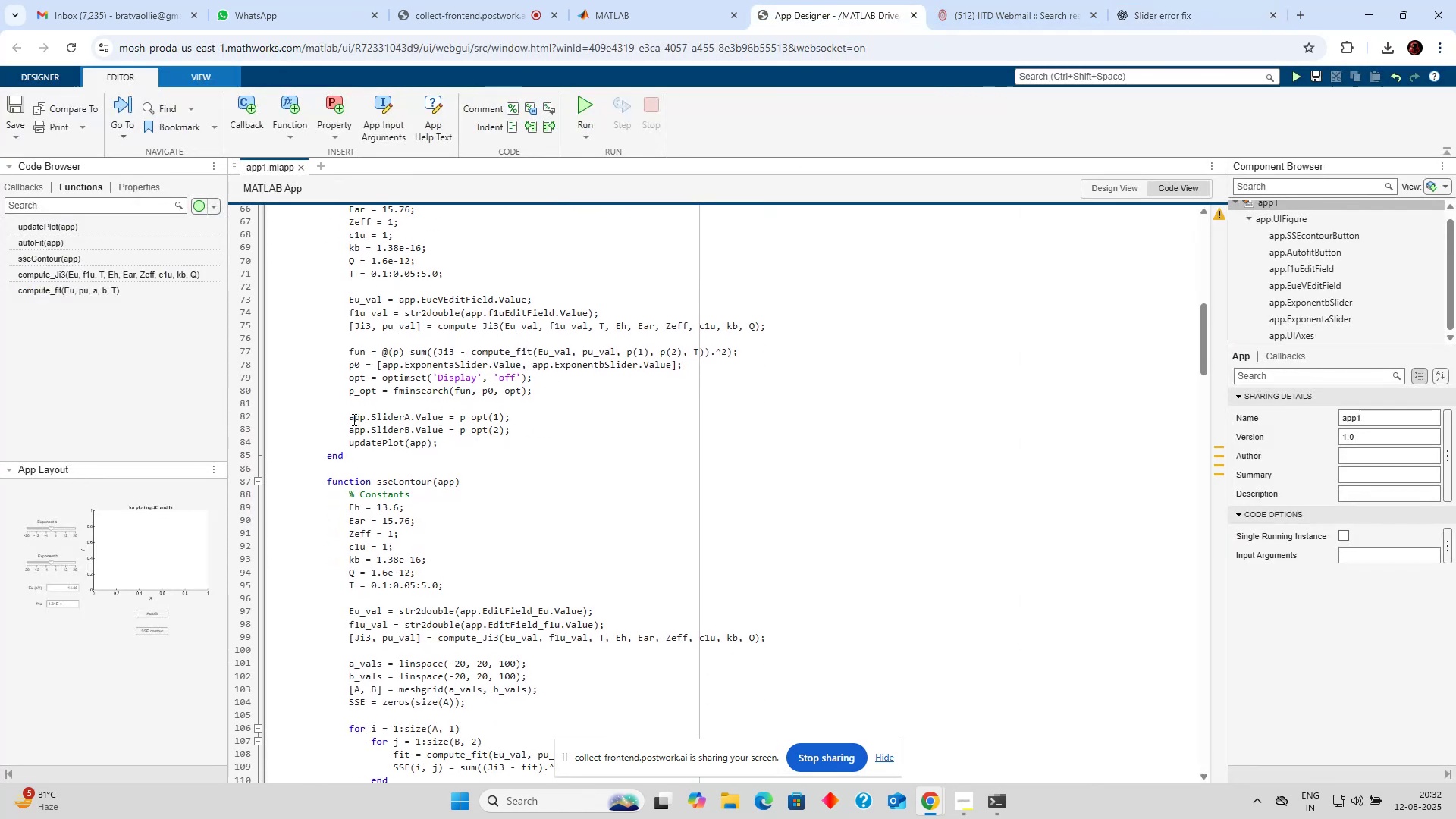 
left_click_drag(start_coordinate=[348, 419], to_coordinate=[522, 431])
 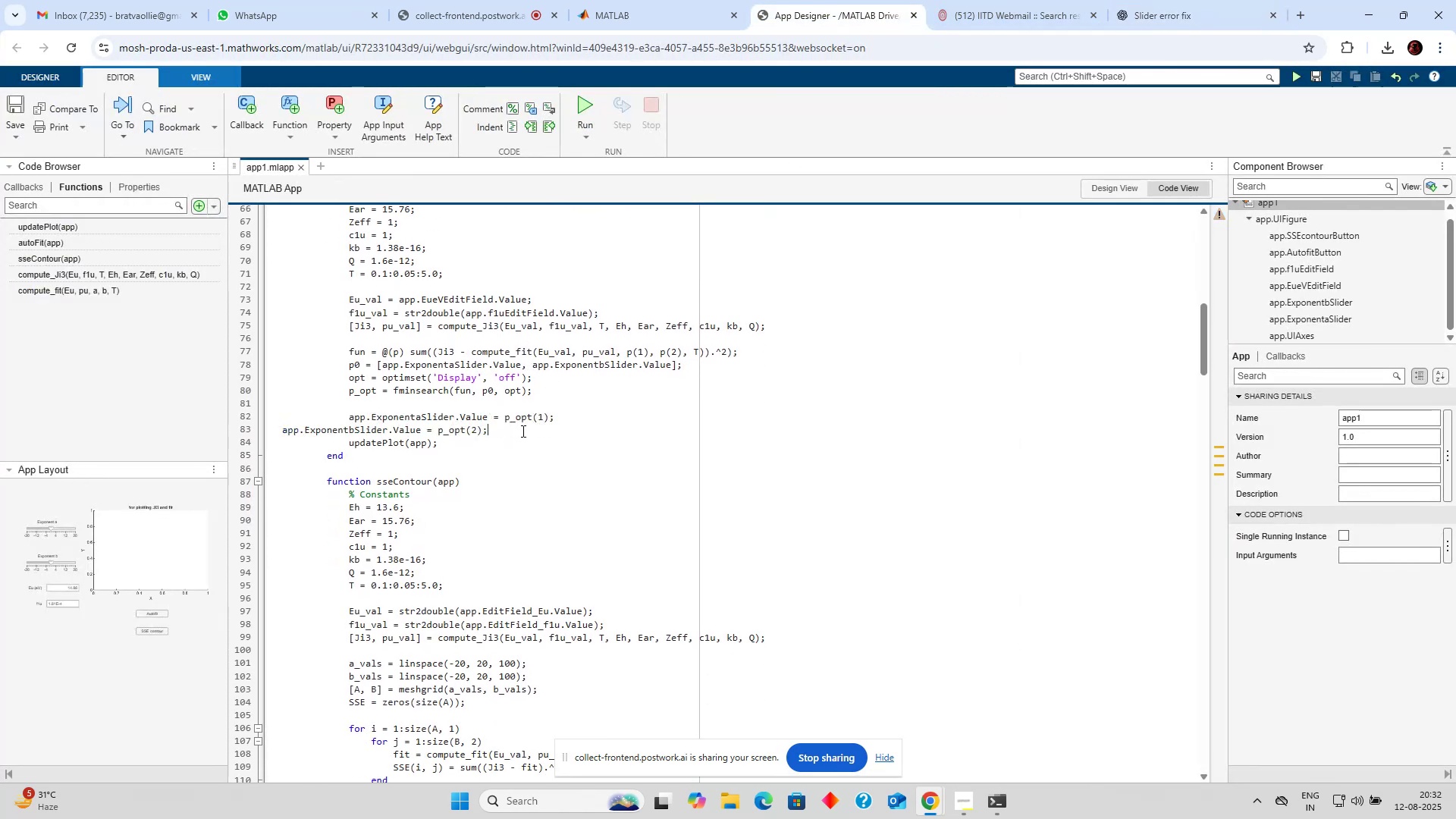 
key(Control+V)
 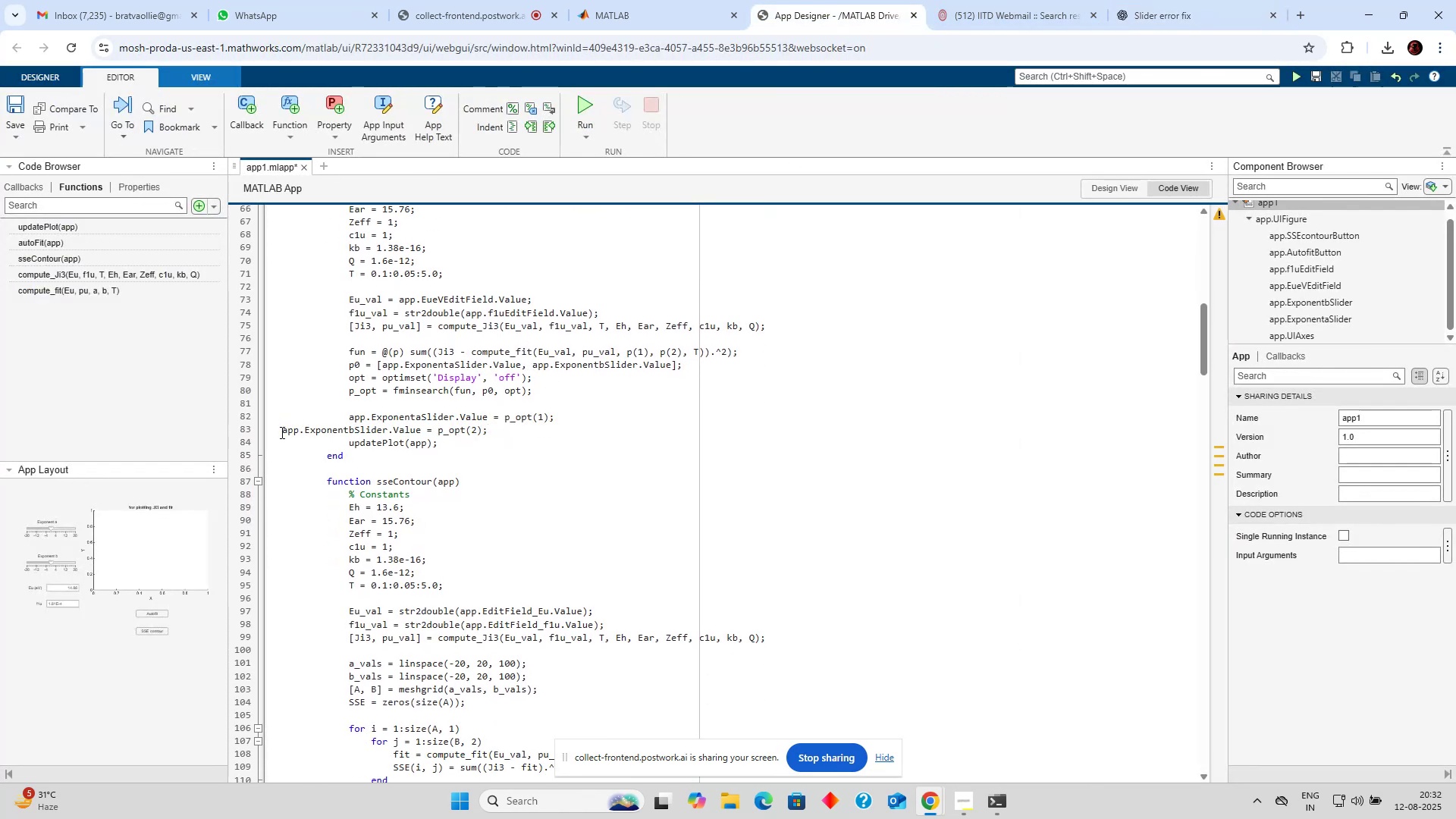 
left_click([281, 432])
 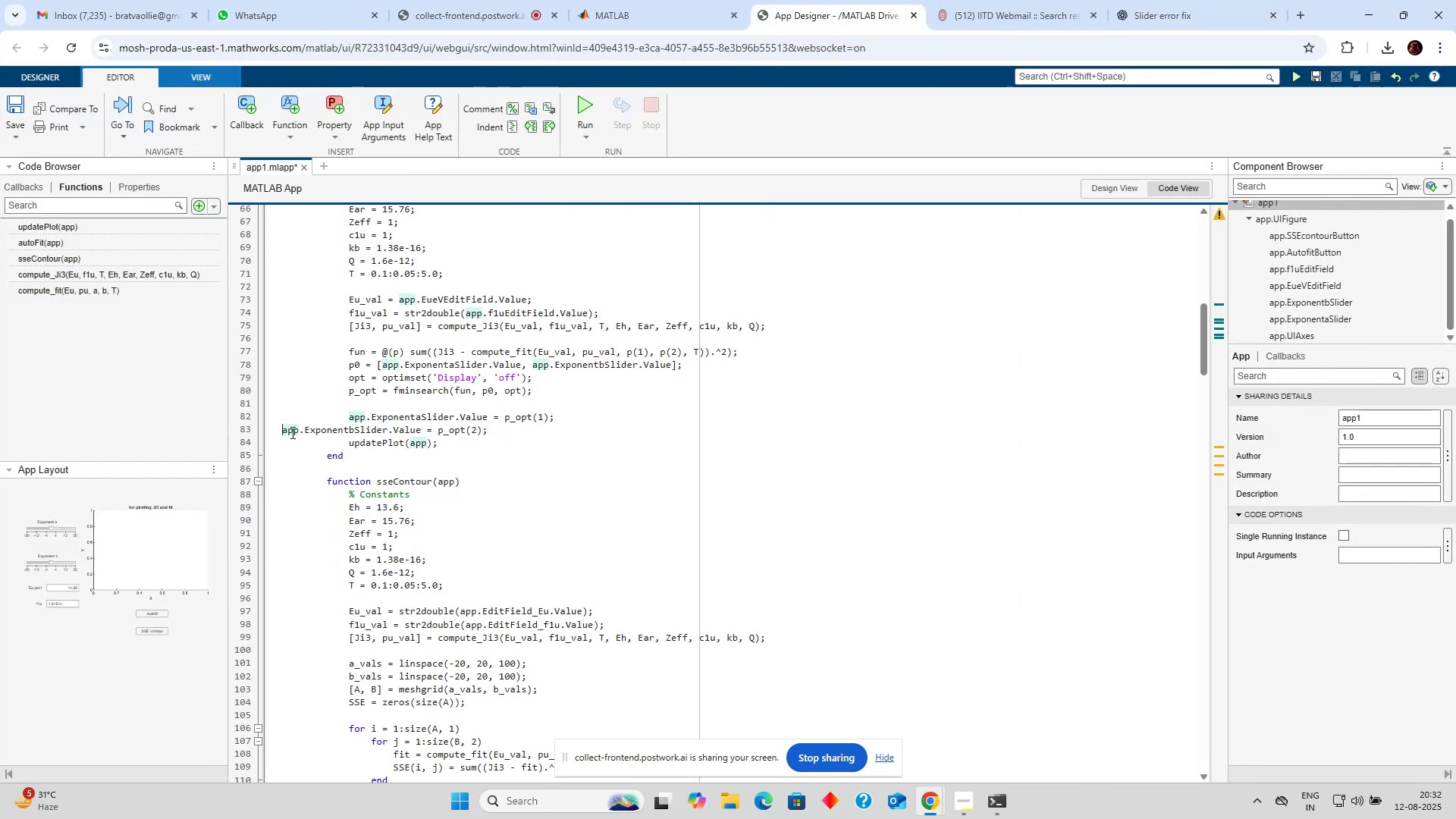 
key(Tab)
 